 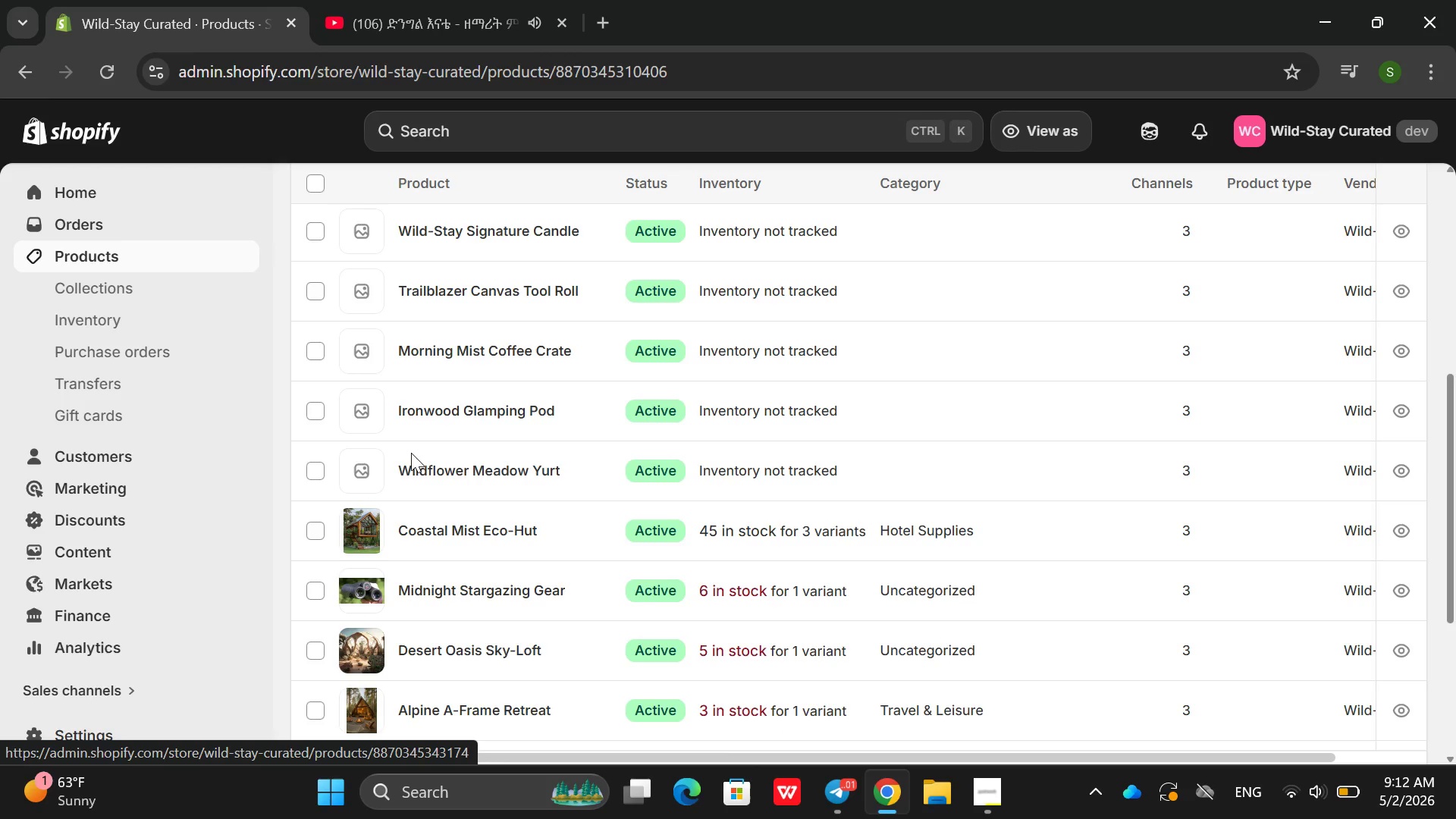 
left_click_drag(start_coordinate=[521, 445], to_coordinate=[312, 419])
 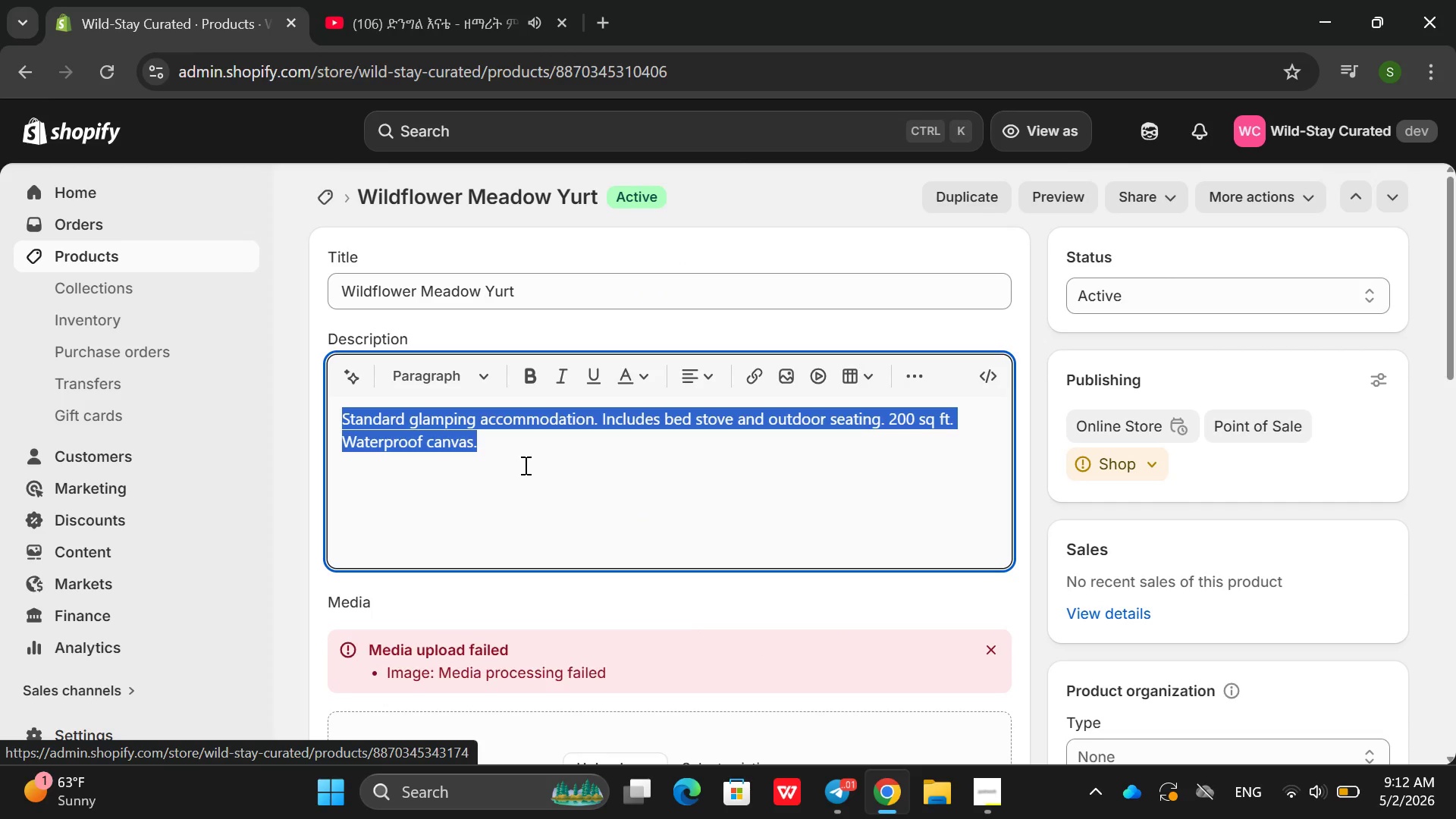 
key(Backspace)
 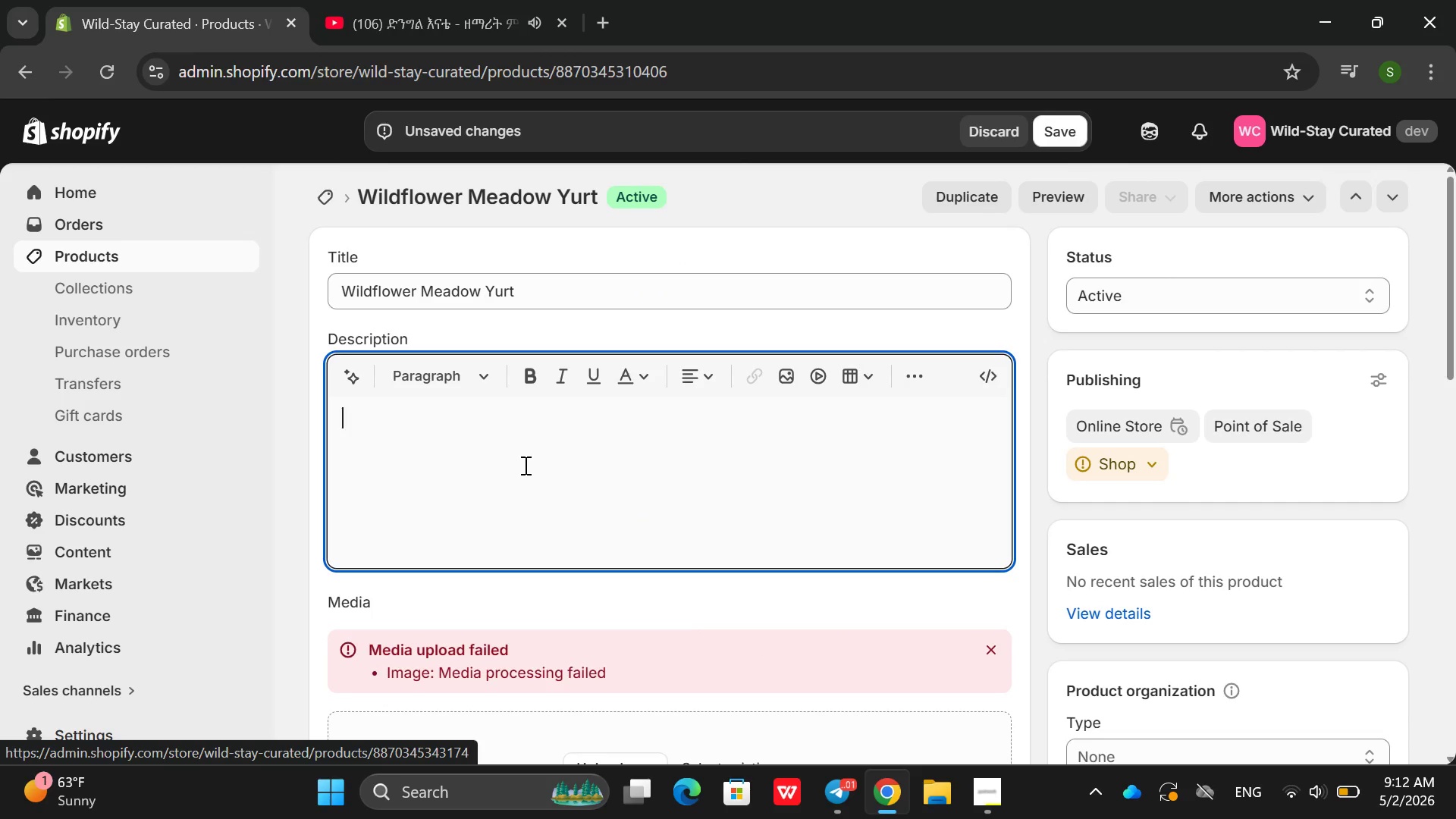 
type(Set in t)
key(Backspace)
type(a high w)
key(Backspace)
type(meadow that epl)
key(Backspace)
key(Backspace)
type(xplodes with color s)
key(Backspace)
type(each spring )
key(Backspace)
type(, the wildflower me)
key(Backspace)
key(Backspace)
type(<)
key(Backspace)
 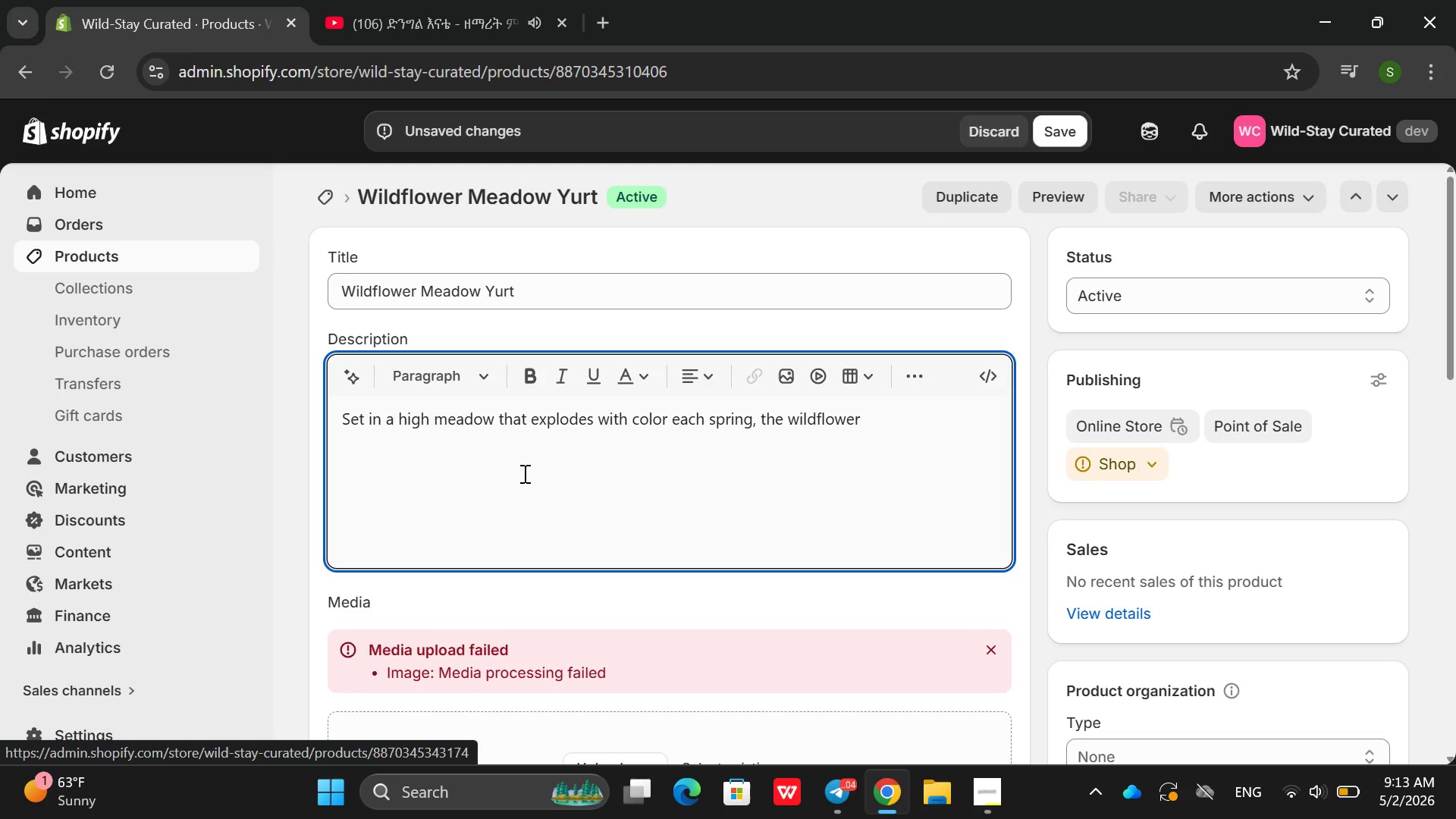 
 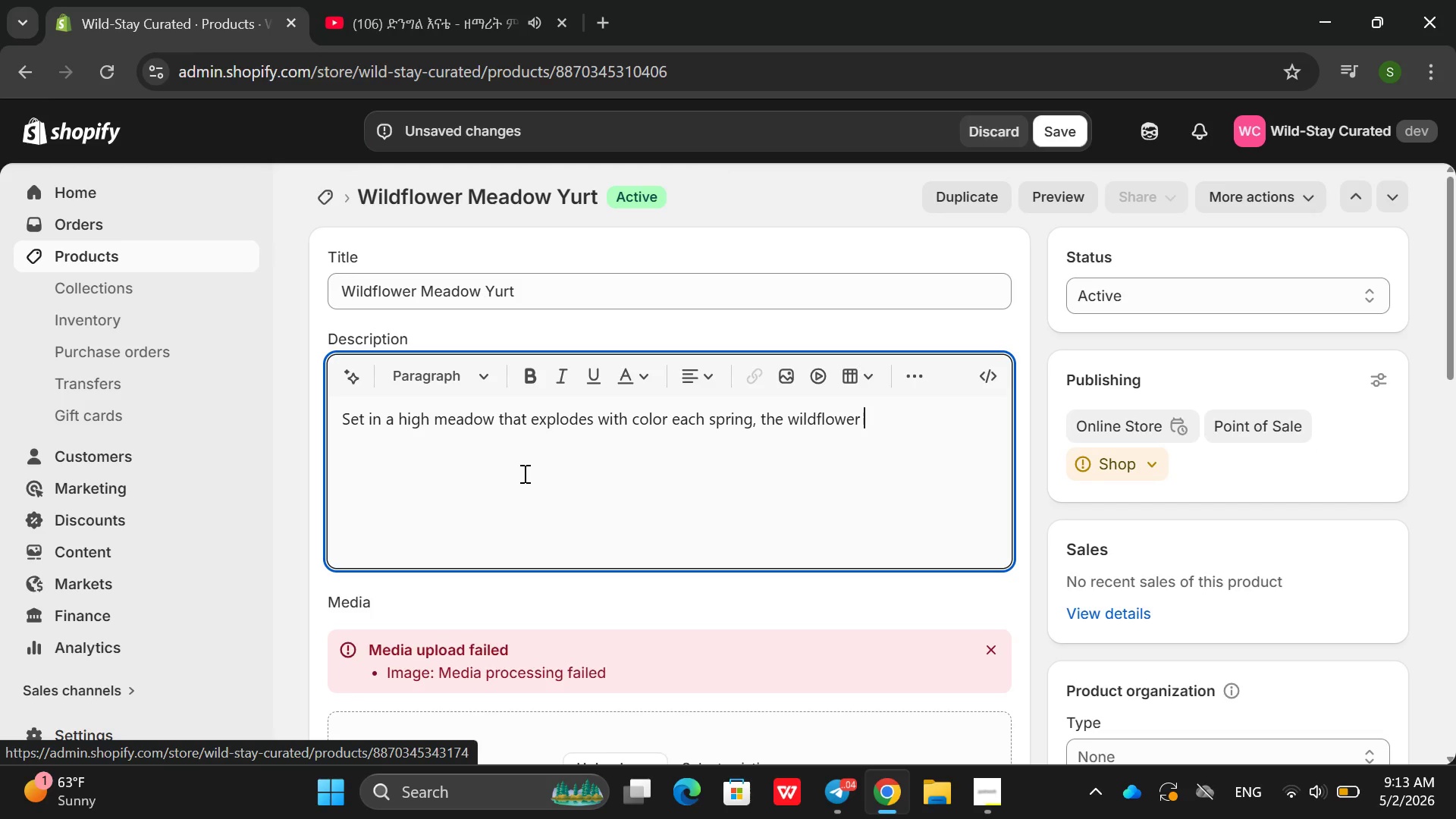 
hold_key(key=ShiftRight, duration=0.31)
 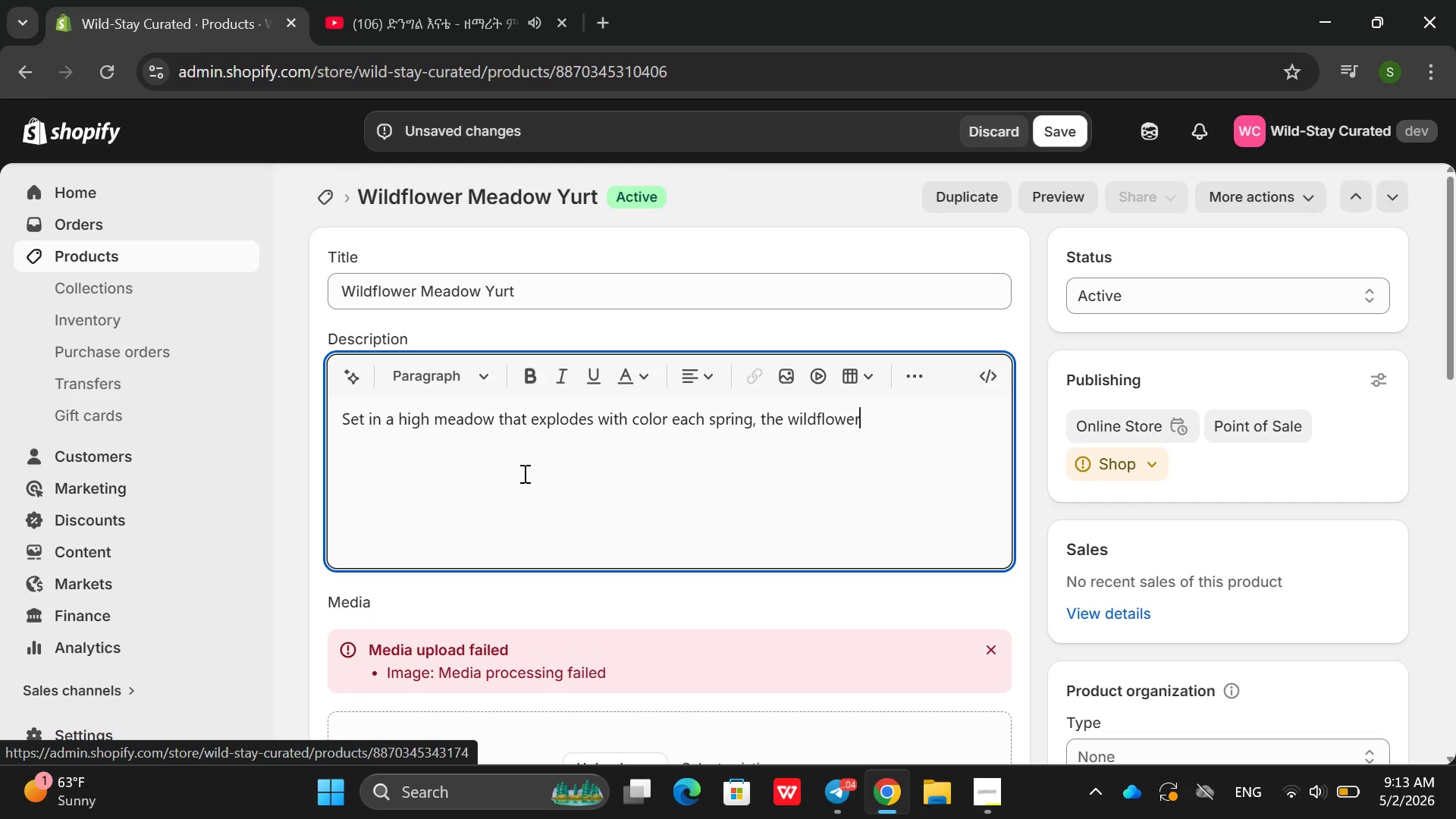 
key(ArrowLeft)
 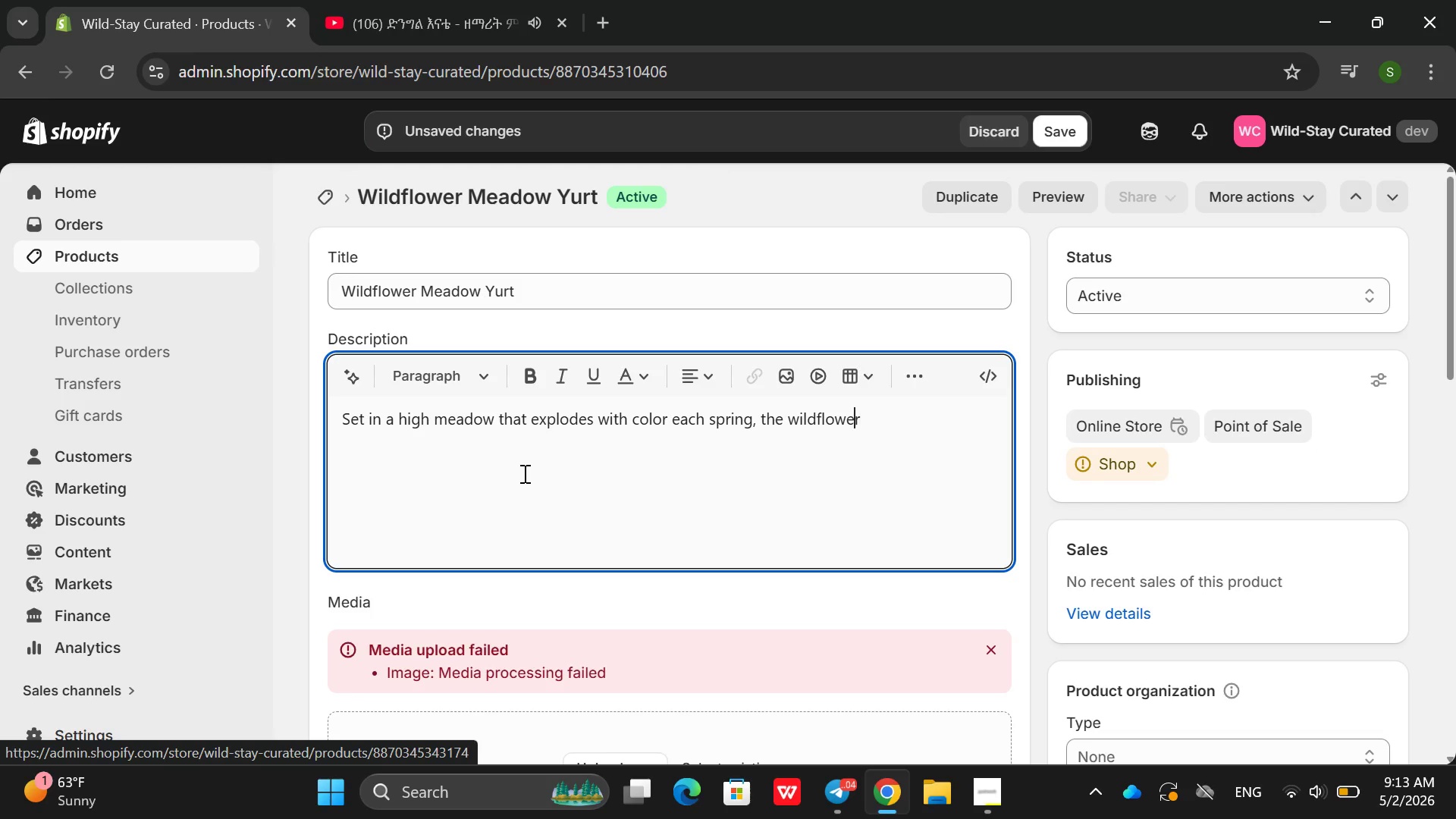 
key(ArrowLeft)
 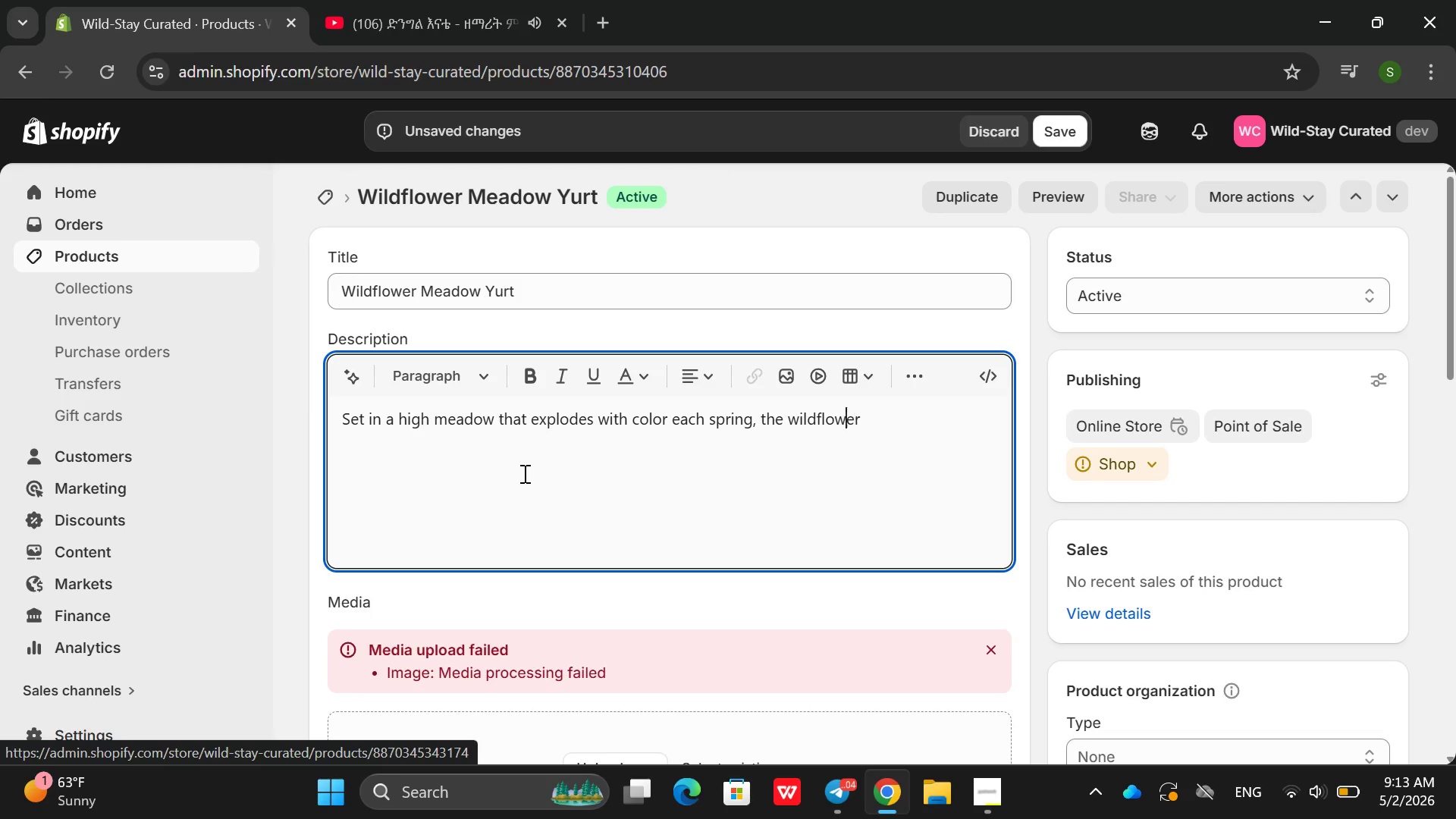 
hold_key(key=ArrowLeft, duration=0.67)
 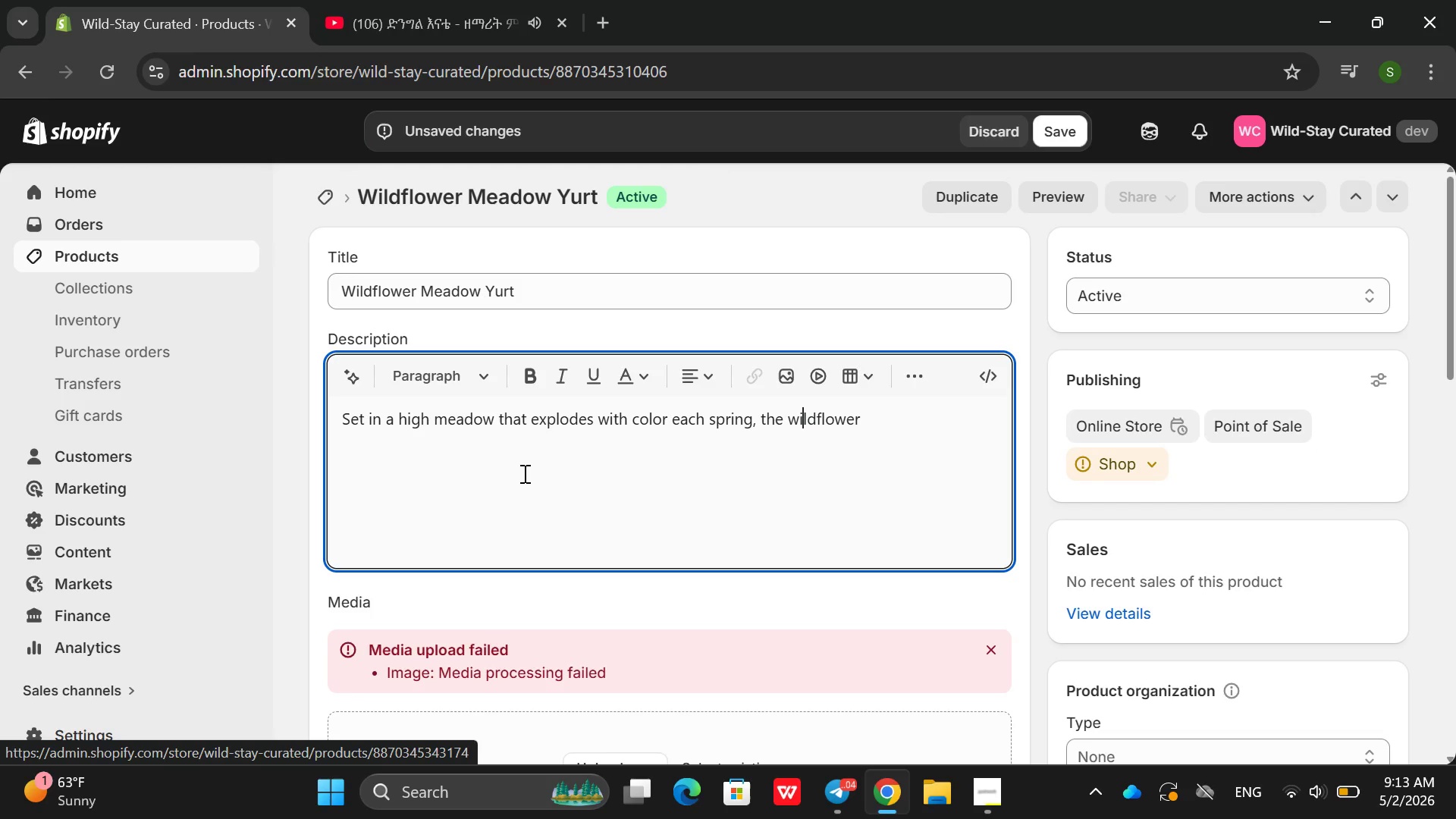 
key(ArrowLeft)
 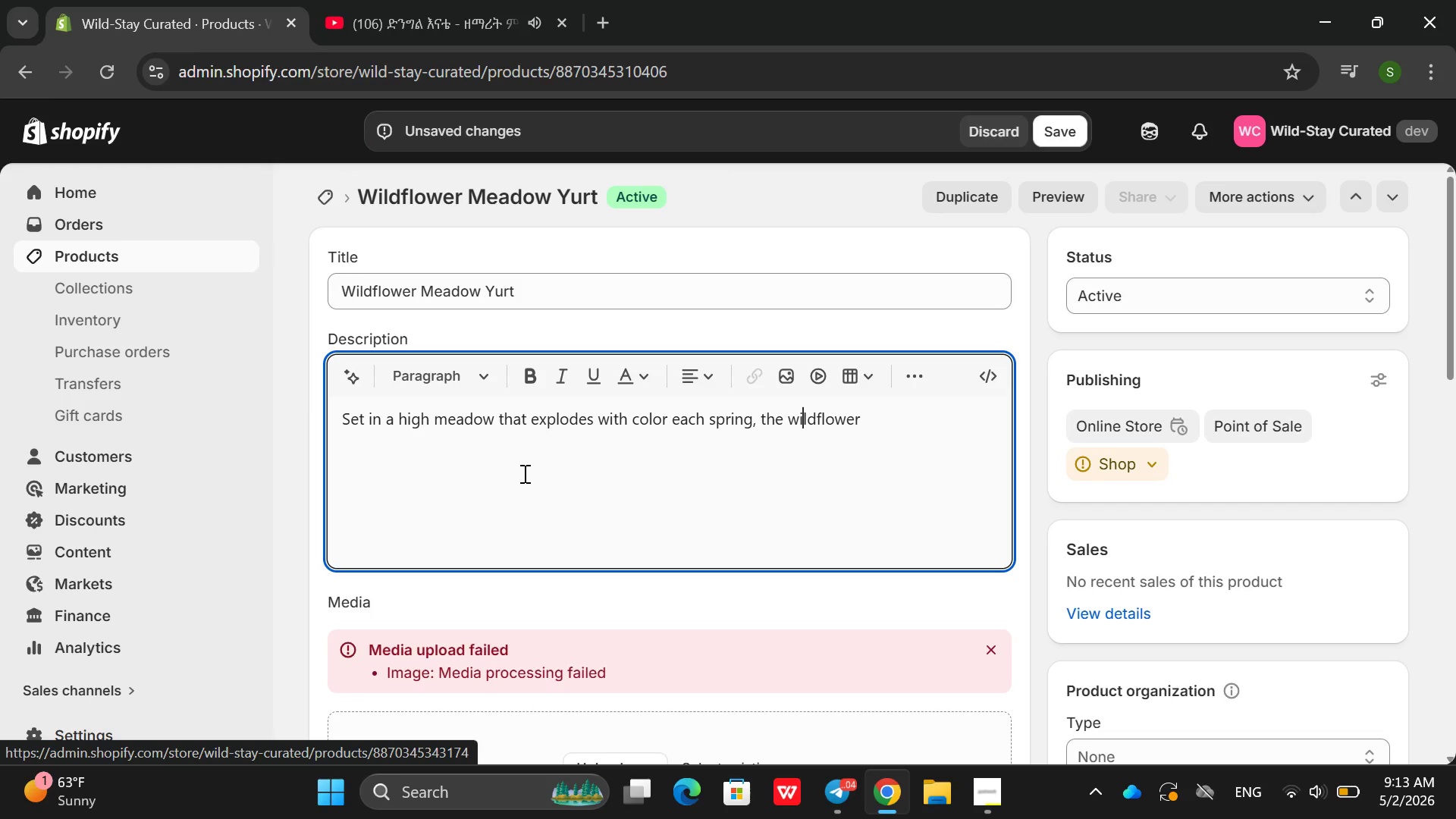 
key(ArrowLeft)
 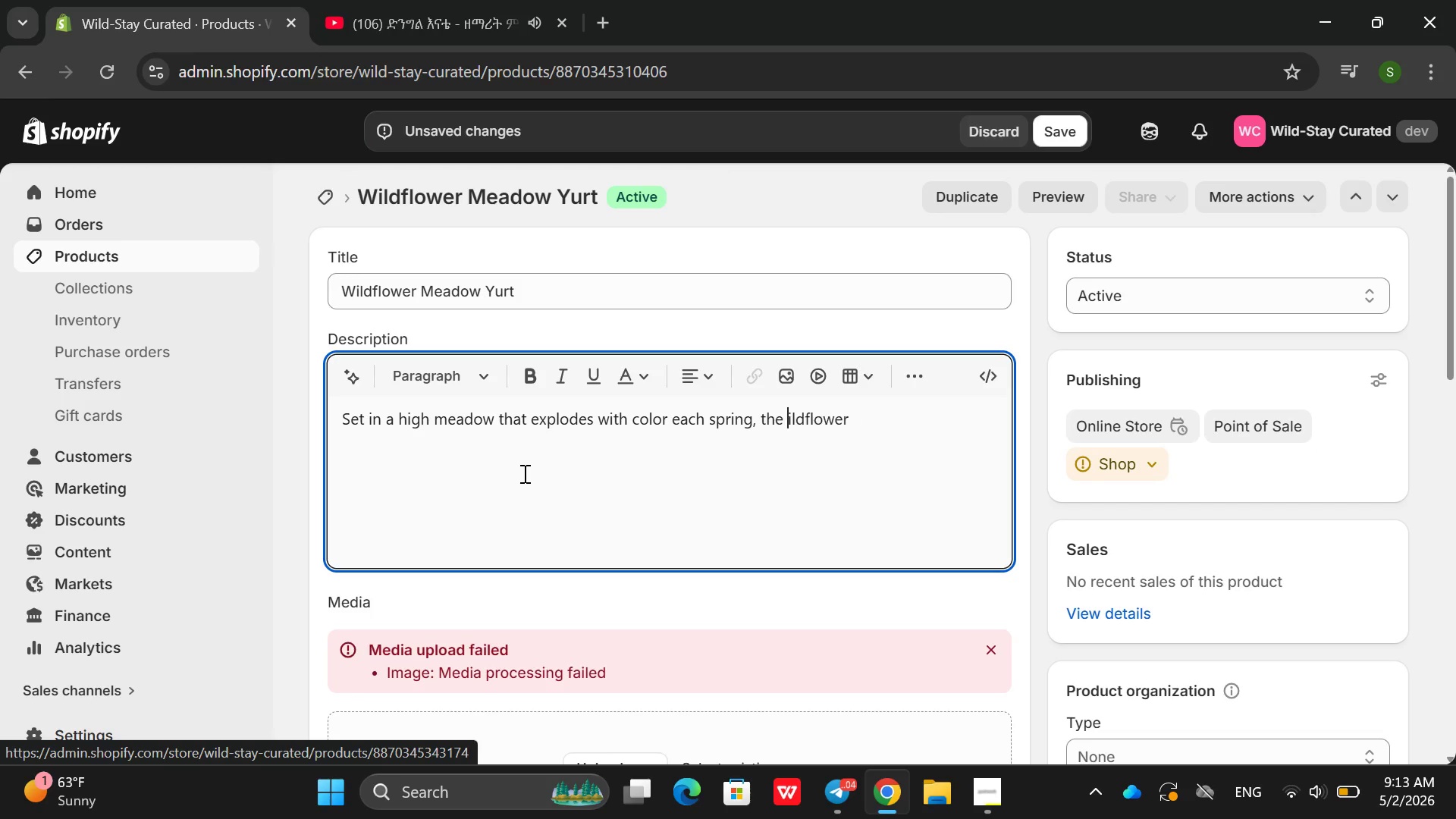 
key(Backspace)
type(WMeadow Yutt is)
key(Backspace)
key(Backspace)
key(Backspace)
key(Backspace)
key(Backspace)
key(Backspace)
type(r)
key(Backspace)
type(urt is t)
key(Backspace)
type(a seasonal gem )
key(Backspace)
type(, This 200sq )
key(Backspace)
key(Backspace)
key(Backspace)
type( sq f twaterproff)
key(Backspace)
key(Backspace)
type(of cancas in)
key(Backspace)
key(Backspace)
key(Backspace)
key(Backspace)
key(Backspace)
key(Backspace)
type(vas yurrt )
key(Backspace)
key(Backspace)
key(Backspace)
type(t iinclu)
key(Backspace)
key(Backspace)
key(Backspace)
key(Backspace)
key(Backspace)
type(ncludes a bed )
key(Backspace)
type(, wood stone,)
key(Backspace)
key(Backspace)
key(Backspace)
type(ve, and outdoor sea)
 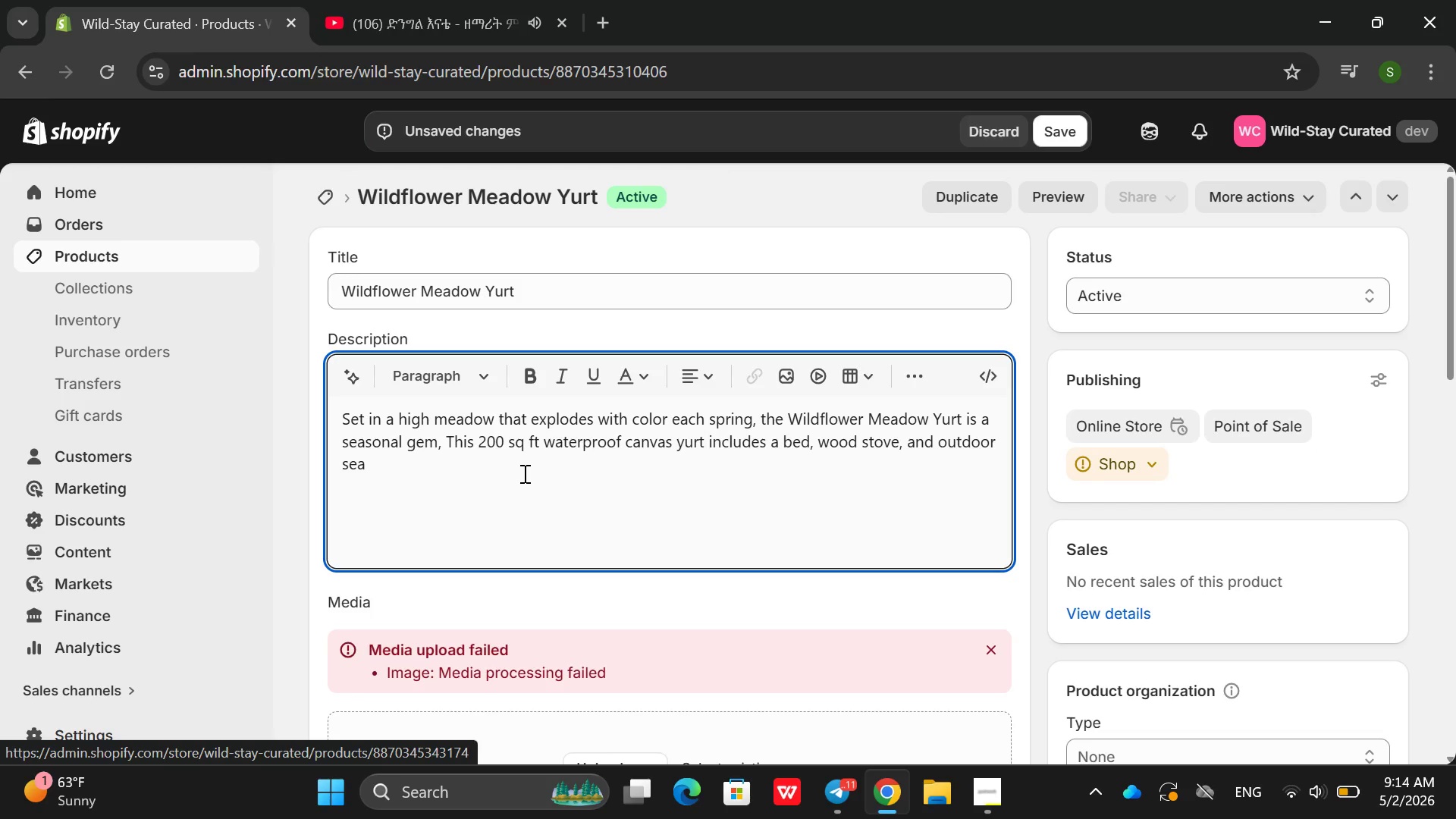 
 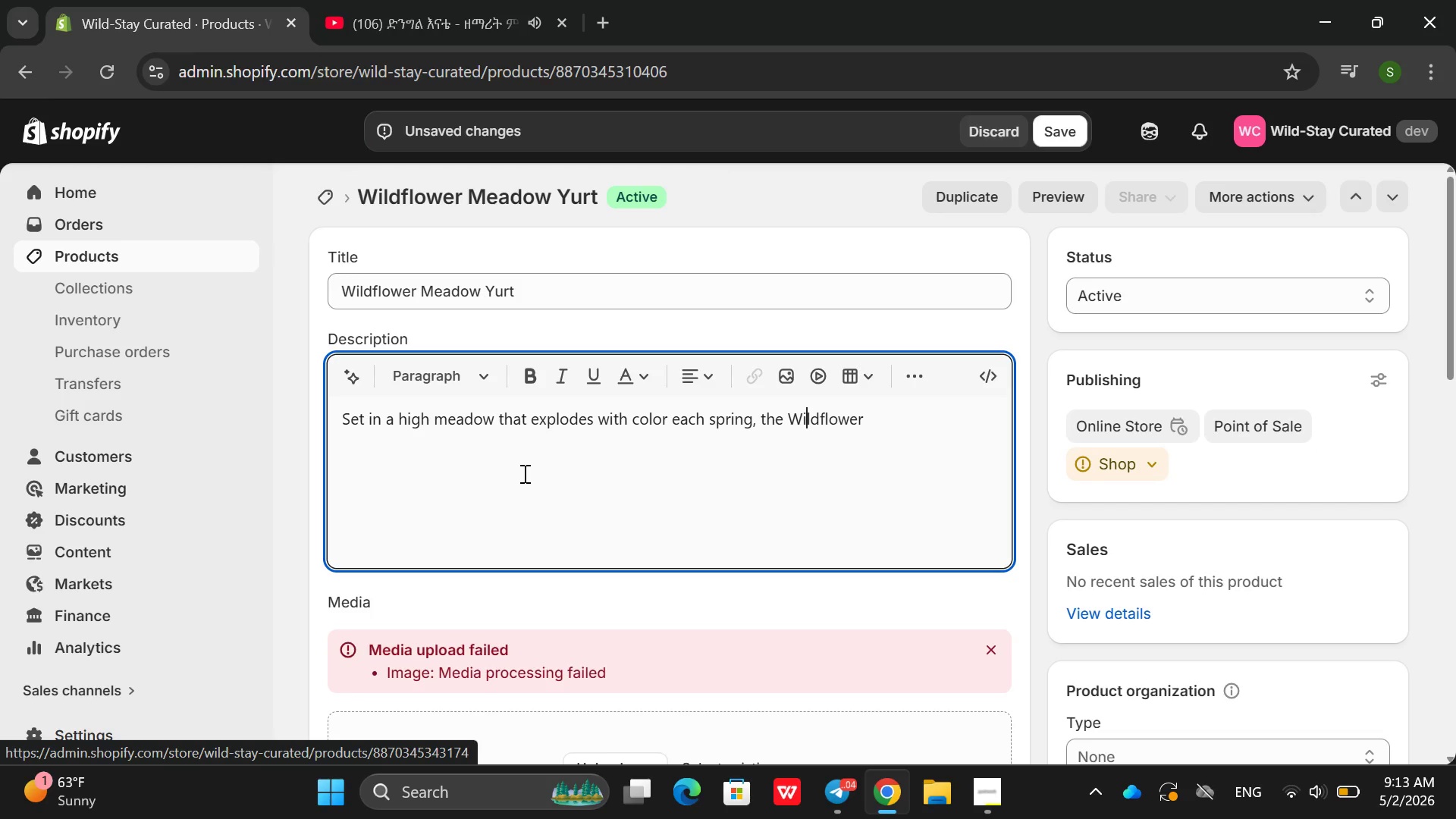 
hold_key(key=ArrowRight, duration=0.88)
 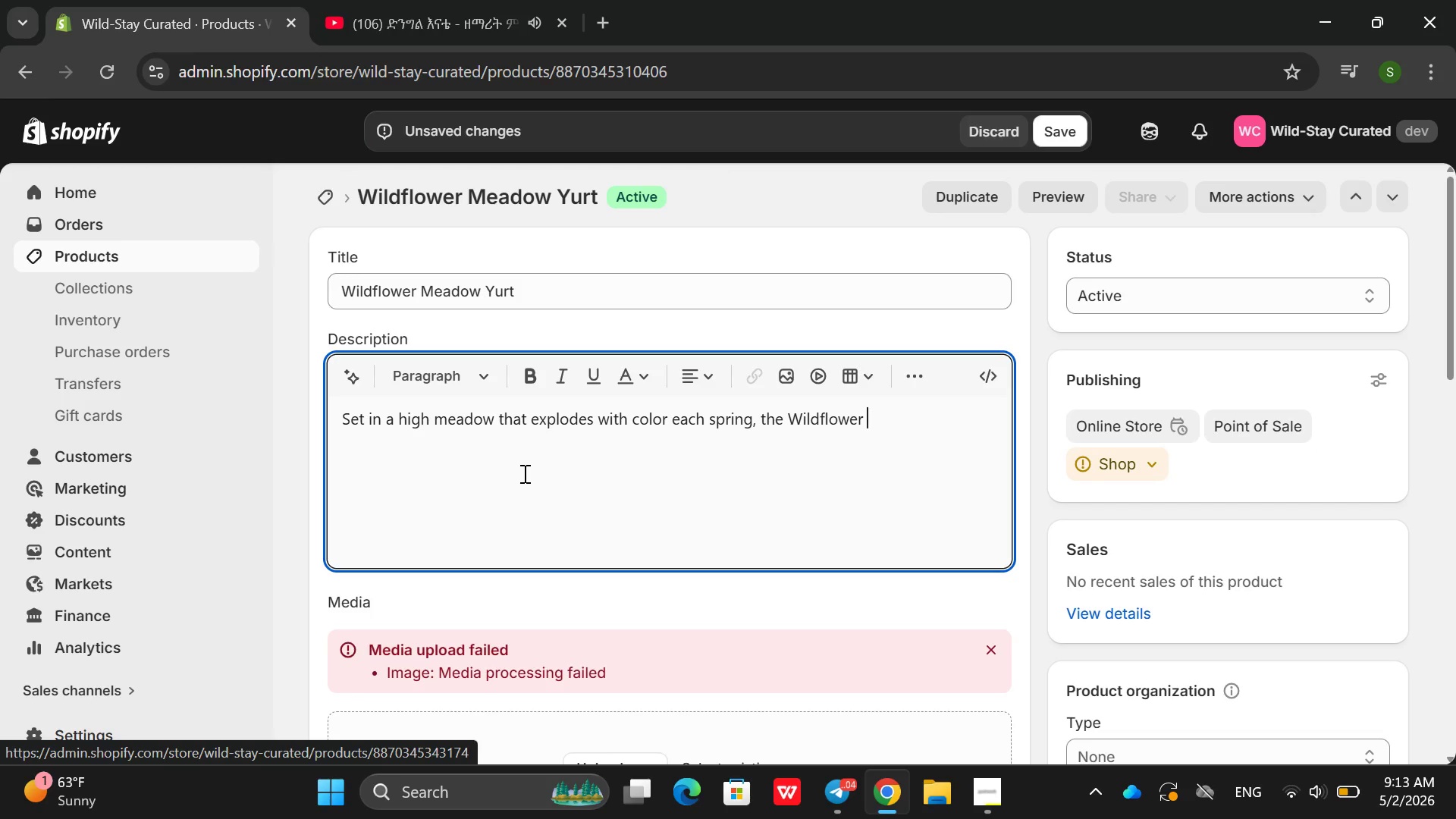 
wait(11.52)
 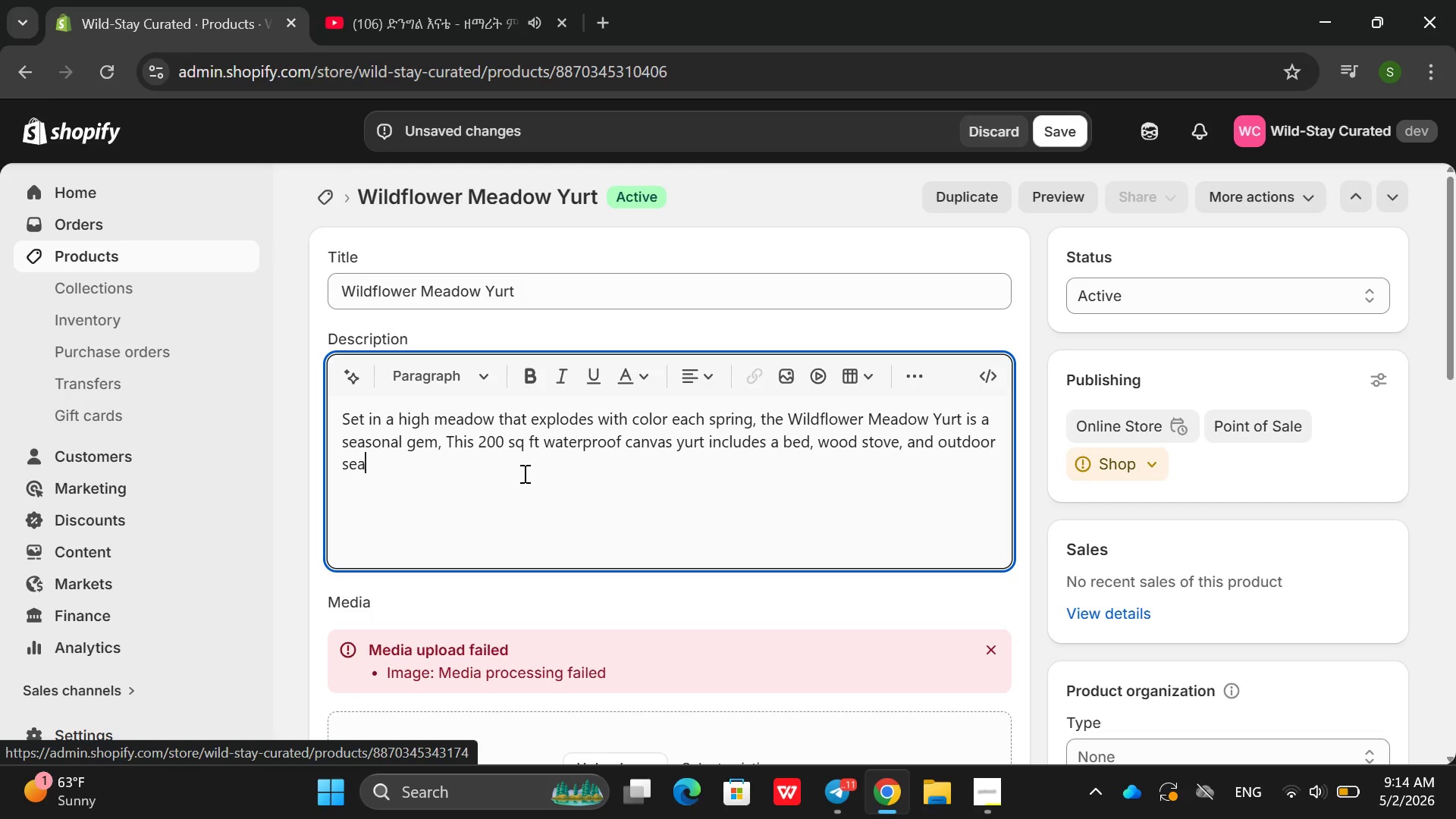 
type(ating )
key(Backspace)
key(Backspace)
key(Backspace)
key(Backspace)
key(Backspace)
key(Backspace)
type(ting,)
key(Backspace)
type(. Fromo l)
key(Backspace)
key(Backspace)
key(Backspace)
type( late ma)
key(Backspace)
key(Backspace)
key(Backspace)
type( may through Jus)
key(Backspace)
type(kt)
key(Backspace)
type(y)
key(Backspace)
key(Backspace)
type(ly )
 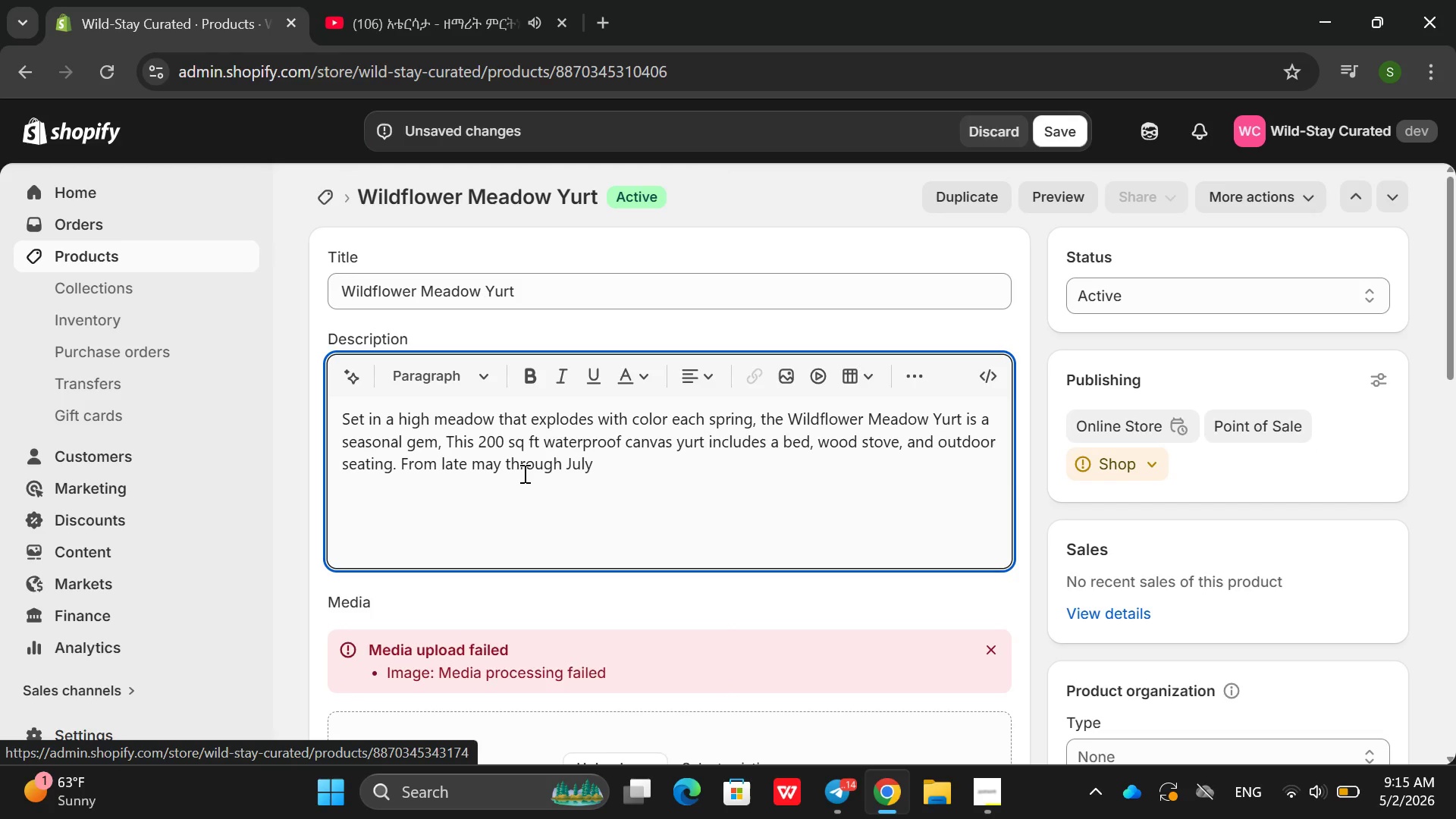 
type(, the meadow is a)
key(Backspace)
type(carpeted i)
key(Backspace)
type(with lupine )
key(Backspace)
type(, poppies and pi)
key(Backspace)
type(urple sa)
key(Backspace)
key(Backspace)
type(asters )
key(Backspace)
type(-you walk right out into a fil)
key(Backspace)
type(eld of floow)
key(Backspace)
key(Backspace)
type(werss, Weeek)
key(Backspace)
key(Backspace)
key(Backspace)
key(Backspace)
key(Backspace)
key(Backspace)
key(Backspace)
key(Backspace)
type(, w)
key(Backspace)
type(Weekedn)
key(Backspace)
key(Backspace)
type(nd stay is our most popular(book monthe)
key(Backspace)
type(s a head). w)
key(Backspace)
type(Week )
key(Backspace)
type(day s)
key(Backspace)
type(stay is w)
key(Backspace)
type(quiter an d)
key(Backspace)
key(Backspace)
key(Backspace)
key(Backspace)
key(Backspace)
key(Backspace)
type(er)
key(Backspace)
key(Backspace)
type(eter)
key(Backspace)
key(Backspace)
key(Backspace)
key(Backspace)
key(Backspace)
key(Backspace)
type(ieter )
 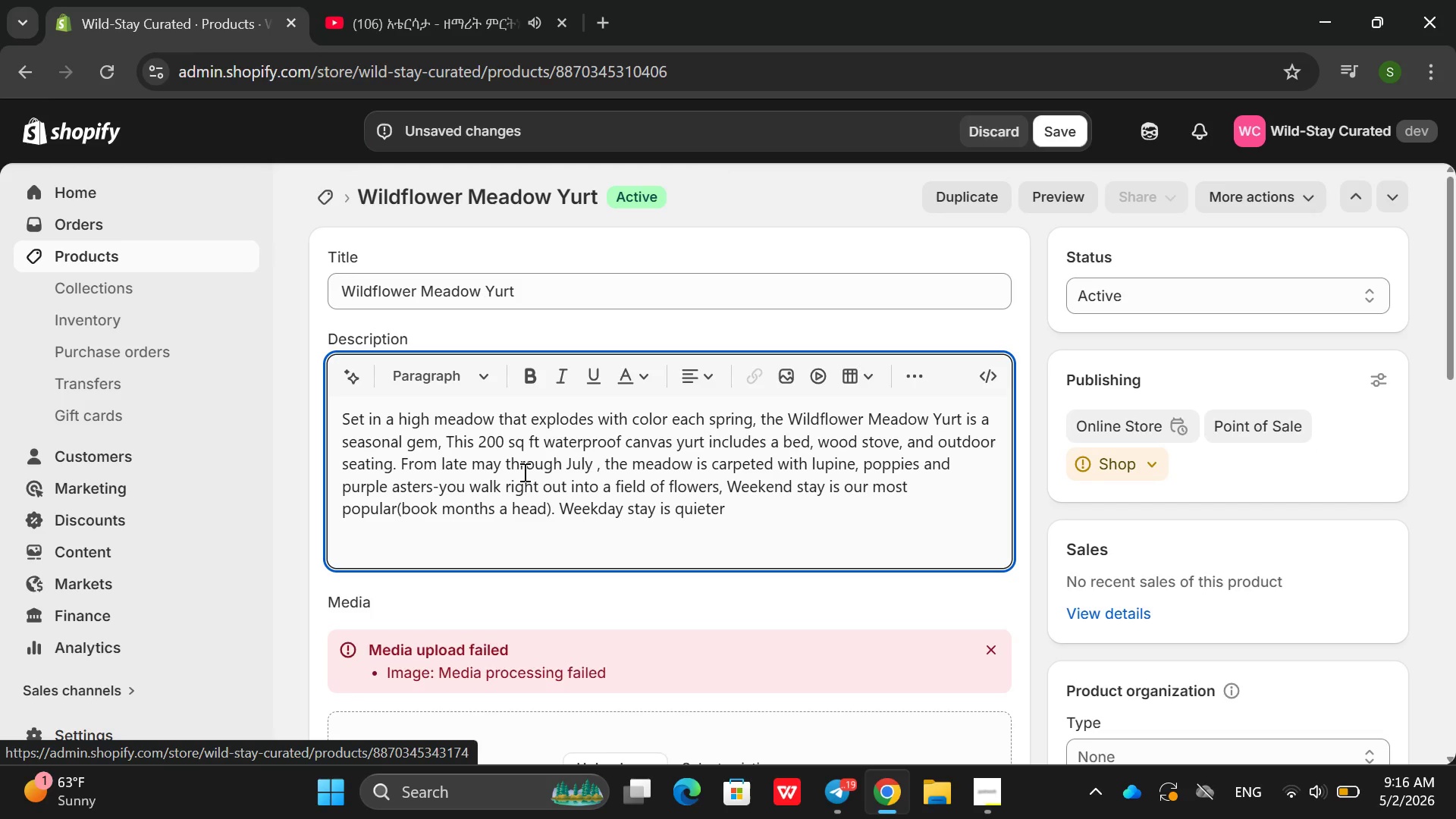 
wait(8.0)
 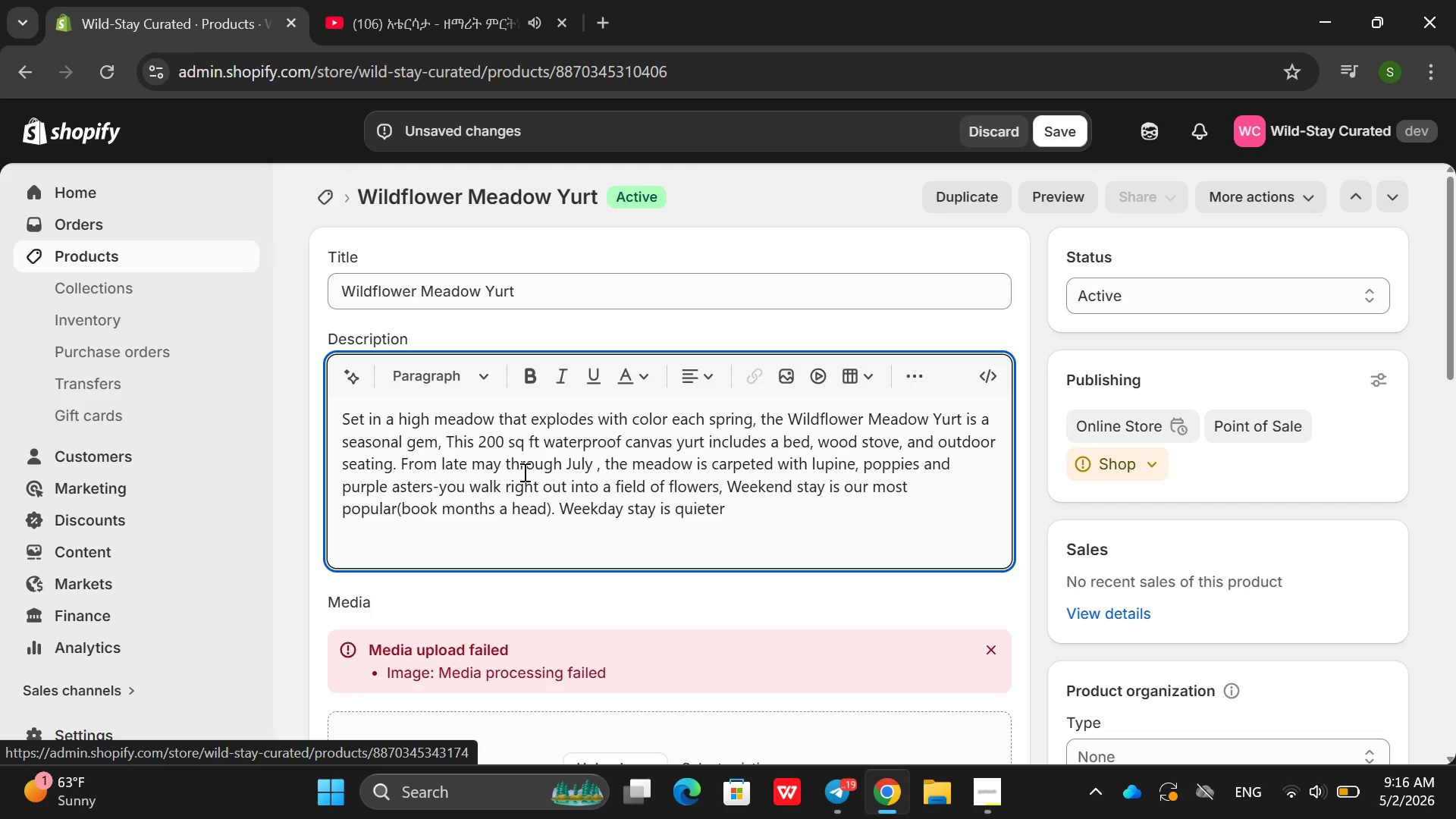 
type(and more afffor)
key(Backspace)
key(Backspace)
key(Backspace)
type(ordable. Both includes tha saam)
key(Backspace)
key(Backspace)
key(Backspace)
key(Backspace)
key(Backspace)
key(Backspace)
type(e same wa)
key(Backspace)
key(Backspace)
type(Watch hummingbirs)
key(Backspace)
type(ds, listen to bees )
key(Backspace)
type(, bre)
key(Backspace)
type(eath sweet clan air, At night , no )
 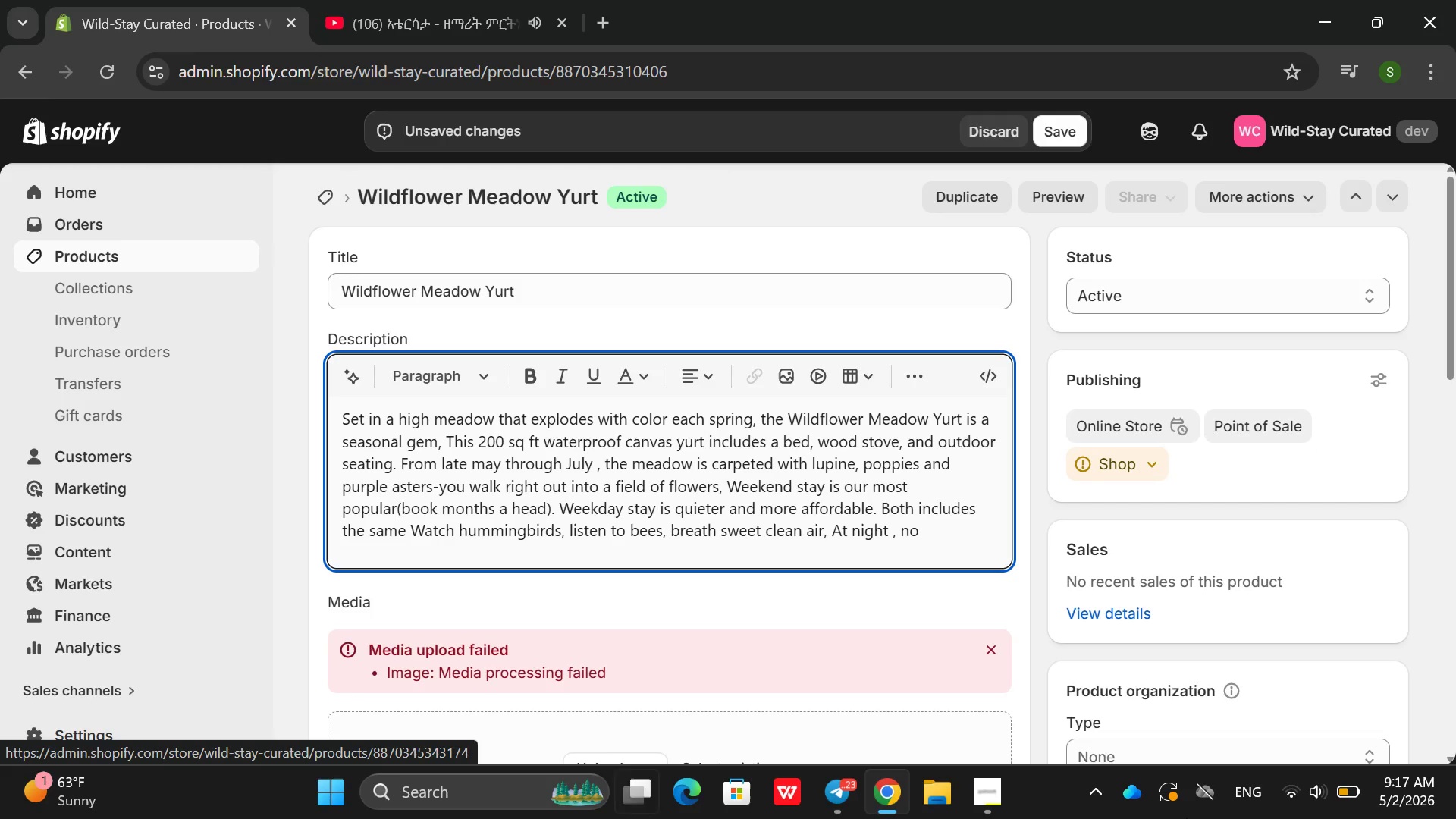 
 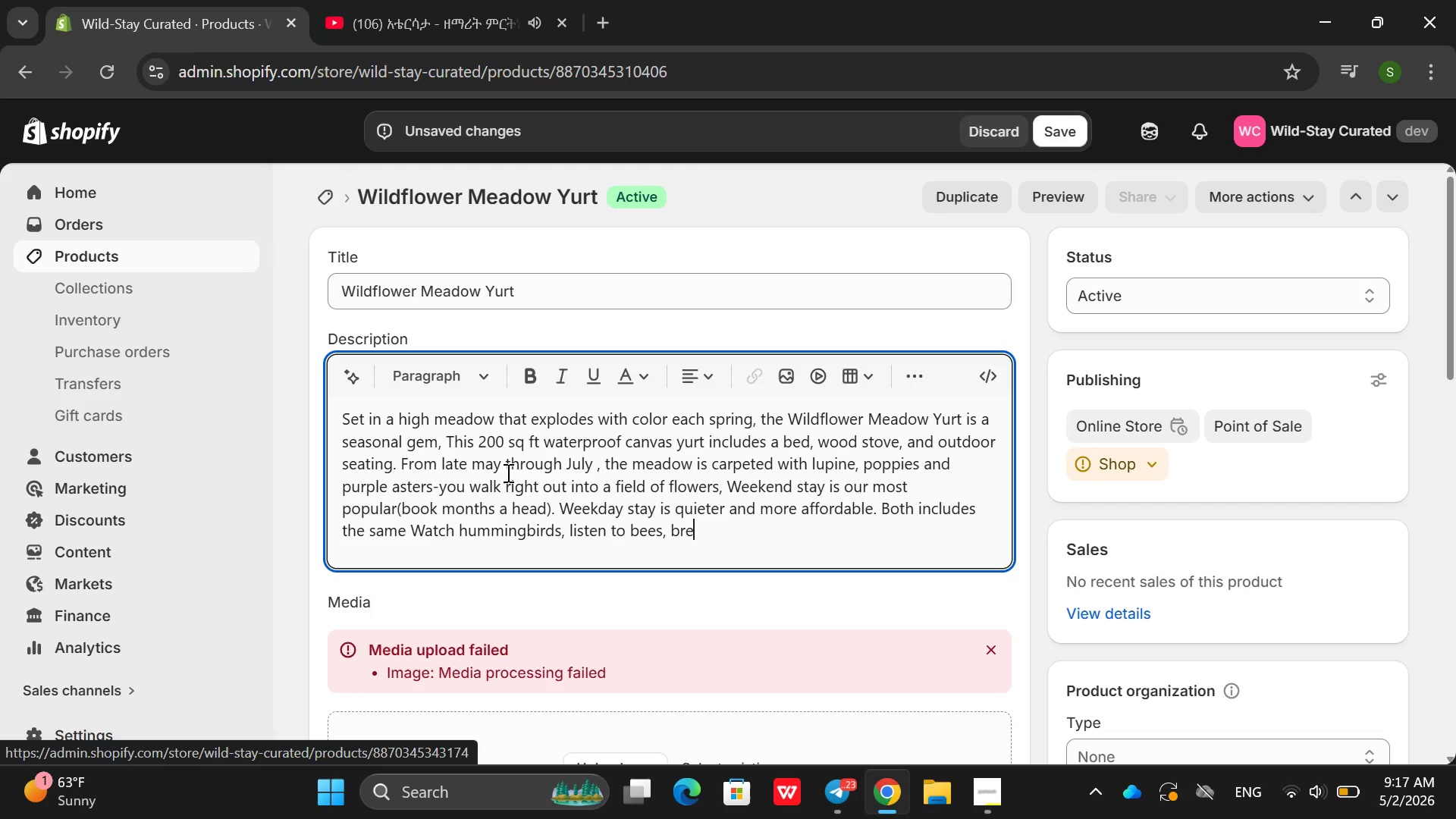 
left_click_drag(start_coordinate=[644, 818], to_coordinate=[1455, 818])
 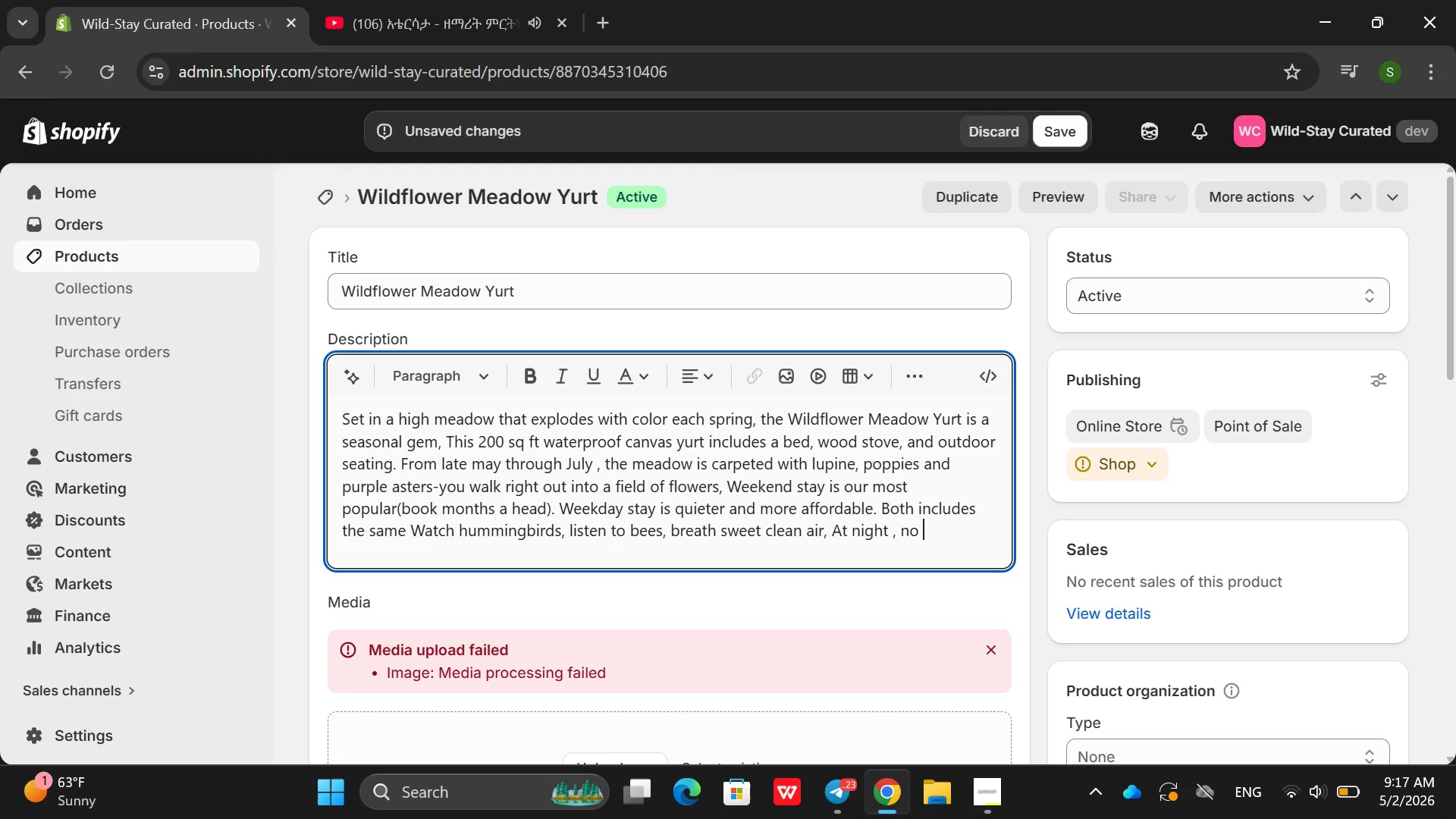 
type(light p)
 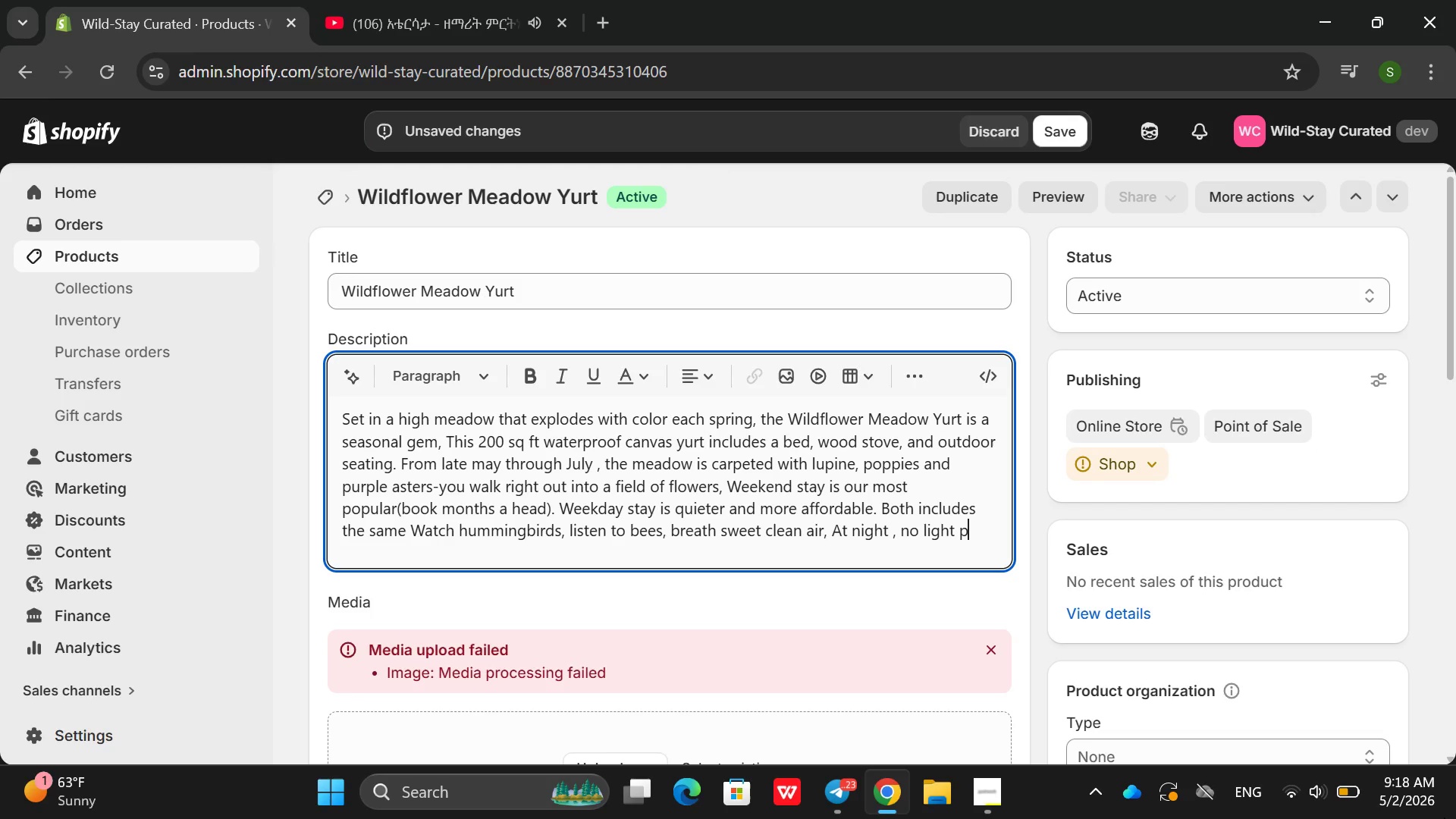 
wait(5.64)
 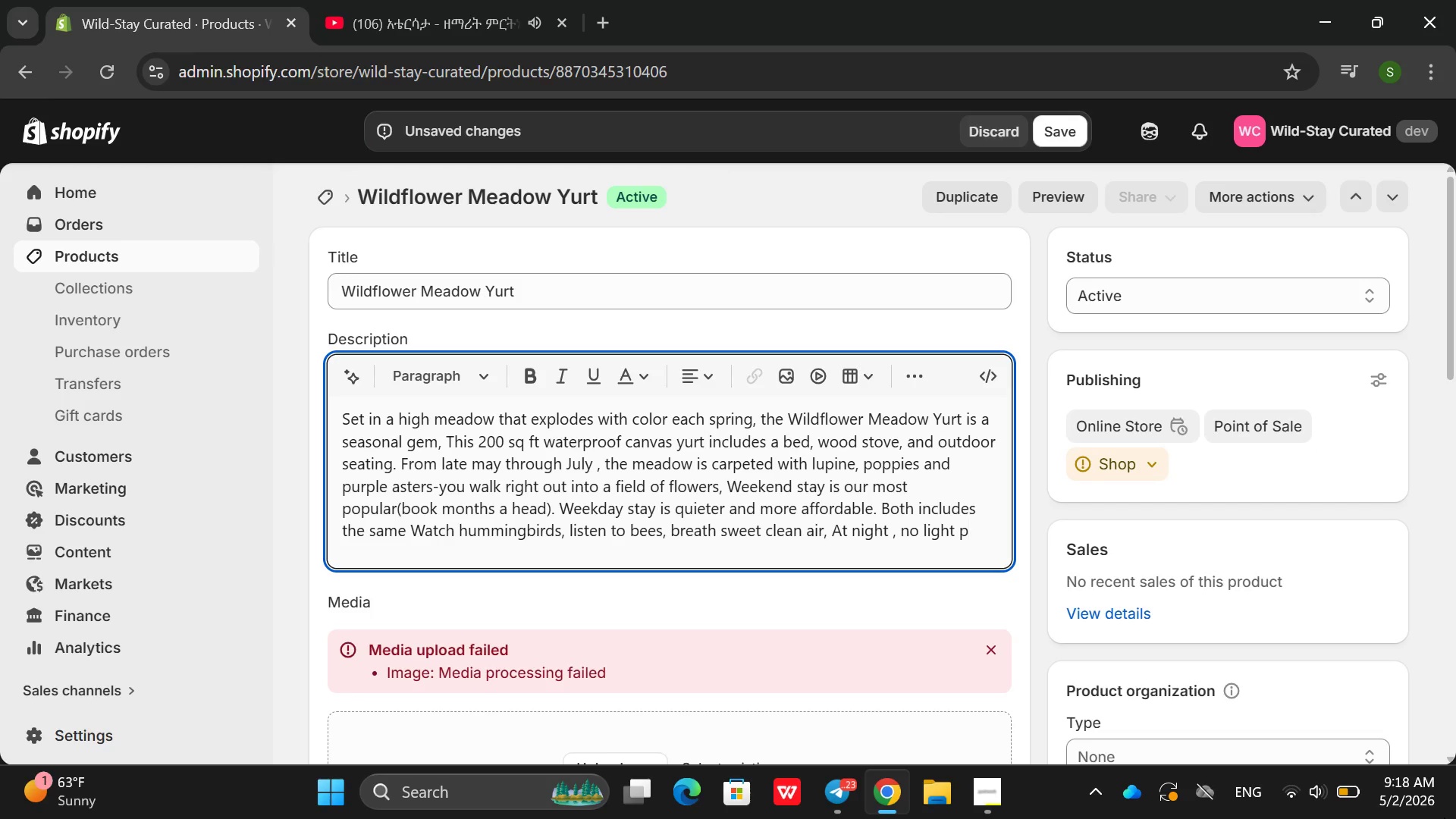 
type(olliti)
key(Backspace)
key(Backspace)
key(Backspace)
type(ution- the Milky way arcs overhead )
key(Backspace)
type(, WWE )
key(Backspace)
key(Backspace)
key(Backspace)
key(Backspace)
type(we head )
key(Backspace)
key(Backspace)
key(Backspace)
key(Backspace)
key(Backspace)
type(take a )
key(Backspace)
key(Backspace)
type(th eyo)
key(Backspace)
key(Backspace)
key(Backspace)
key(Backspace)
type(e yo)
key(Backspace)
type(urt down after flowes trade)
key(Backspace)
key(Backspace)
key(Backspace)
key(Backspace)
key(Backspace)
key(Backspace)
key(Backspace)
type(rs fade. )
key(Backspace)
type(, a)
key(Backspace)
key(Backspace)
key(Backspace)
key(Backspace)
type(, so )
 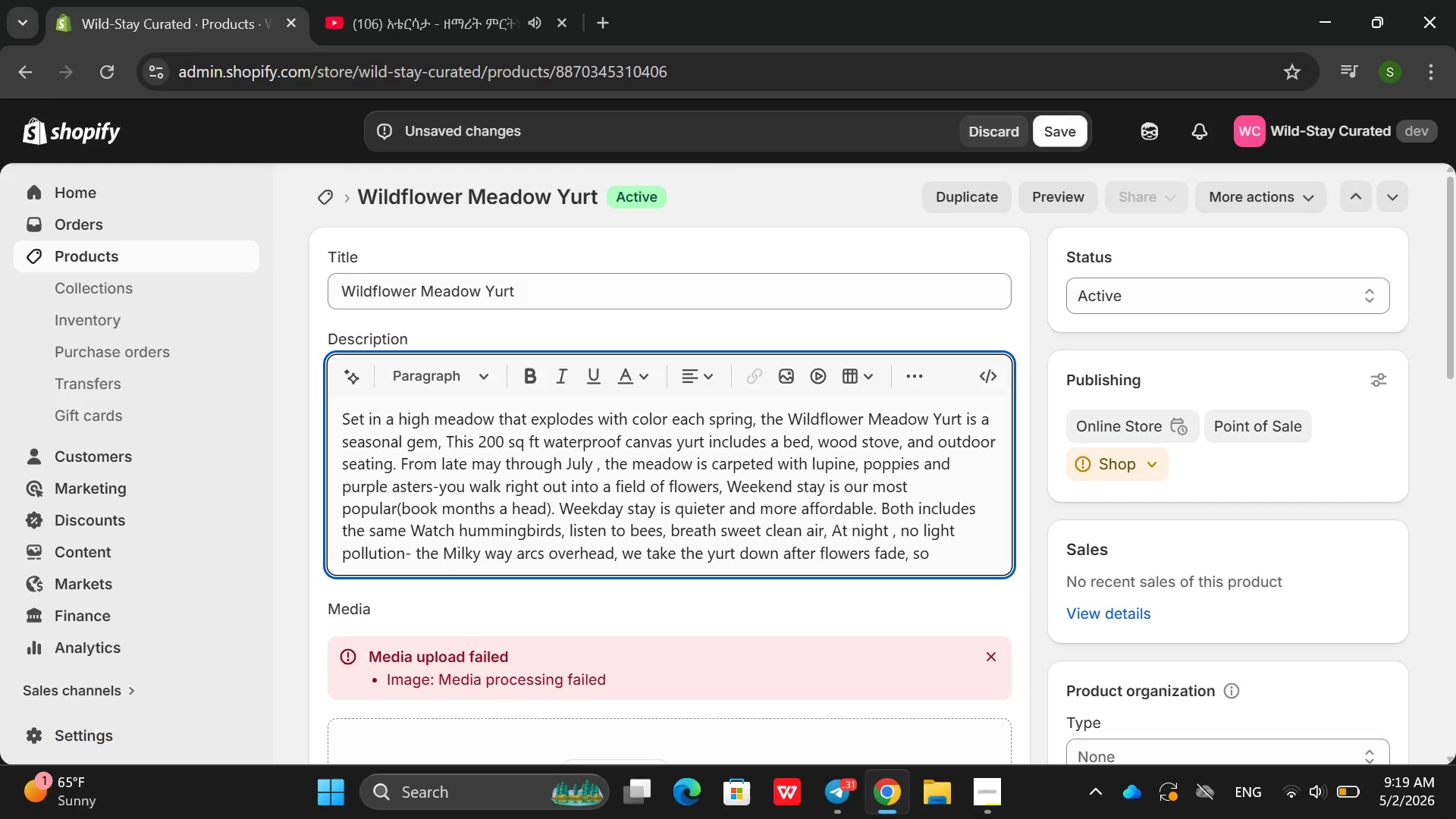 
wait(16.56)
 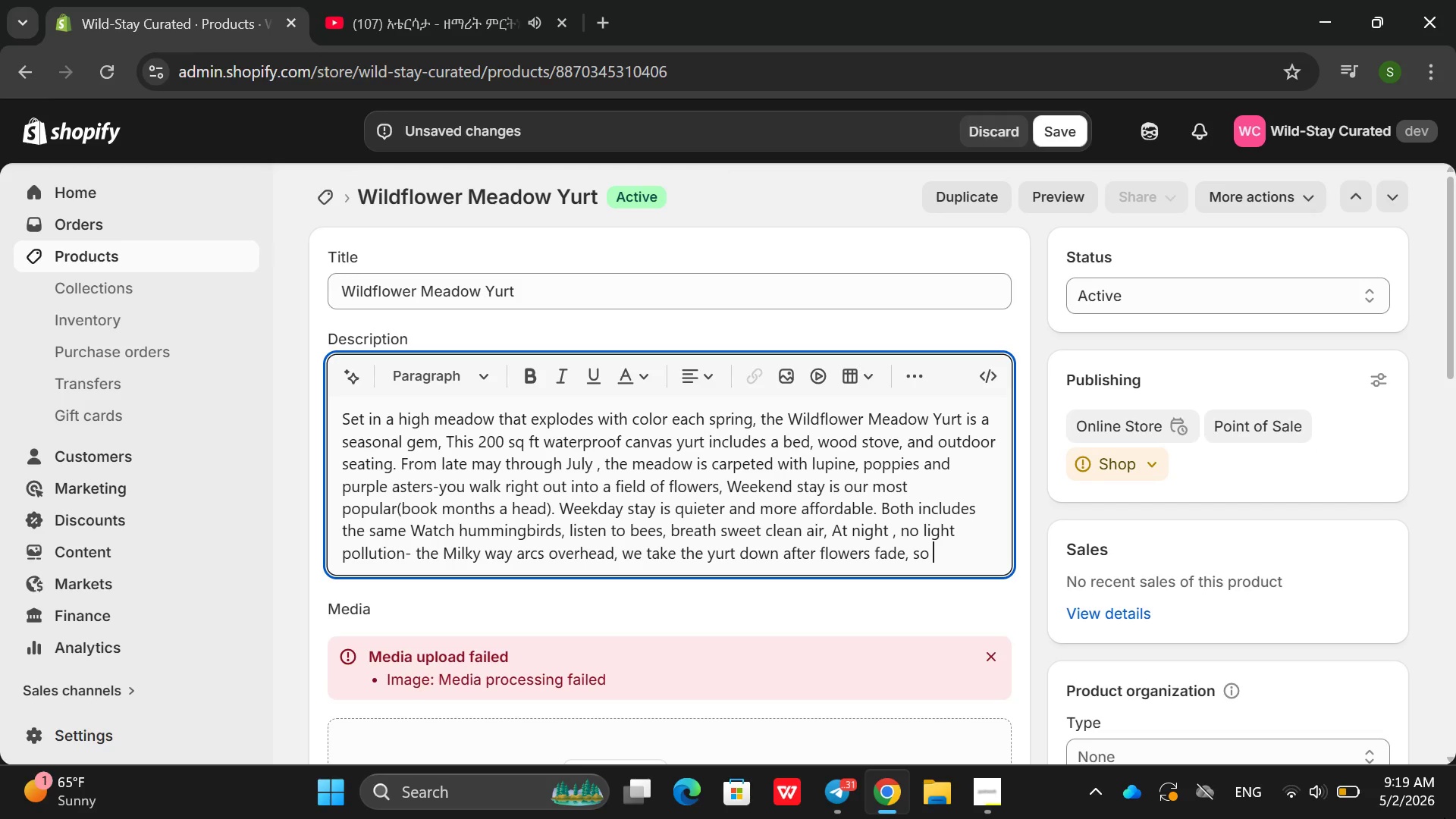 
type(eahc)
key(Backspace)
key(Backspace)
type(ch sa)
key(Backspace)
type(tay a )
key(Backspace)
type(is)
key(Backspace)
key(Backspace)
key(Backspace)
type(is part of)
key(Backspace)
type(d s)
key(Backspace)
key(Backspace)
key(Backspace)
type(f short )
key(Backspace)
type(, magica)
key(Backspace)
type(c)
key(Backspace)
type(al season, Bridn)
key(Backspace)
key(Backspace)
type(ngs)
key(Backspace)
type( a camera , a fiie)
key(Backspace)
key(Backspace)
type(eld guide, and s)
key(Backspace)
type(a scense of wonder. Perfect for photographers, natura)
key(Backspace)
type(e lovers, and spring escapes.)
 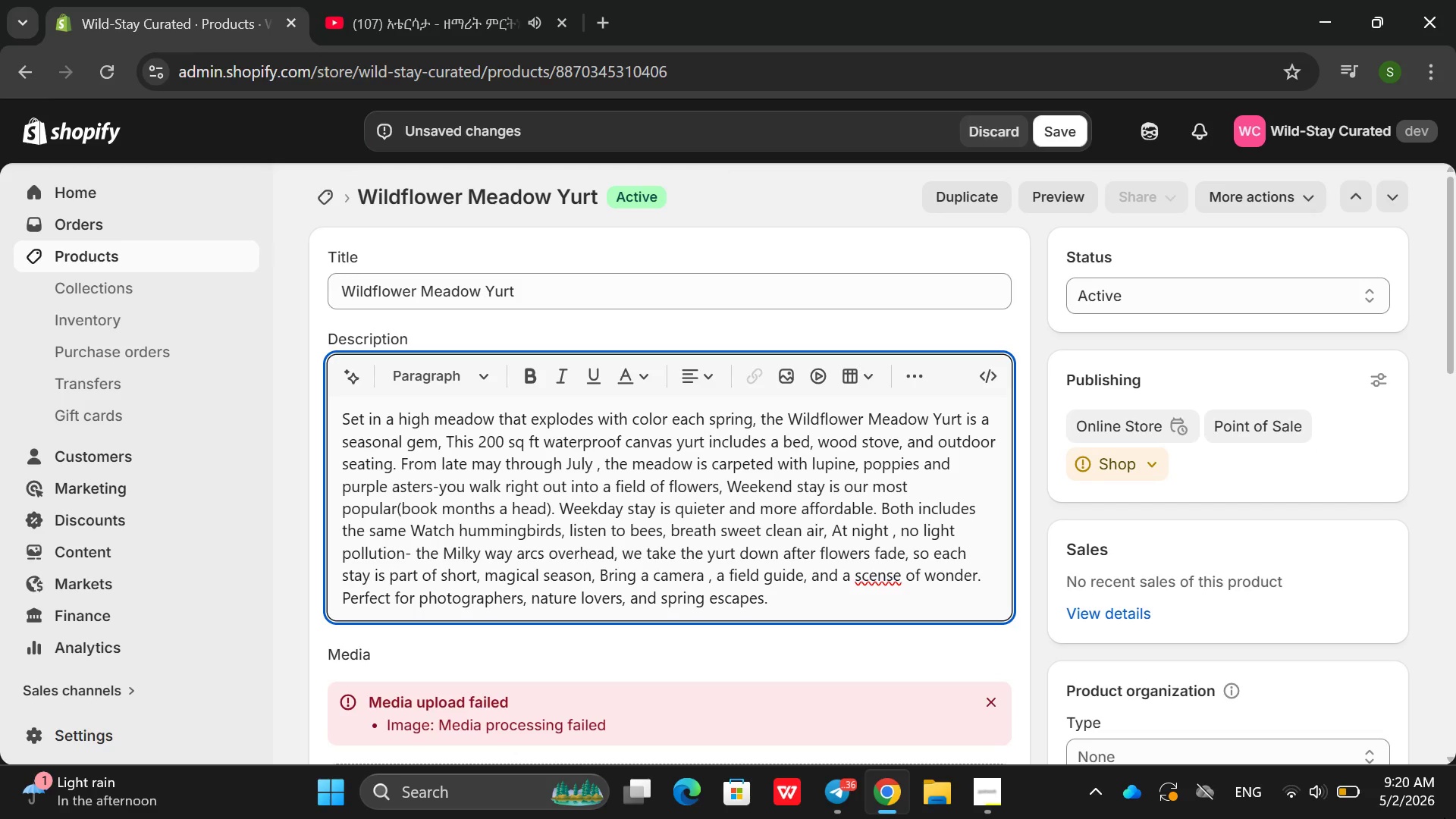 
wait(5.05)
 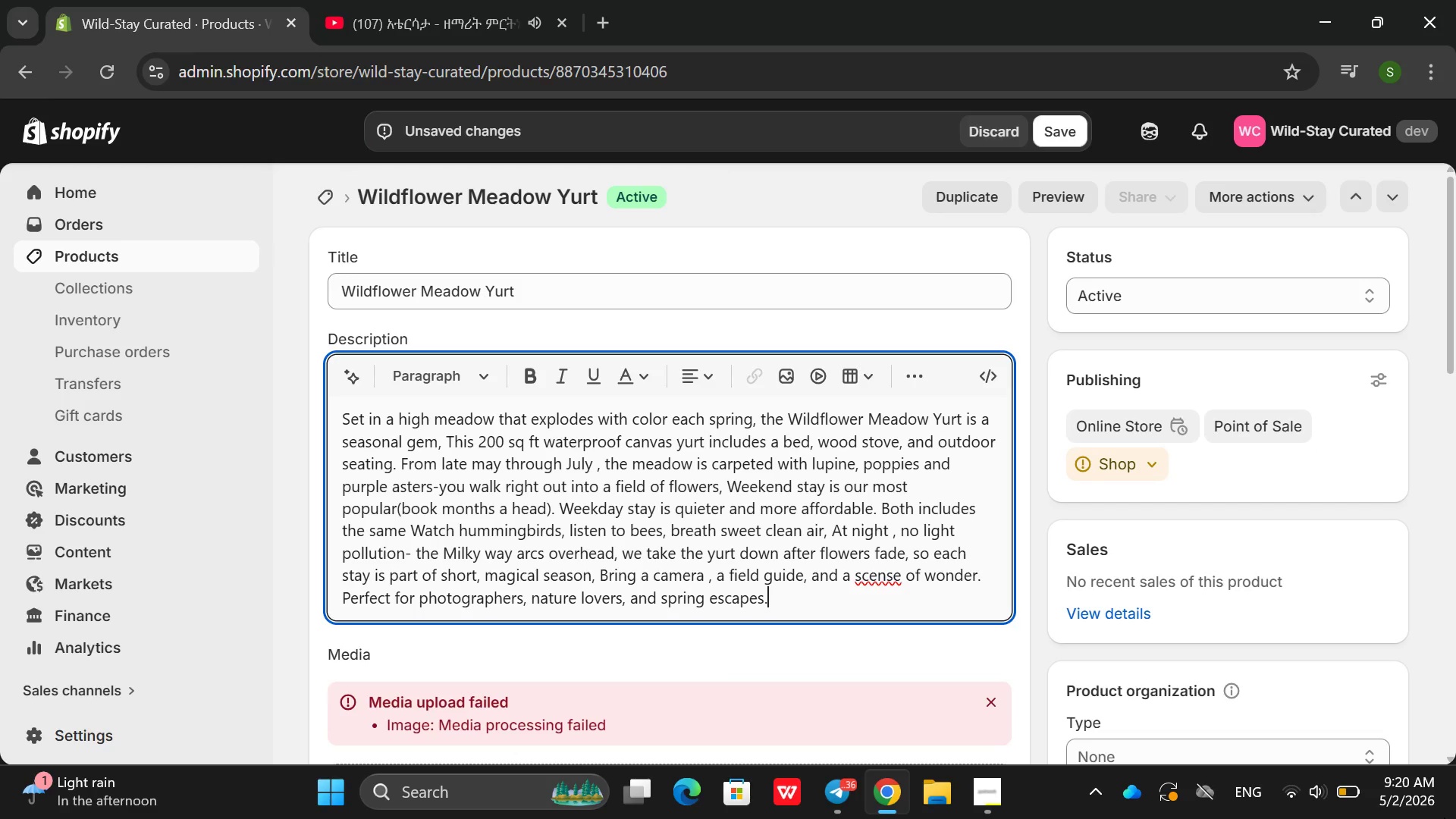 
left_click([874, 578])
 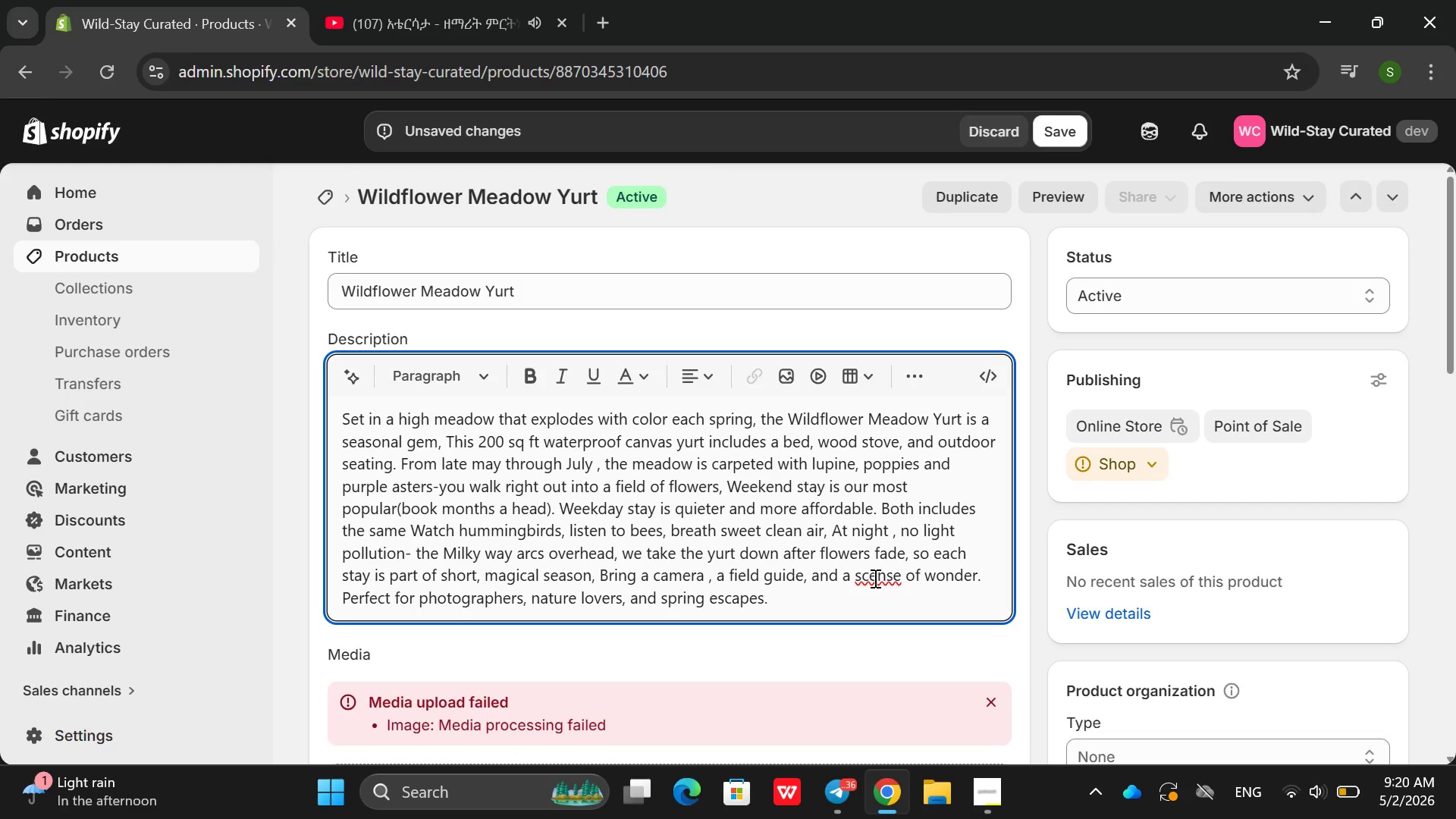 
key(ArrowLeft)
 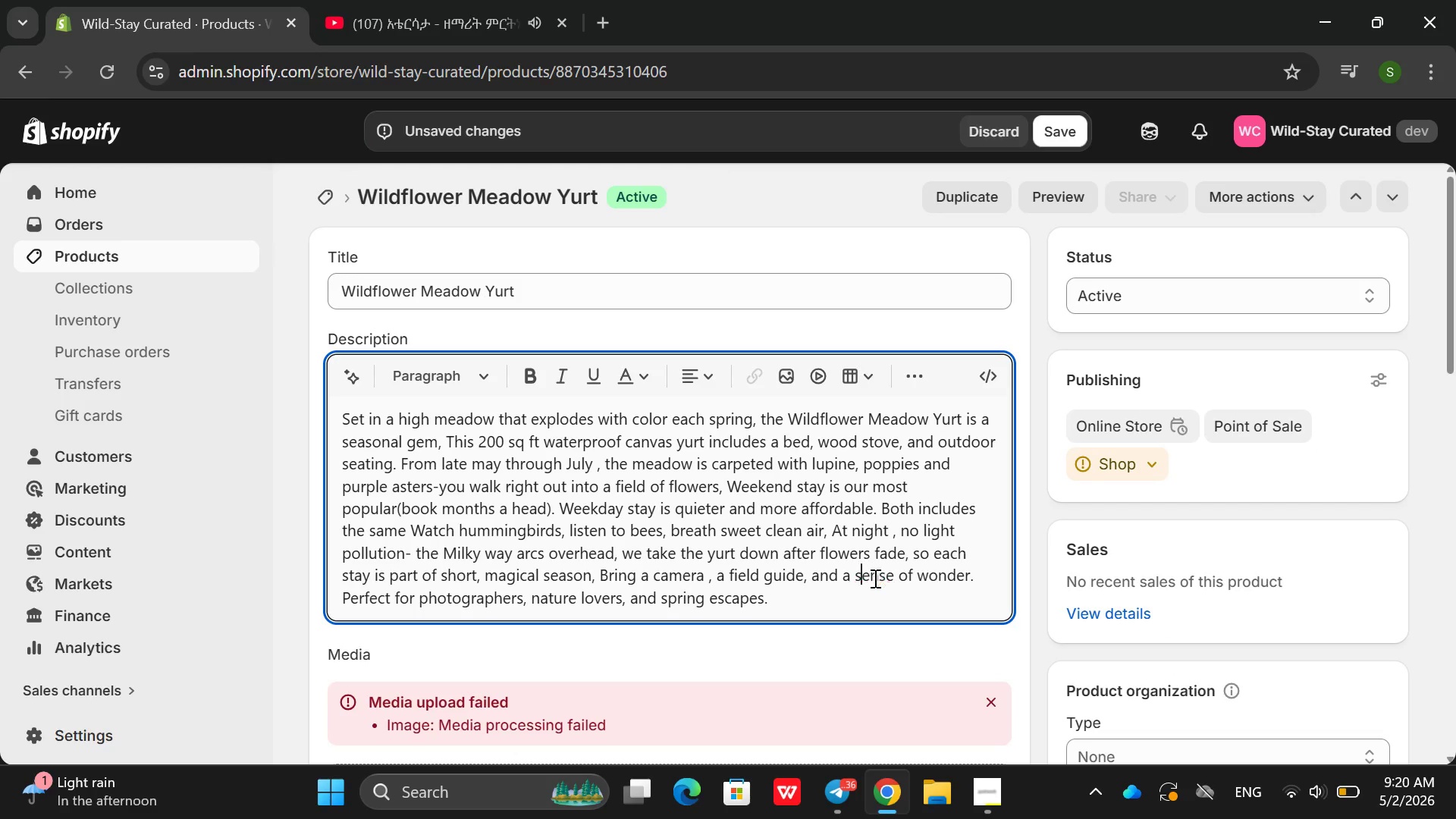 
key(Backspace)
 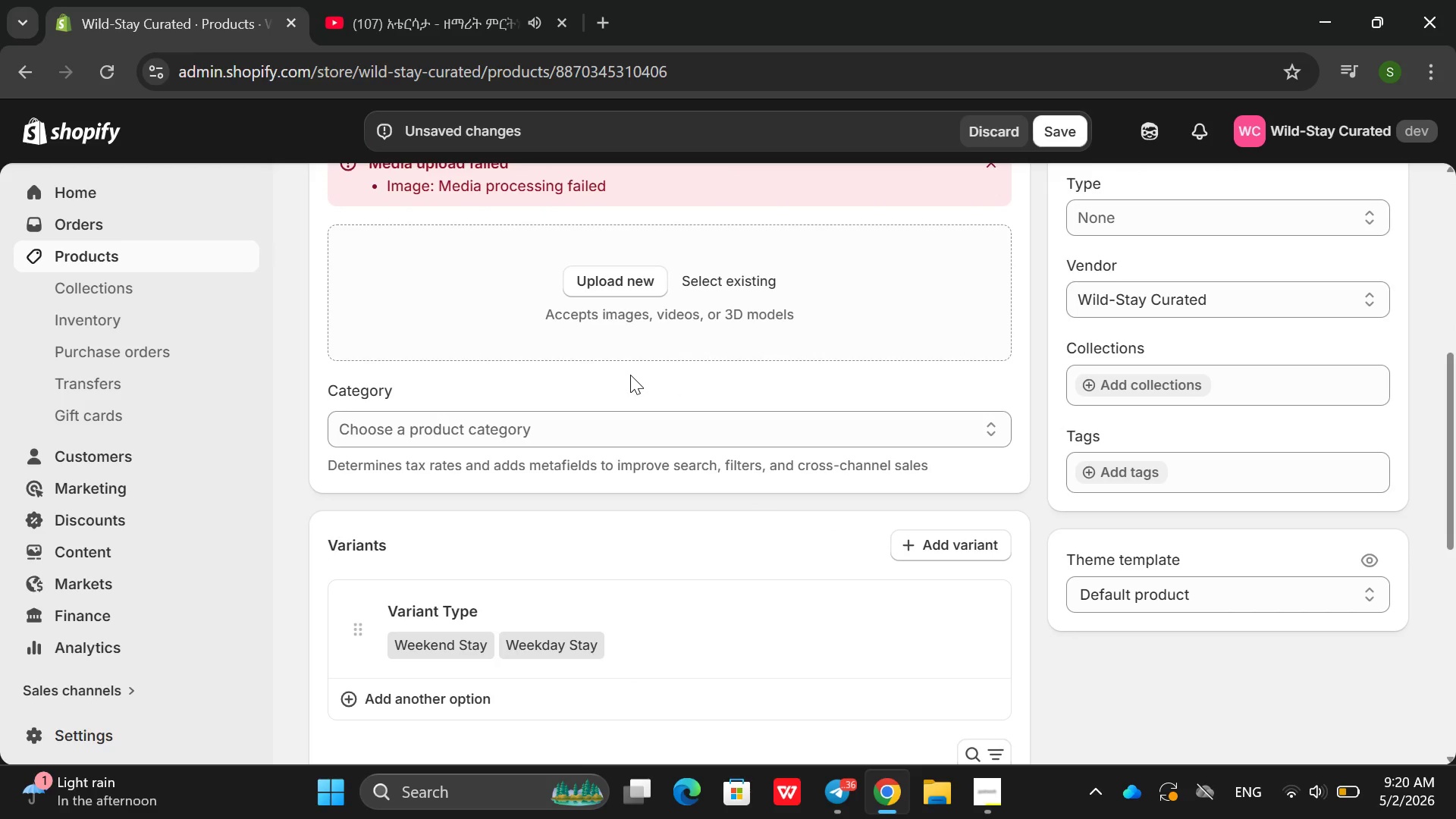 
left_click([622, 375])
 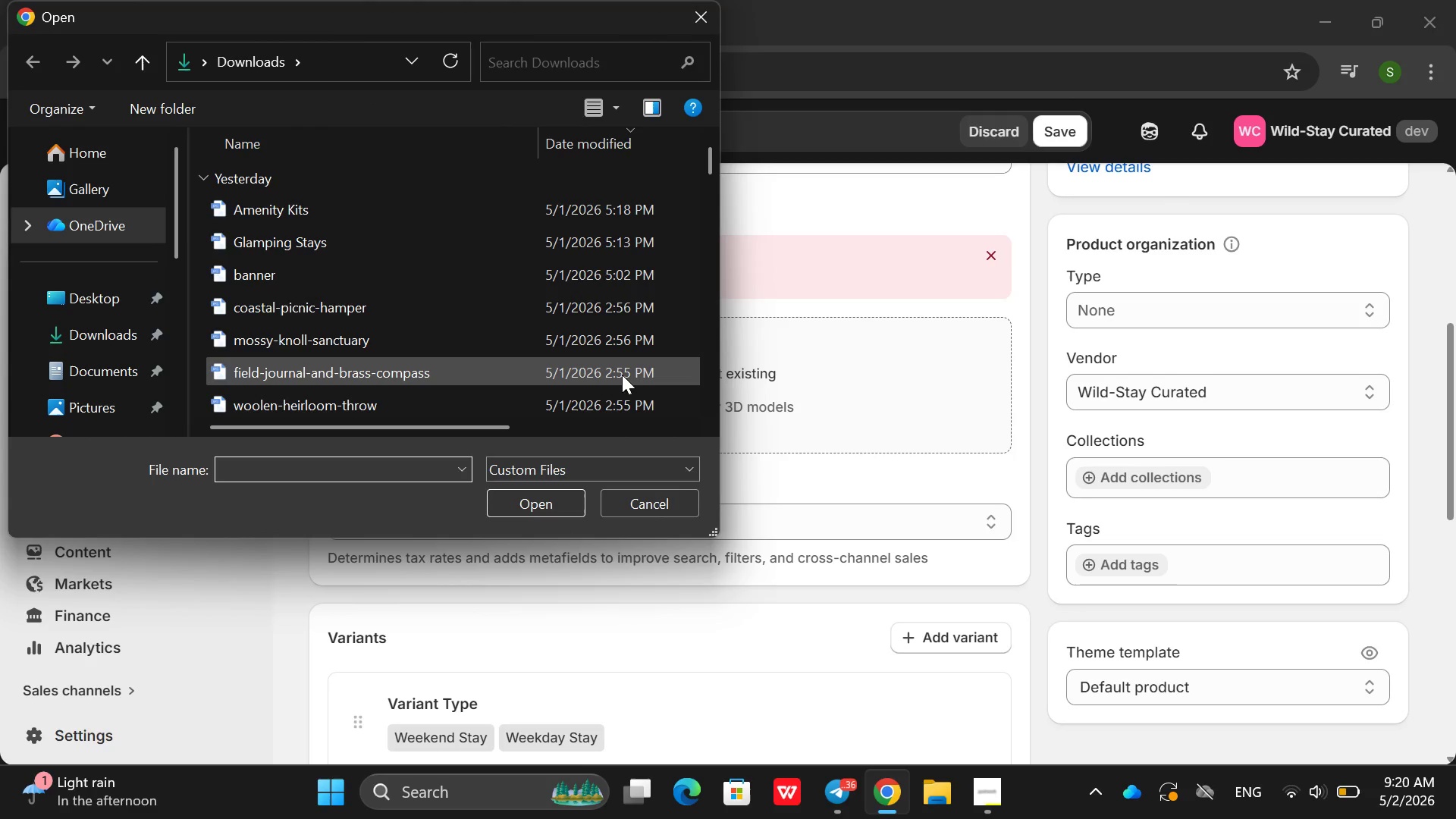 
scroll: coordinate [500, 236], scroll_direction: down, amount: 3.0
 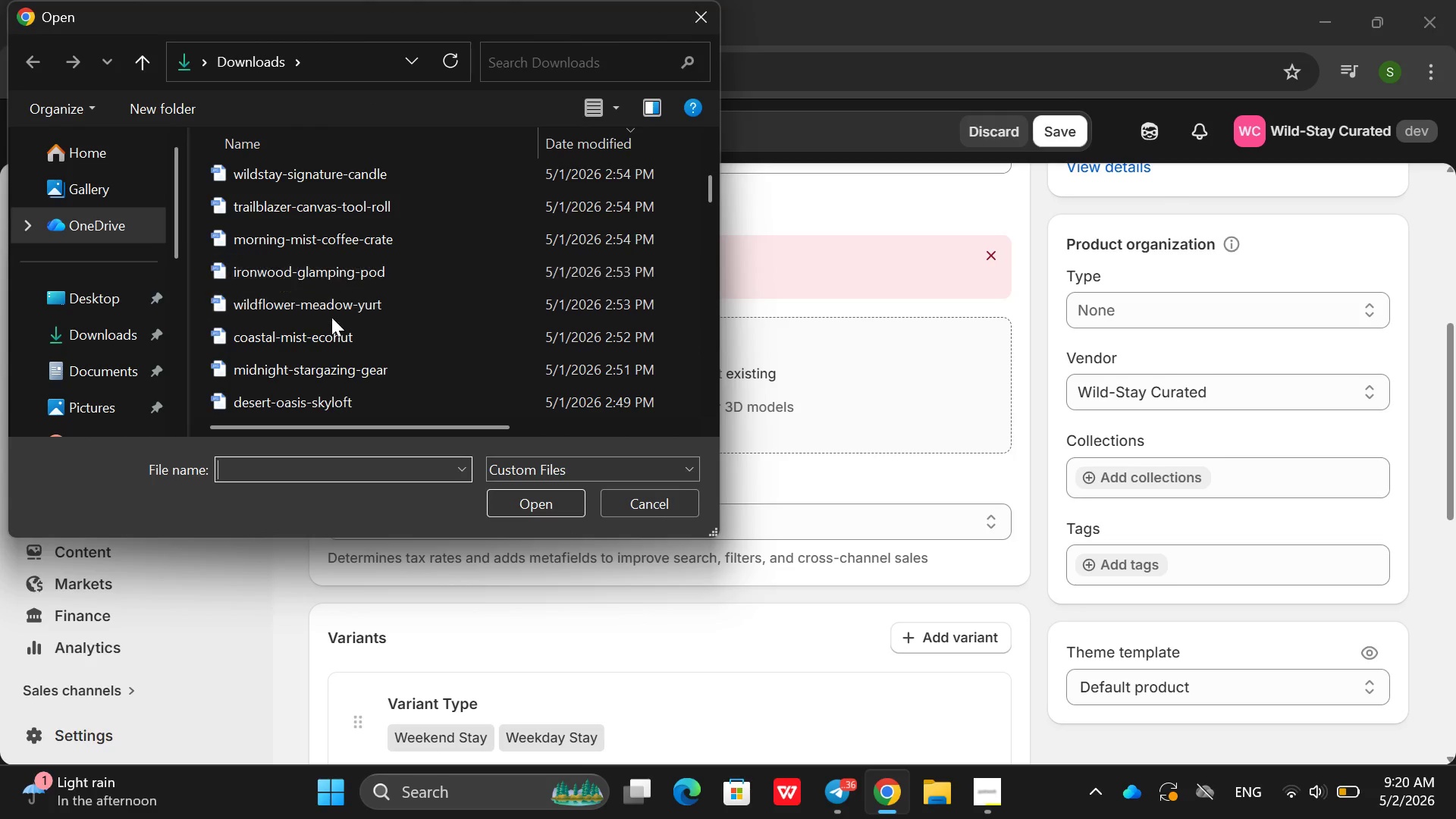 
left_click([331, 317])
 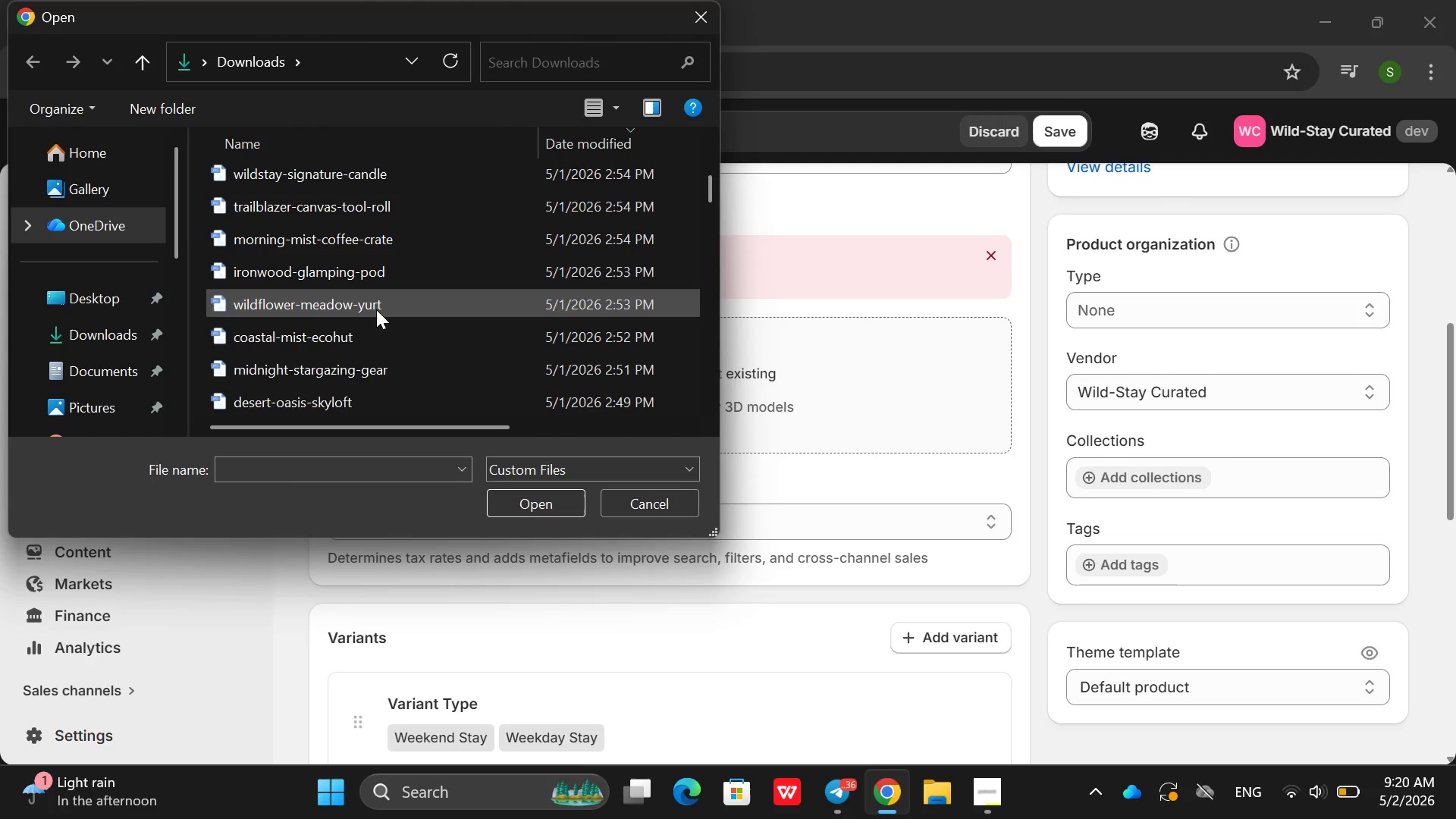 
left_click([376, 309])
 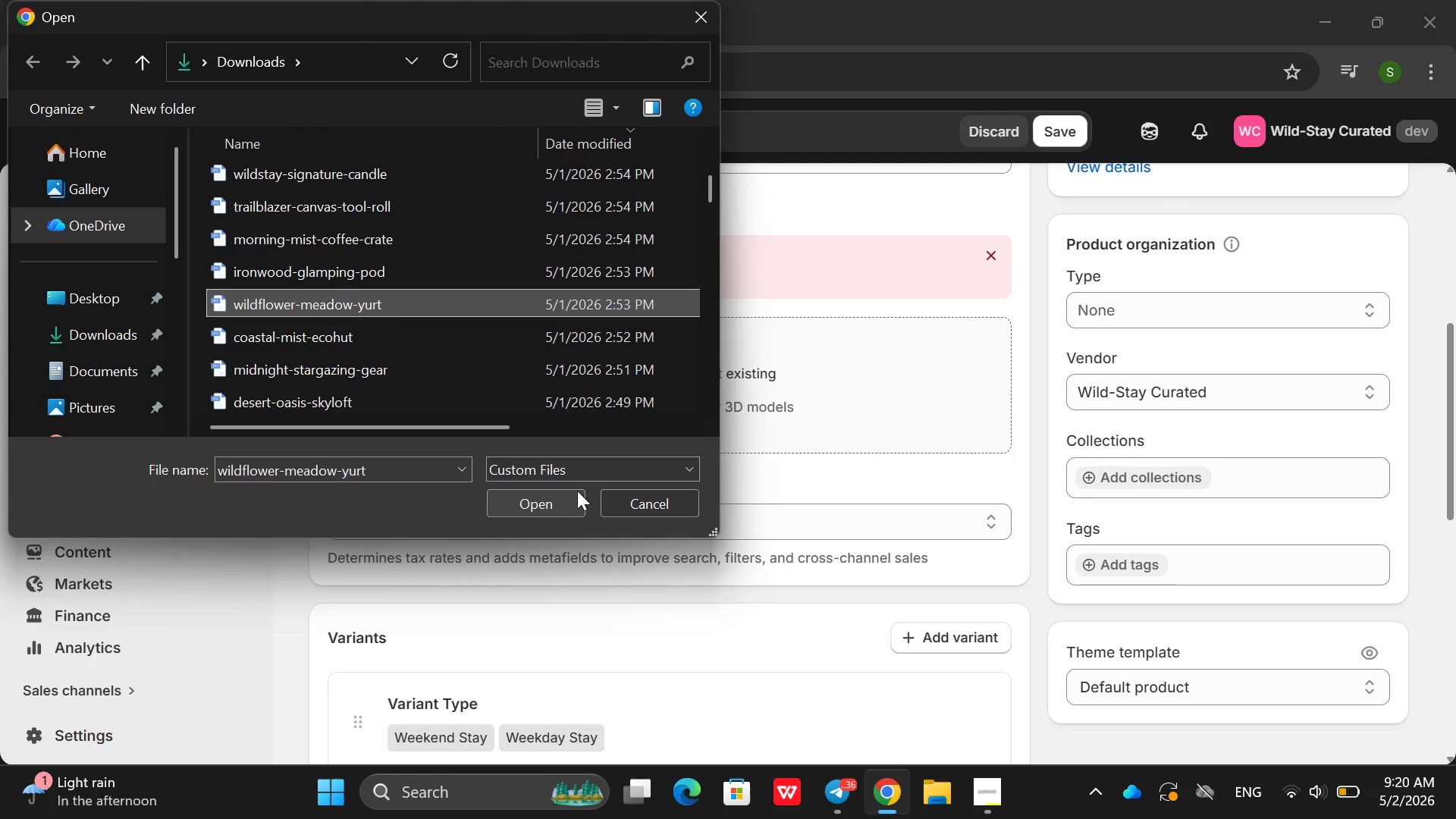 
left_click([541, 507])
 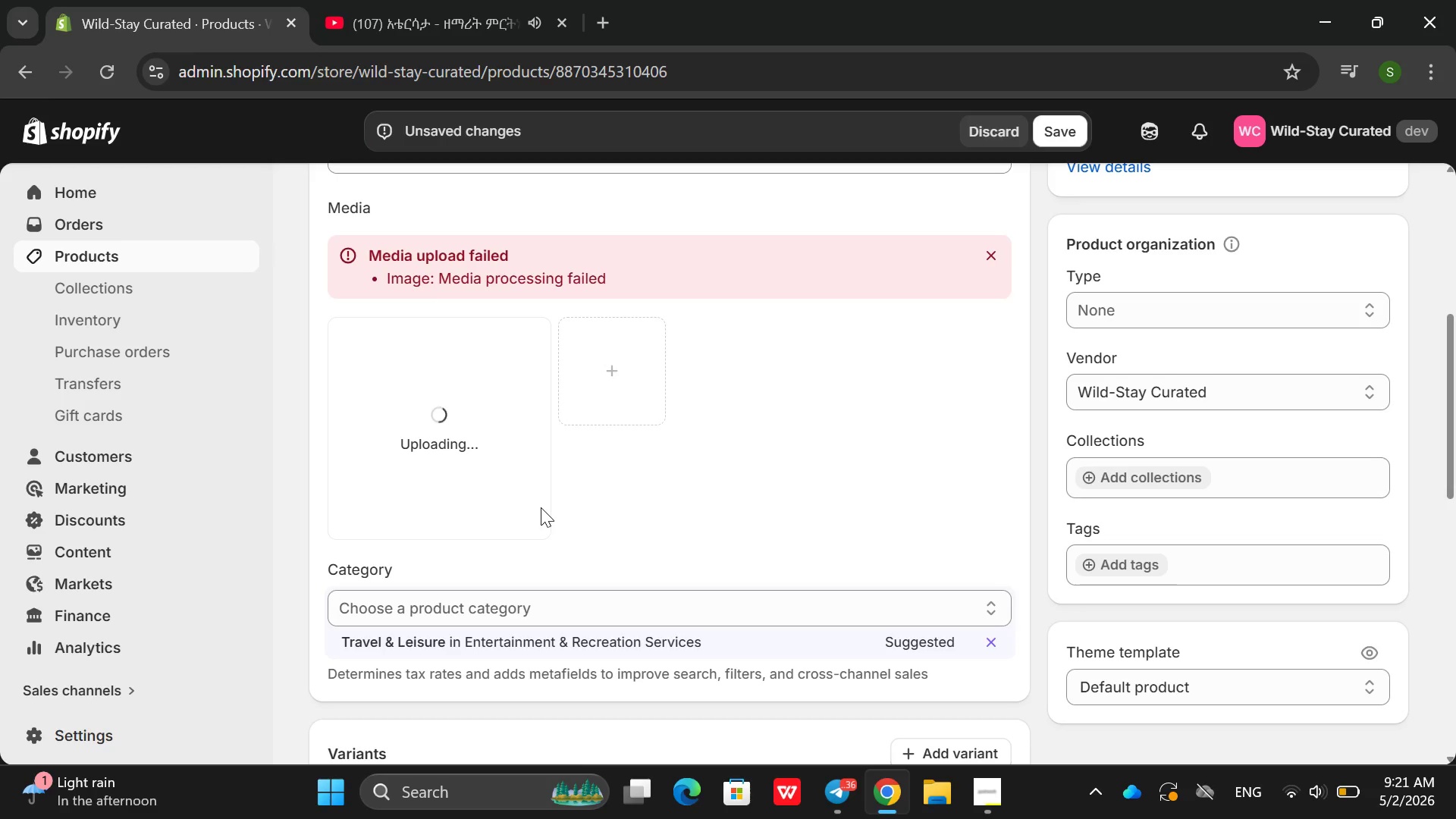 
wait(25.08)
 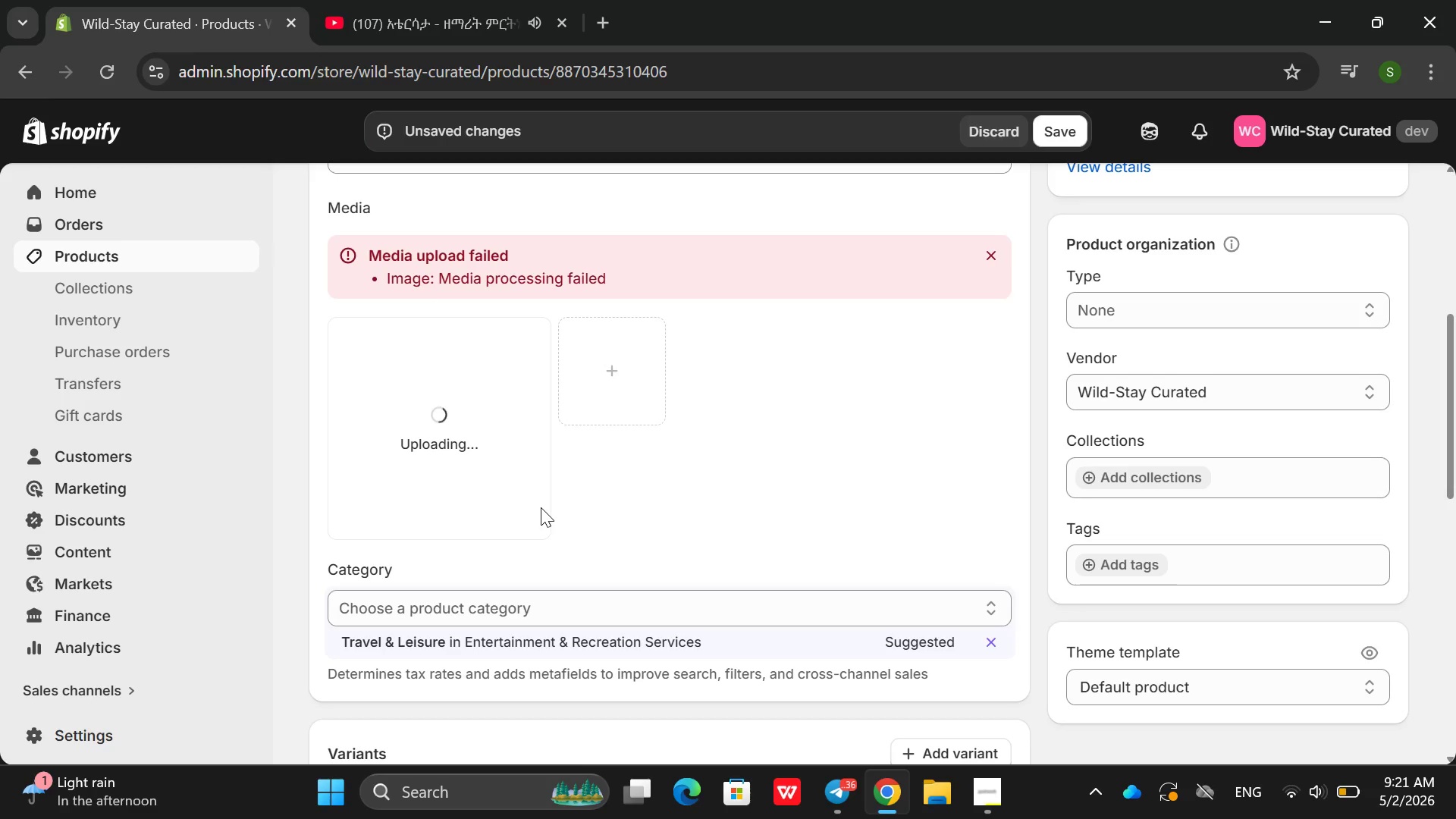 
left_click([1133, 566])
 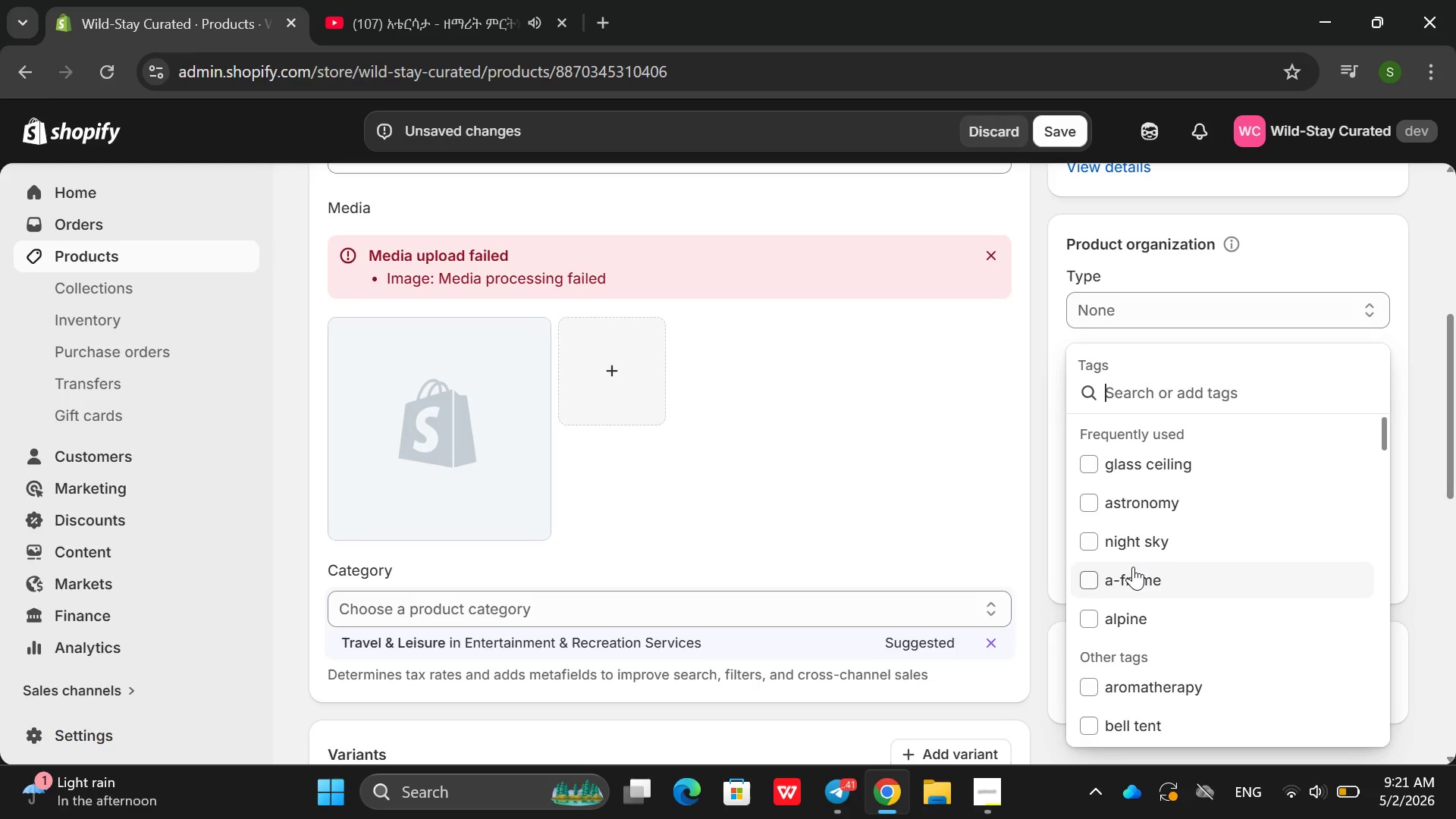 
type(wildfolo)
key(Backspace)
key(Backspace)
key(Backspace)
type(lower   nead)
key(Backspace)
key(Backspace)
key(Backspace)
key(Backspace)
key(Backspace)
key(Backspace)
type(, widow )
key(Backspace)
key(Backspace)
key(Backspace)
key(Backspace)
key(Backspace)
key(Backspace)
key(Backspace)
key(Backspace)
key(Backspace)
type(, meadow, )
key(Backspace)
type( season, spring gal)
key(Backspace)
key(Backspace)
type(lamping, yo)
key(Backspace)
type(ur)
key(Backspace)
type(rt , photograp)
 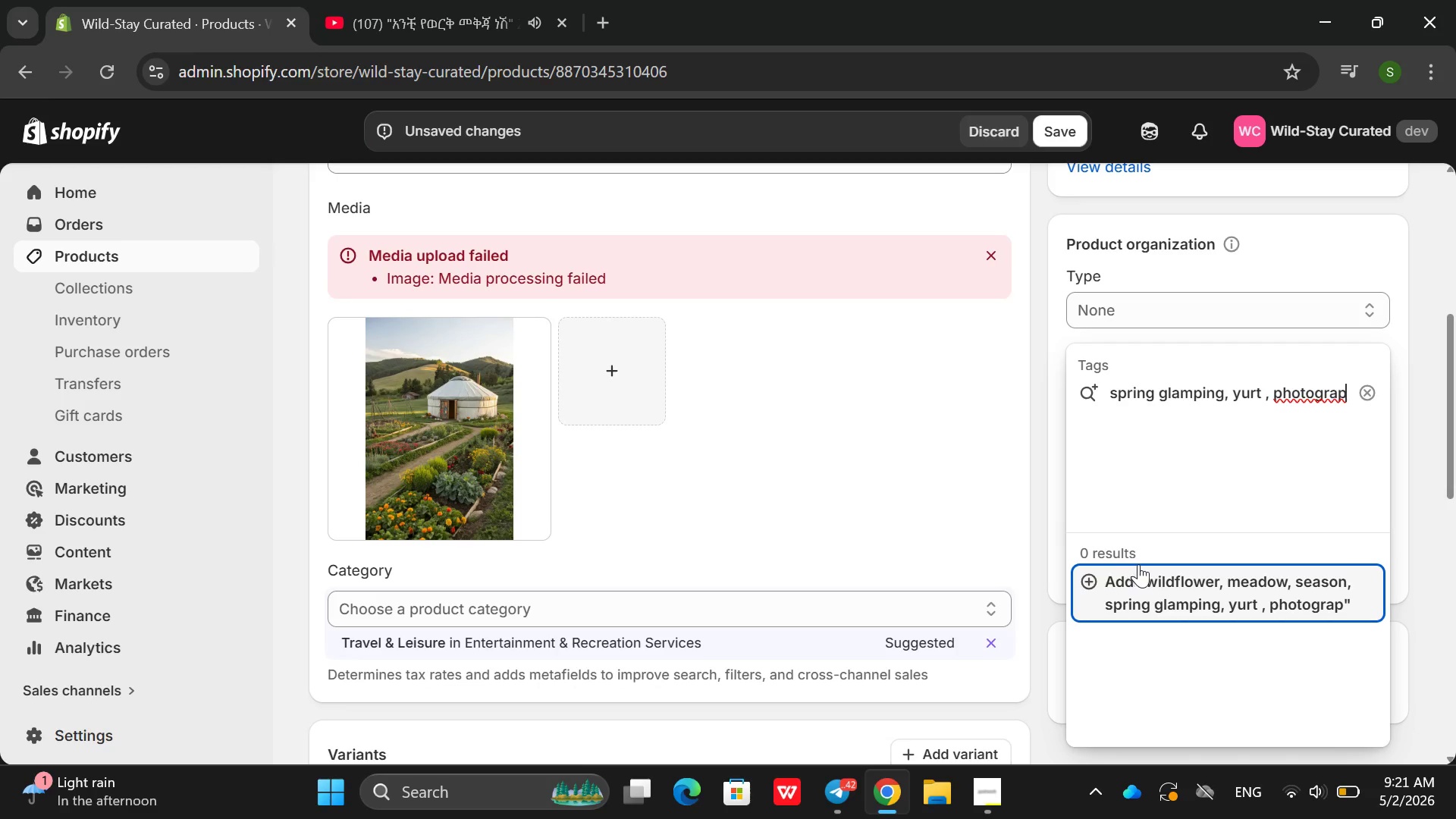 
type(hy )
key(Backspace)
type(m )
key(Backspace)
key(Backspace)
type(, birth)
 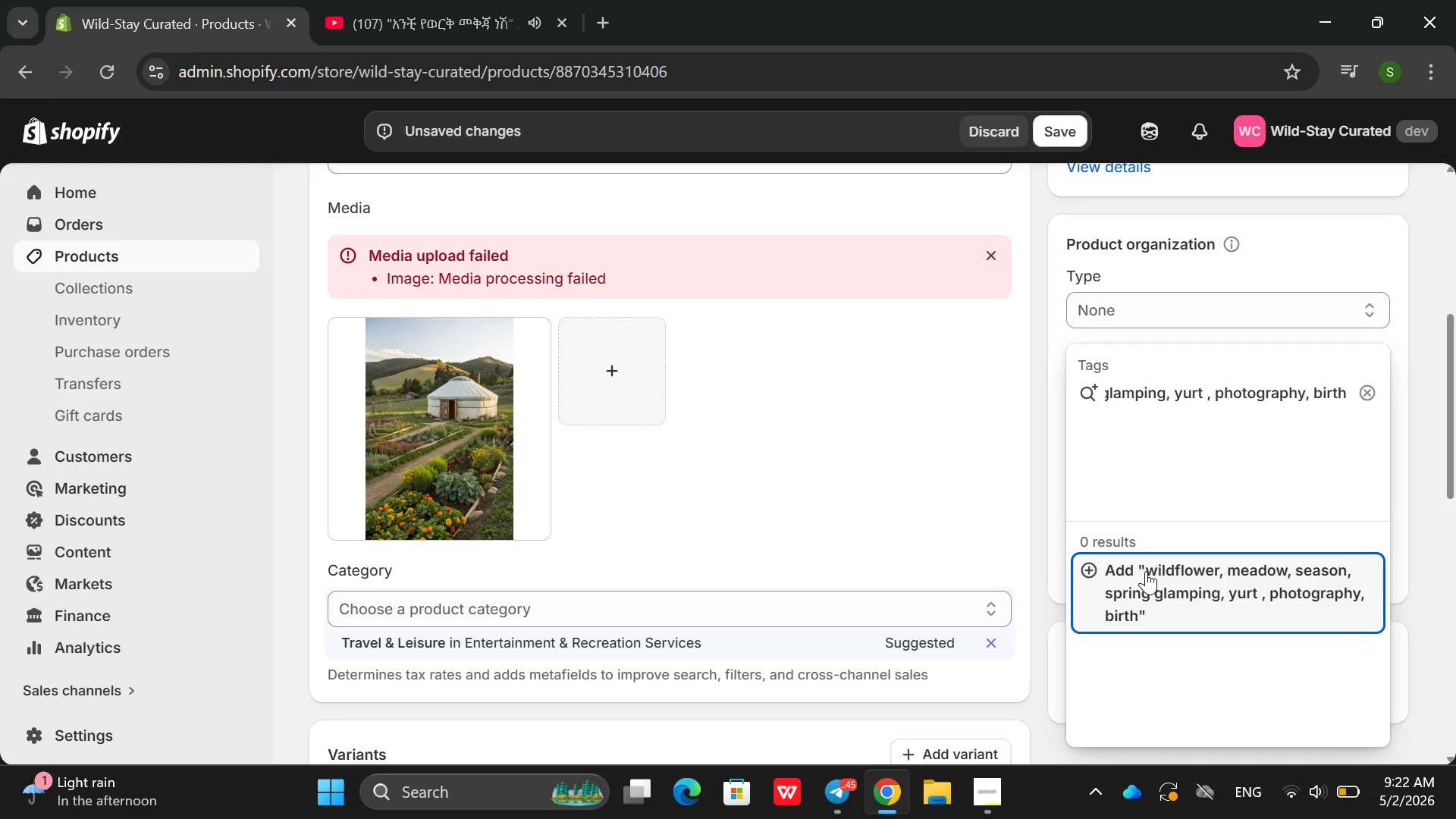 
type(watching, Mil)
key(Backspace)
key(Backspace)
key(Backspace)
key(Backspace)
key(Backspace)
 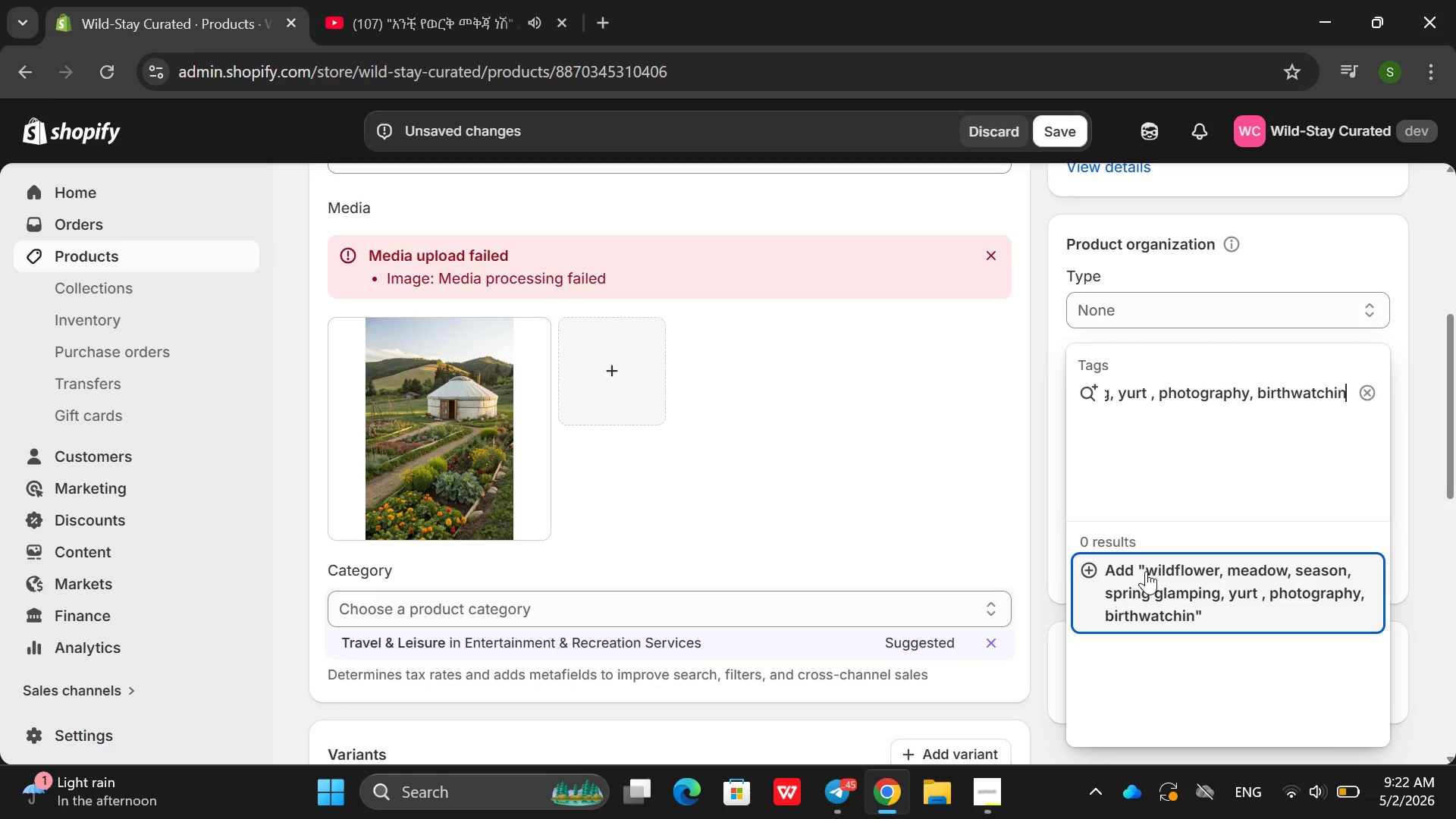 
key(Backspace)
 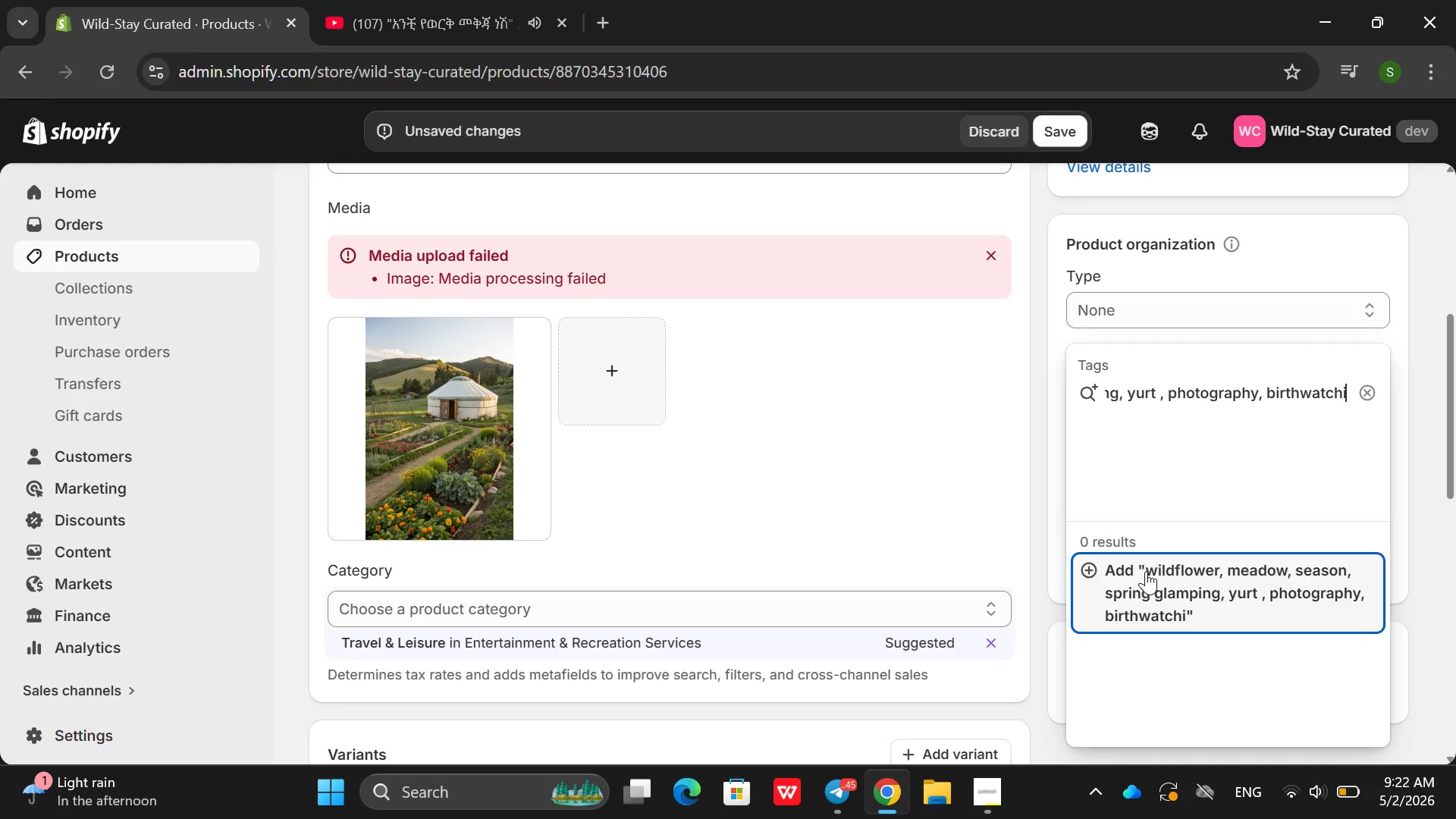 
hold_key(key=Backspace, duration=0.7)
 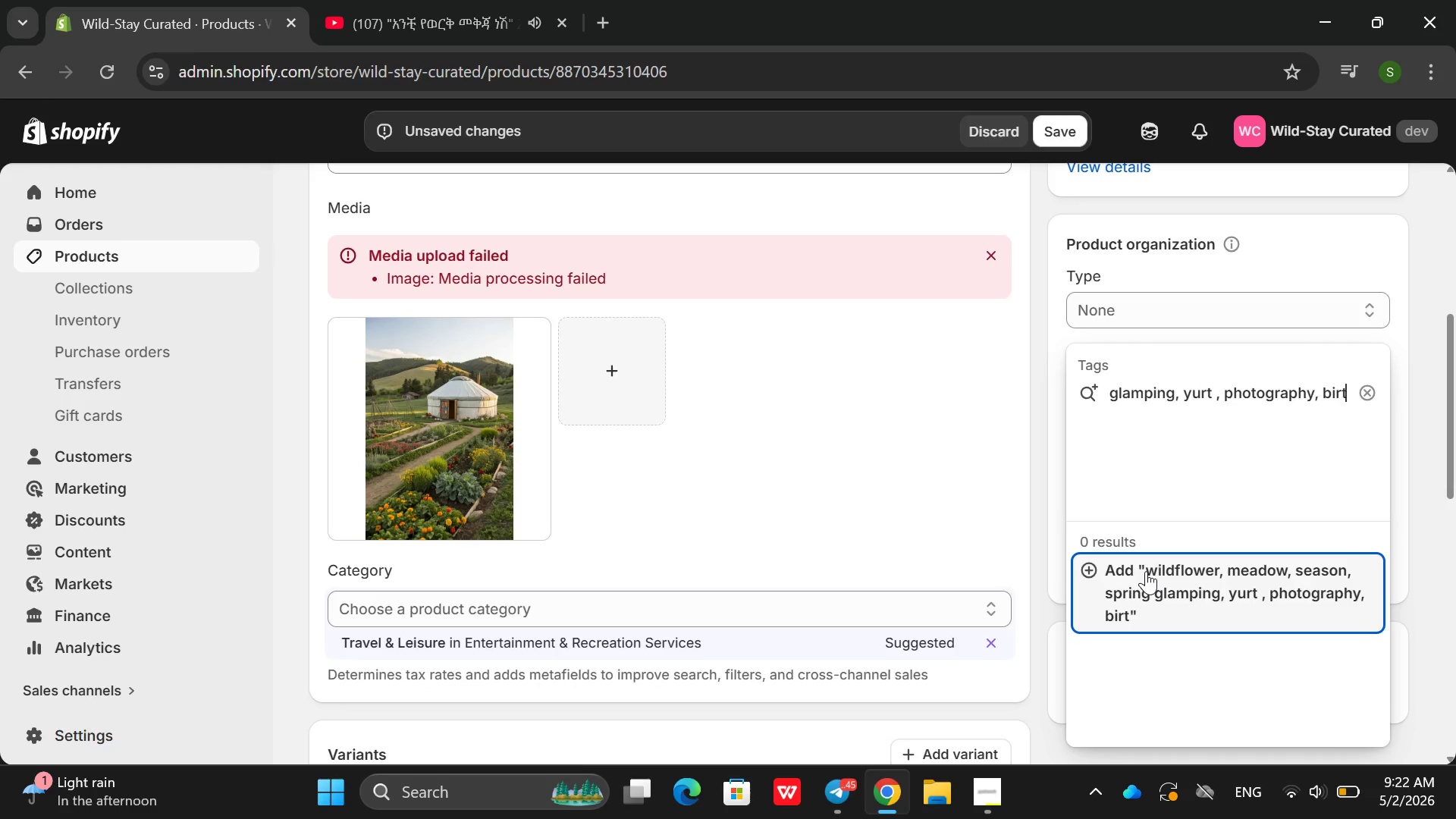 
key(Backspace)
type(dwtat)
key(Backspace)
key(Backspace)
key(Backspace)
type(atching, milky way)
 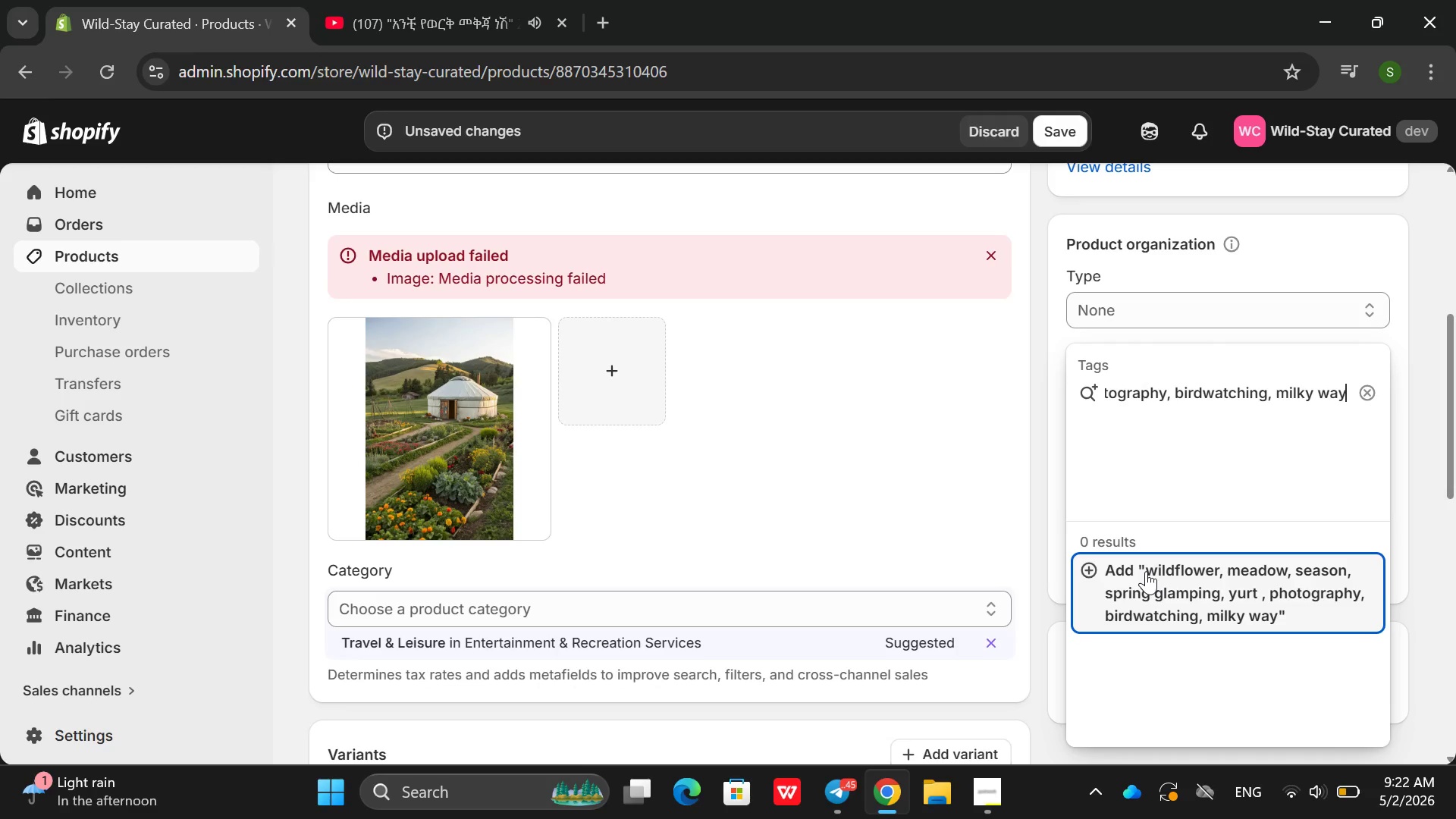 
key(Enter)
 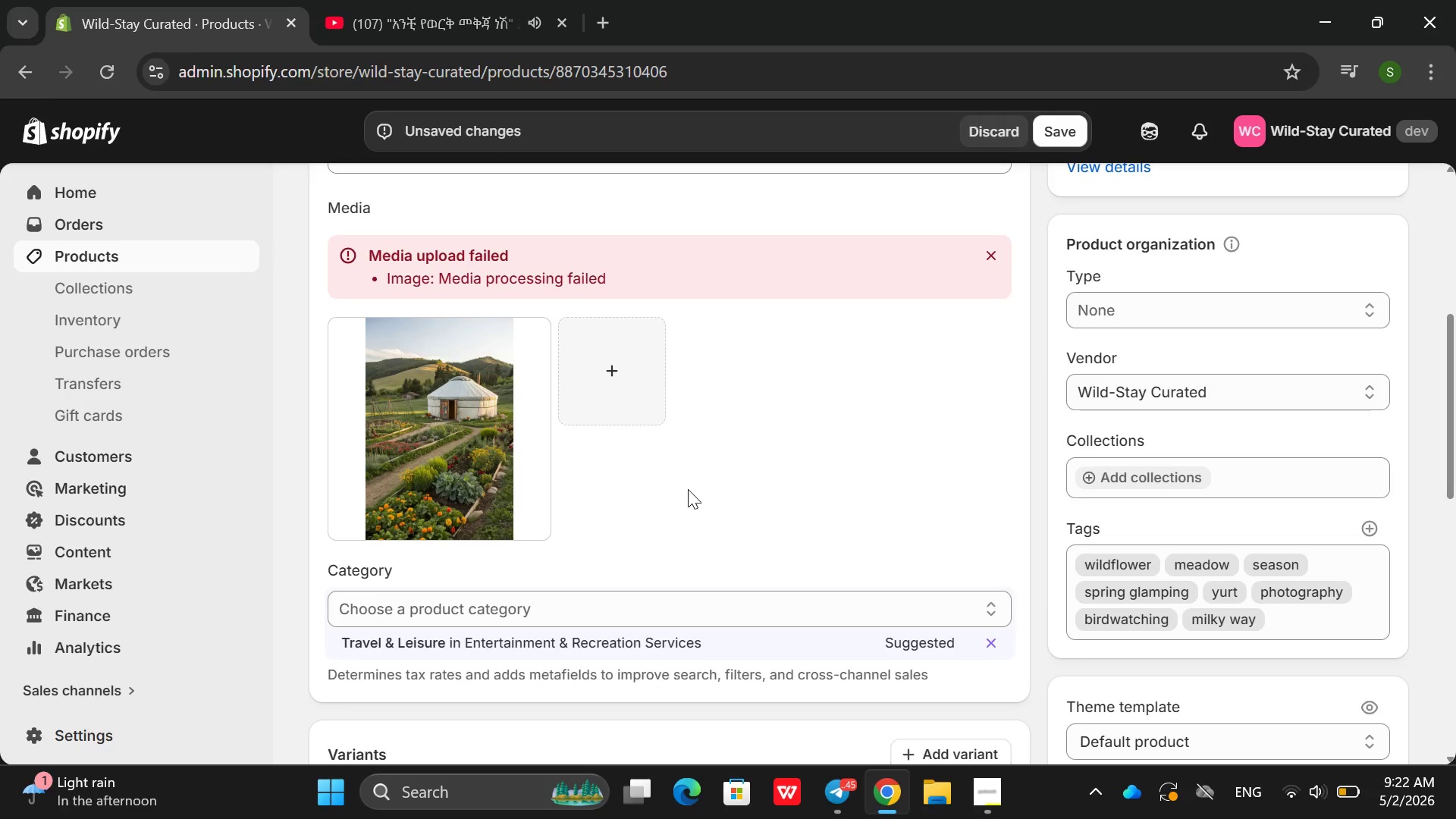 
left_click([440, 425])
 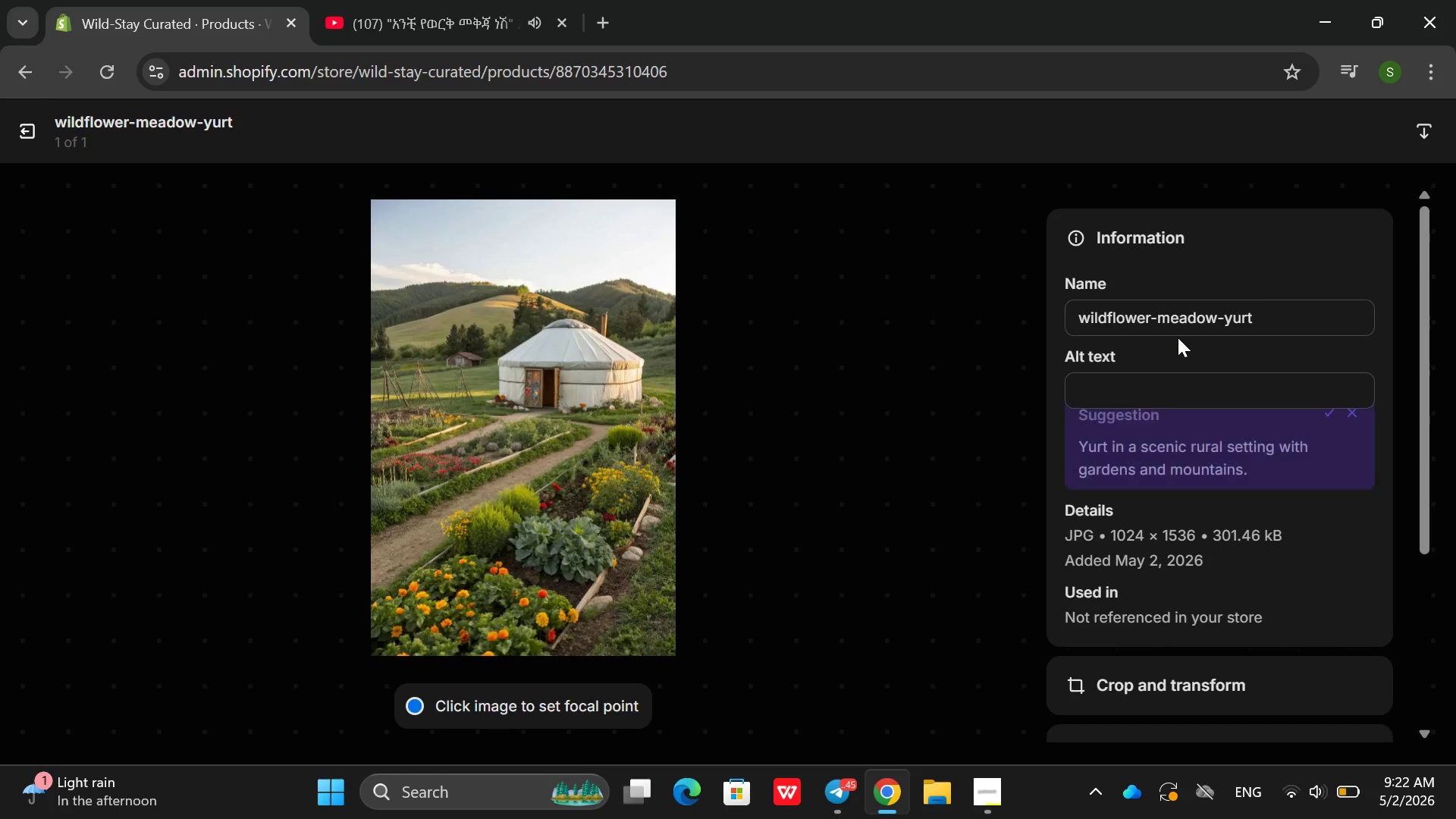 
left_click([1136, 377])
 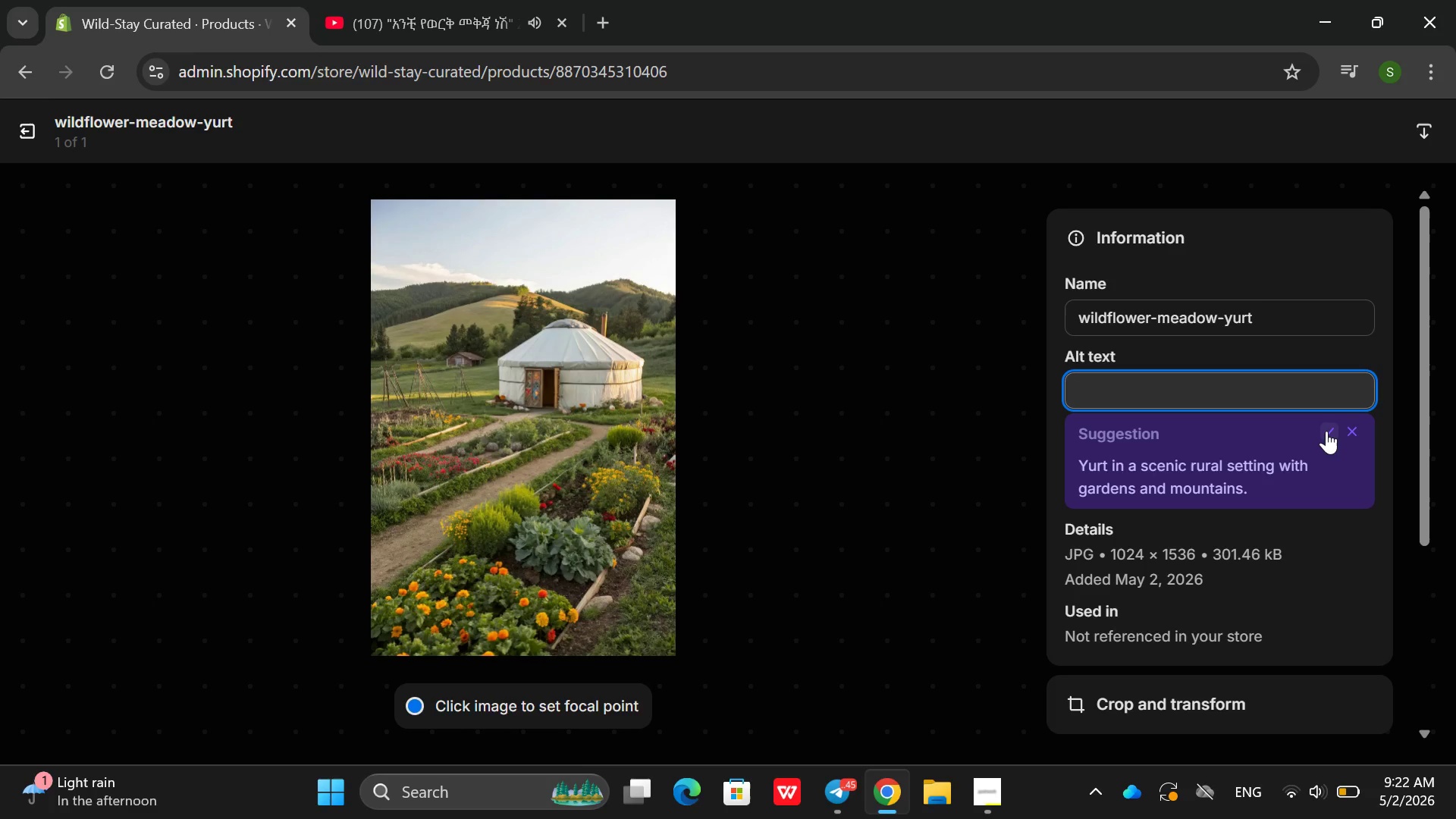 
wait(9.03)
 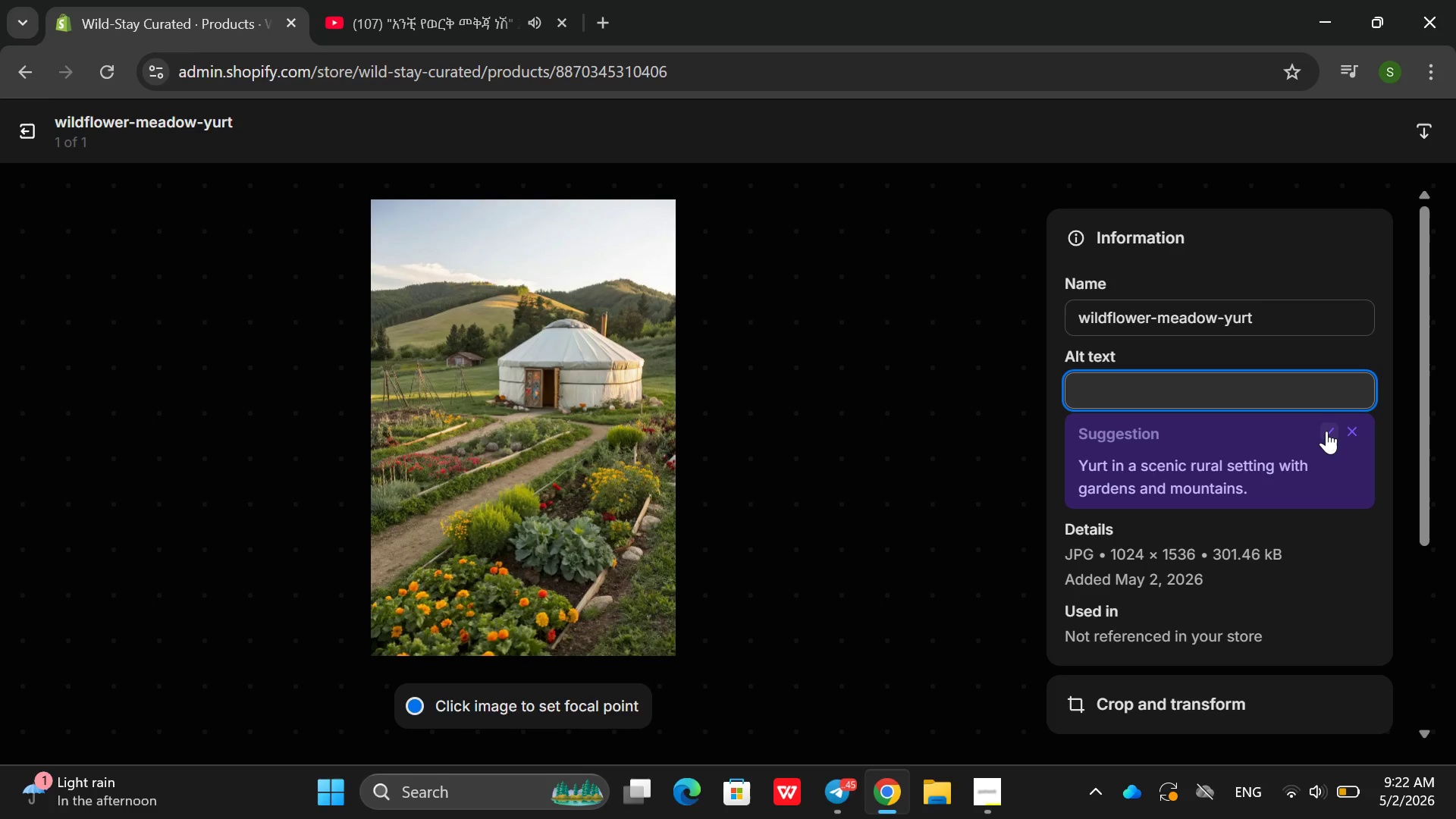 
left_click([1175, 385])
 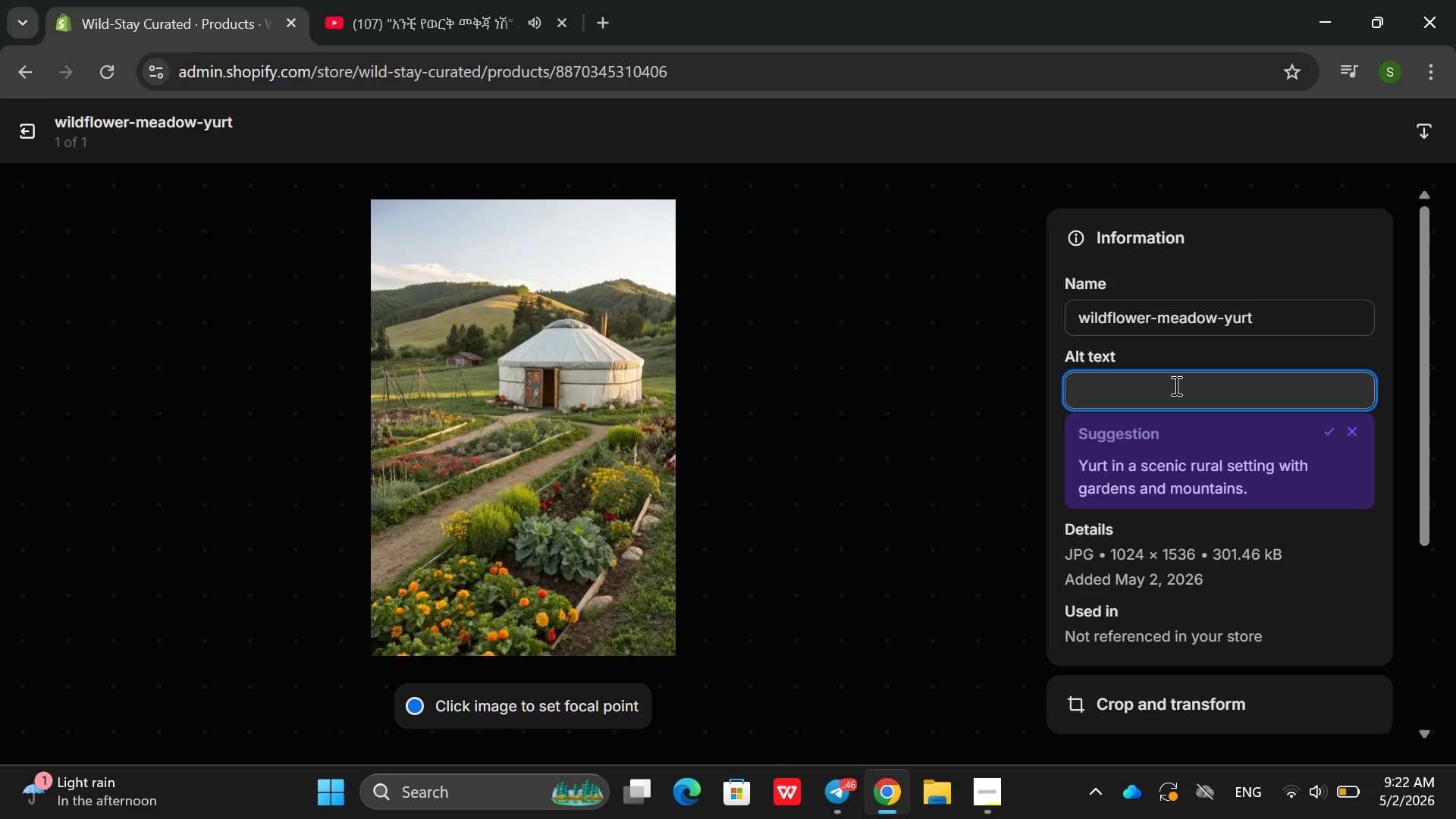 
type( a white your )
key(Backspace)
key(Backspace)
key(Backspace)
type(urt)
key(Backspace)
key(Backspace)
key(Backspace)
key(Backspace)
type(urt surrow)
key(Backspace)
type(unded by  a)
key(Backspace)
type( )
key(Backspace)
type( a dense ca)
key(Backspace)
key(Backspace)
type(rapet of )
key(Backspace)
key(Backspace)
key(Backspace)
key(Backspace)
key(Backspace)
key(Backspace)
key(Backspace)
key(Backspace)
key(Backspace)
key(Backspace)
type(a)
key(Backspace)
type(carpet of purple)
 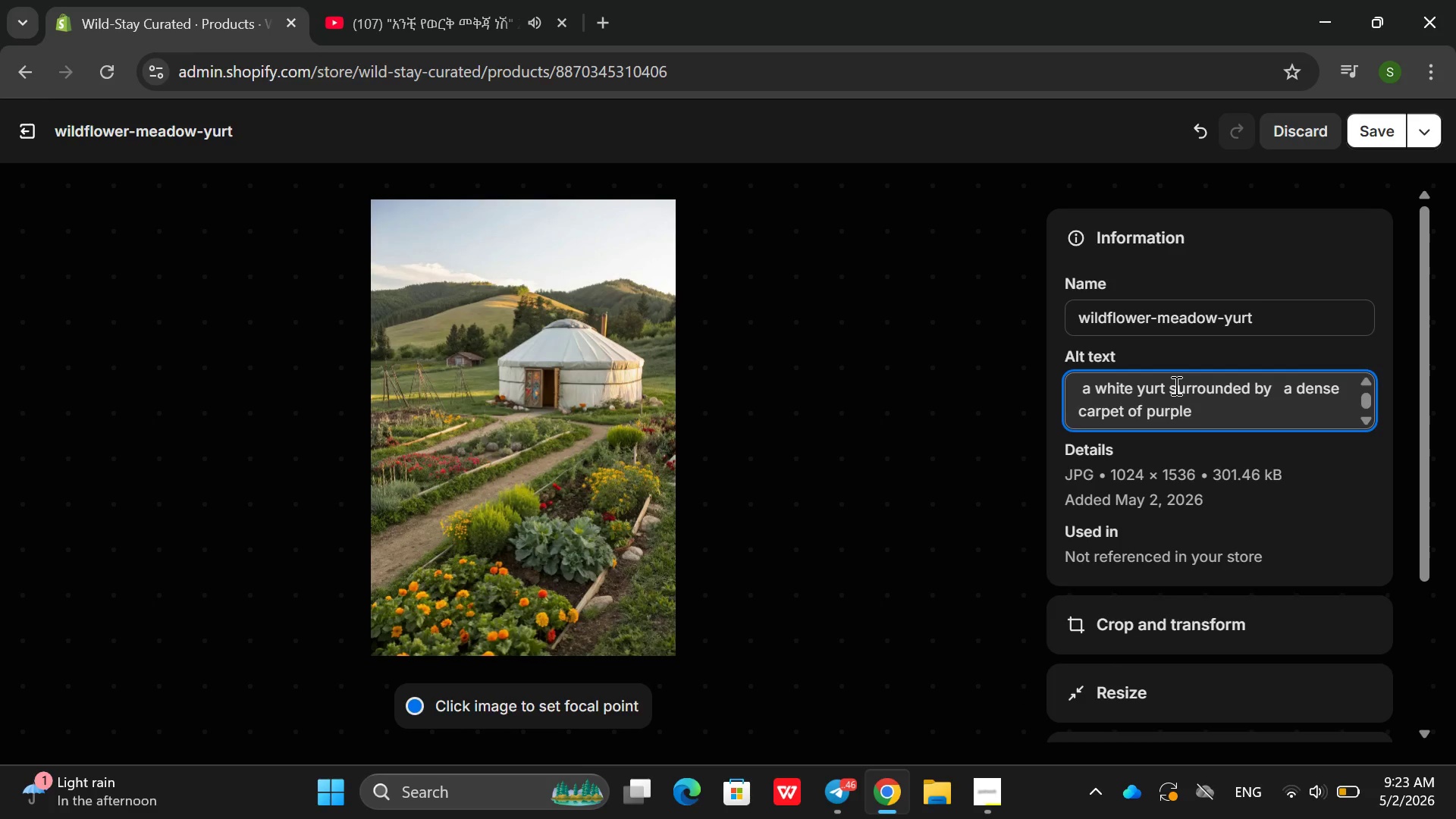 
wait(21.97)
 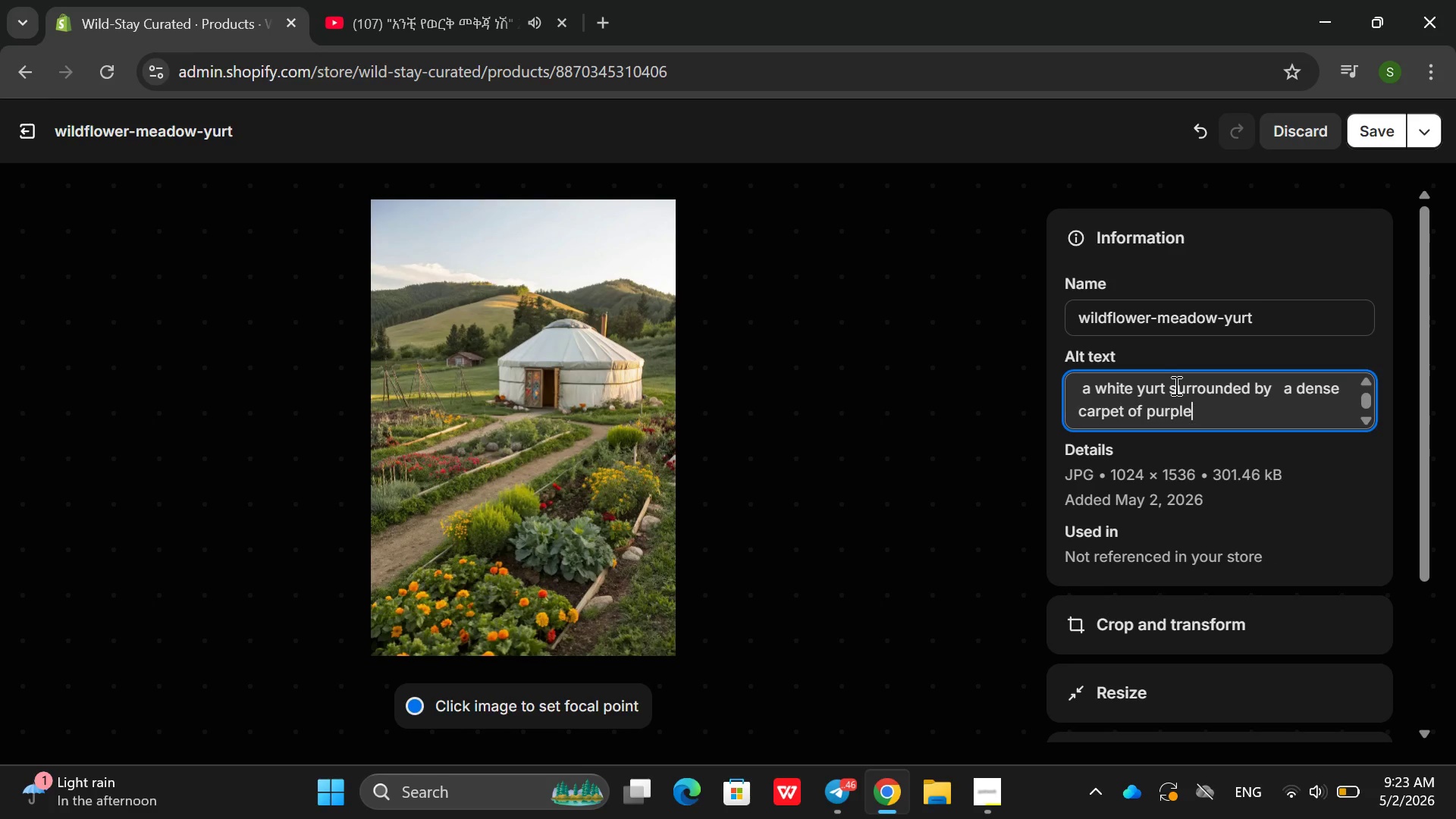 
type(, yellow )
key(Backspace)
type(, and re wildflowrts)
key(Backspace)
key(Backspace)
key(Backspace)
type(ers. m)
key(Backspace)
type(Mountain peaks are visinbe)
key(Backspace)
key(Backspace)
key(Backspace)
type(ble )
 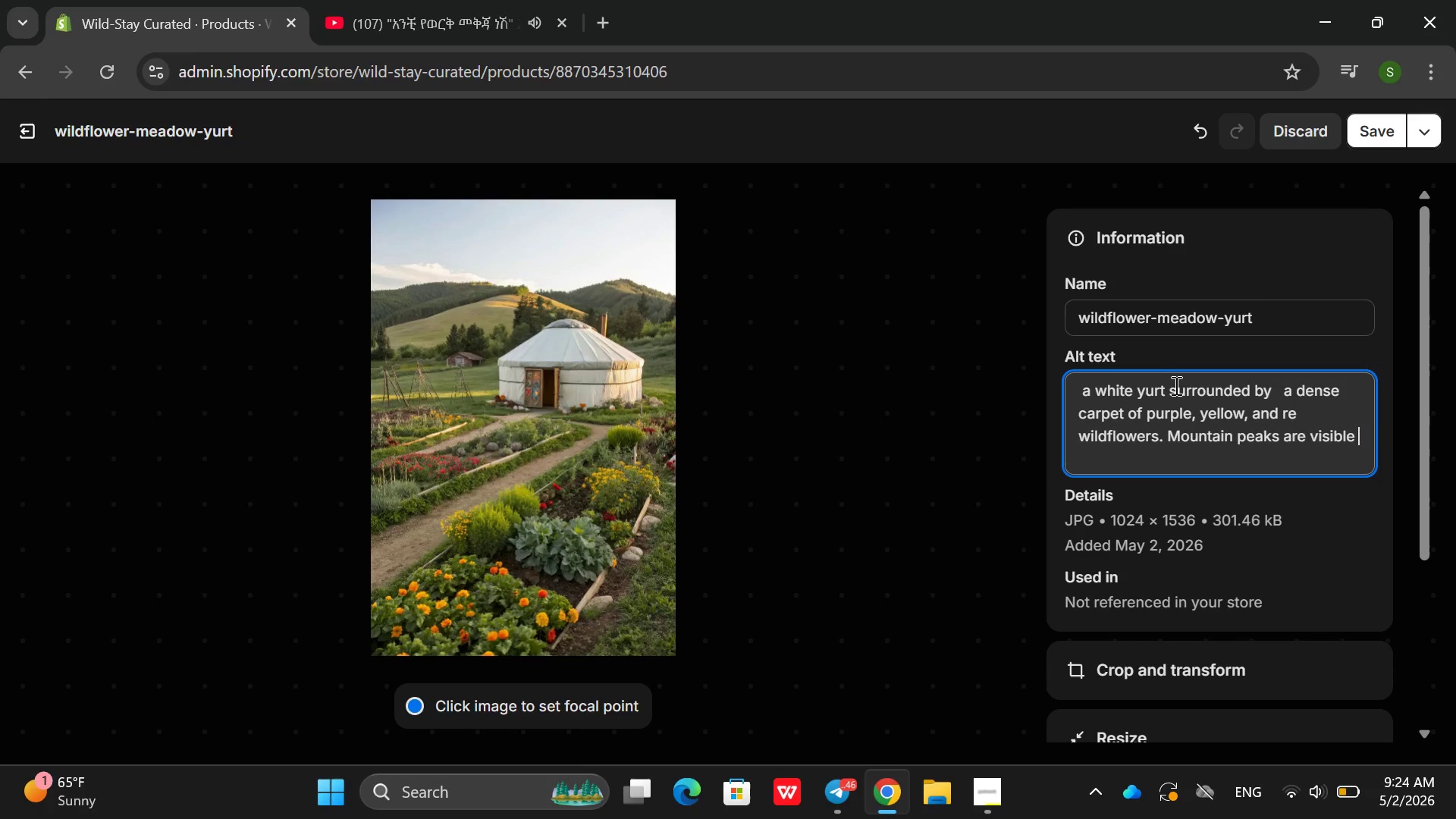 
wait(7.77)
 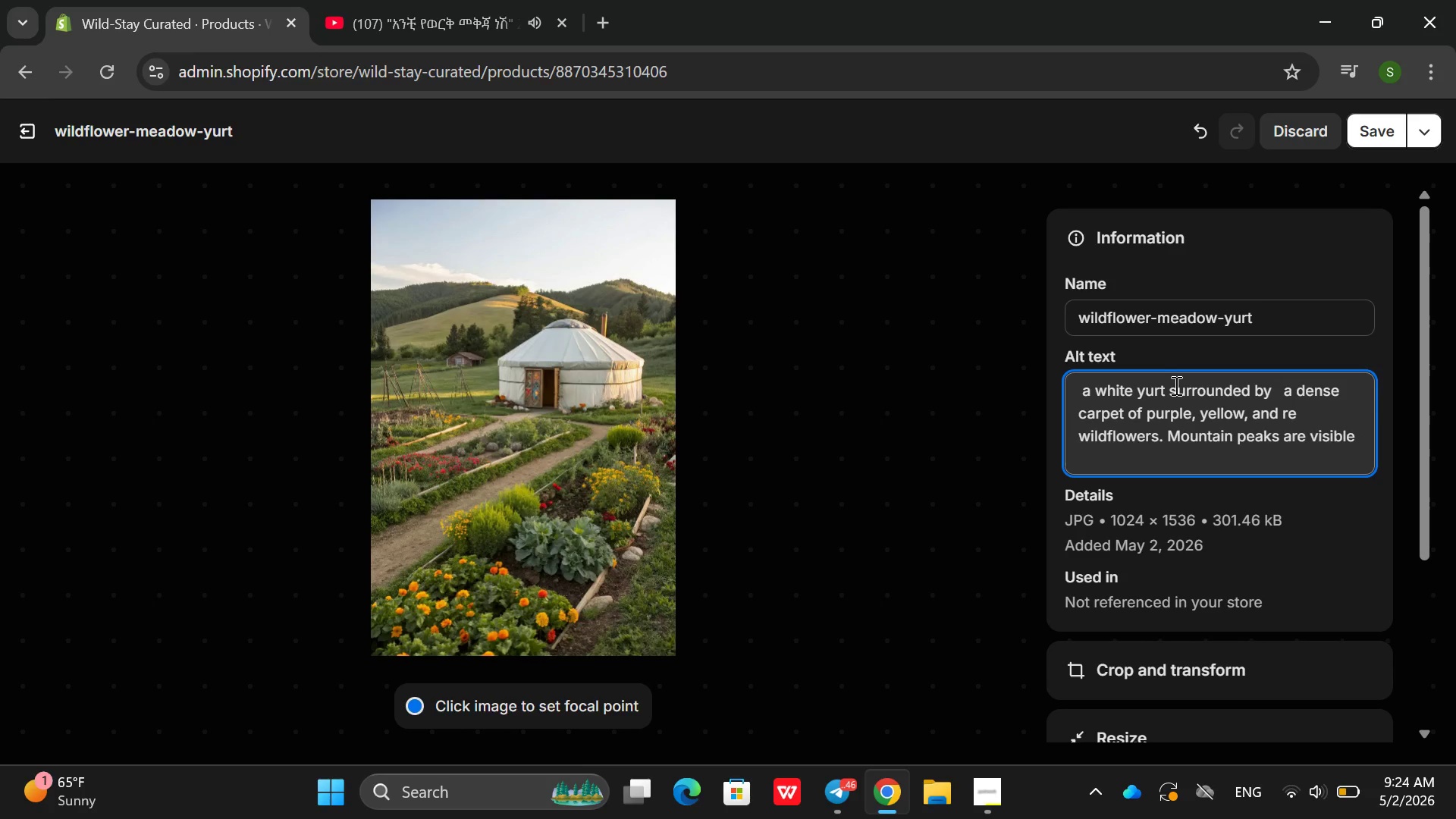 
left_click([1367, 133])
 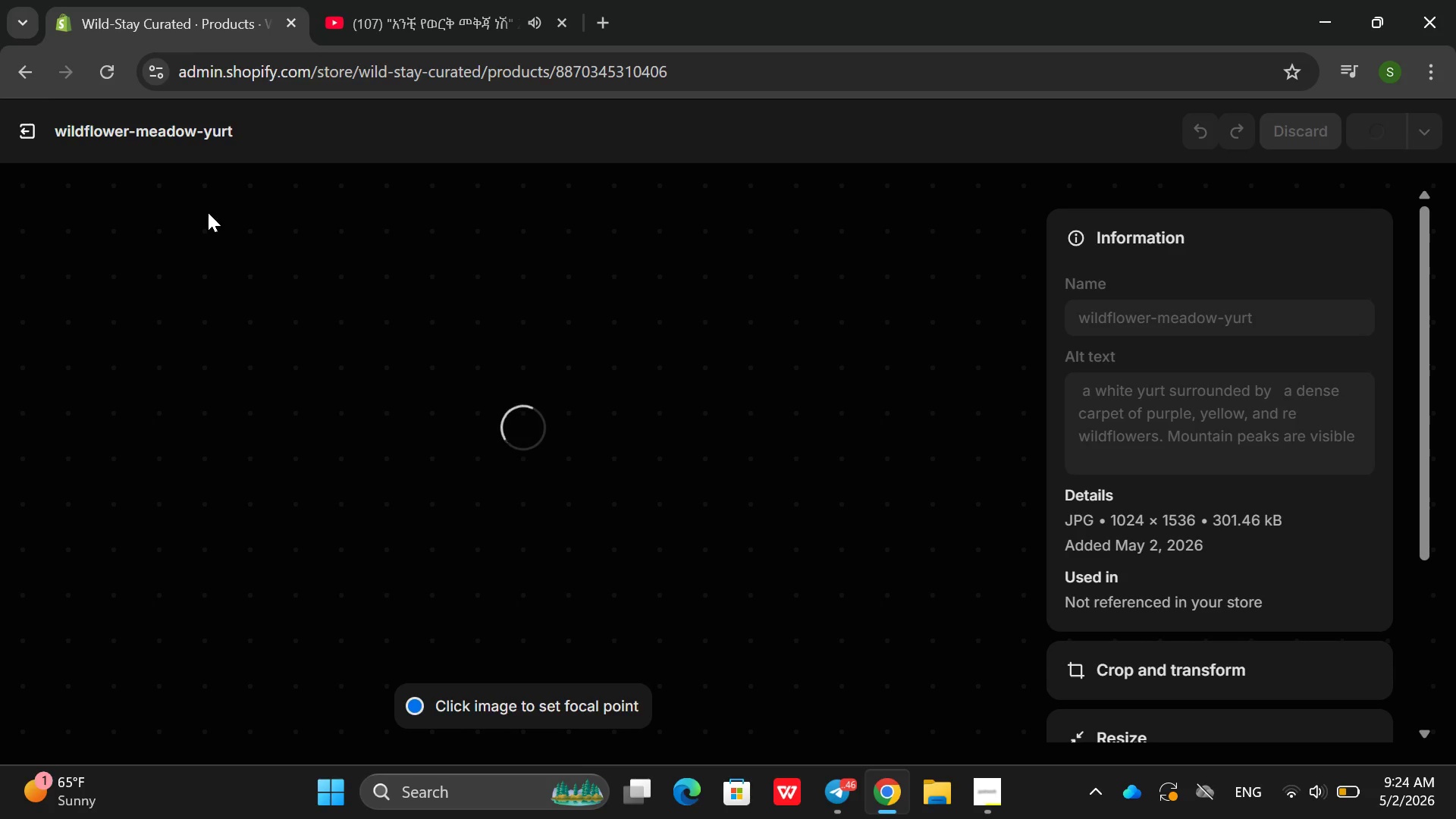 
wait(20.19)
 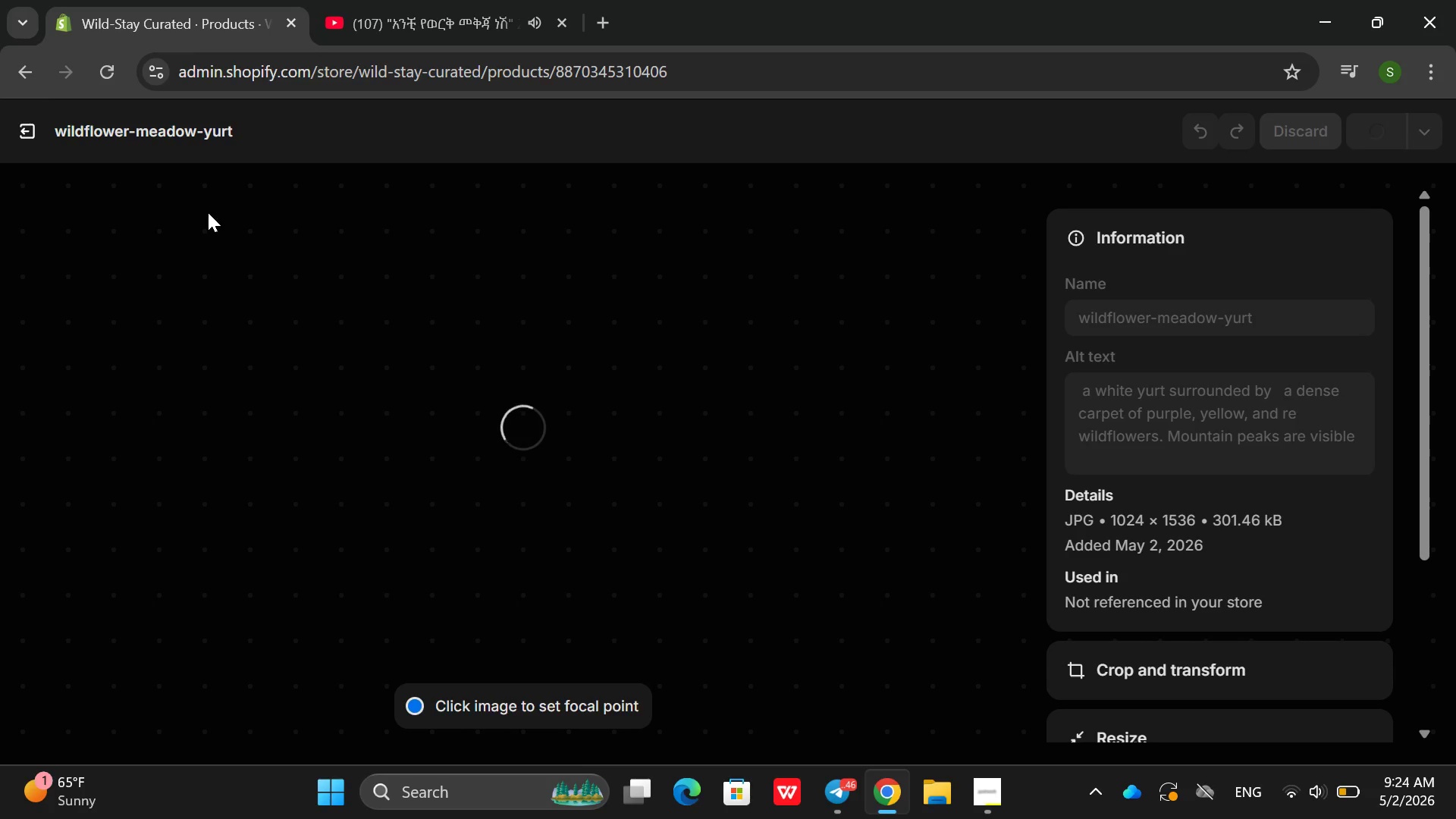 
left_click([28, 129])
 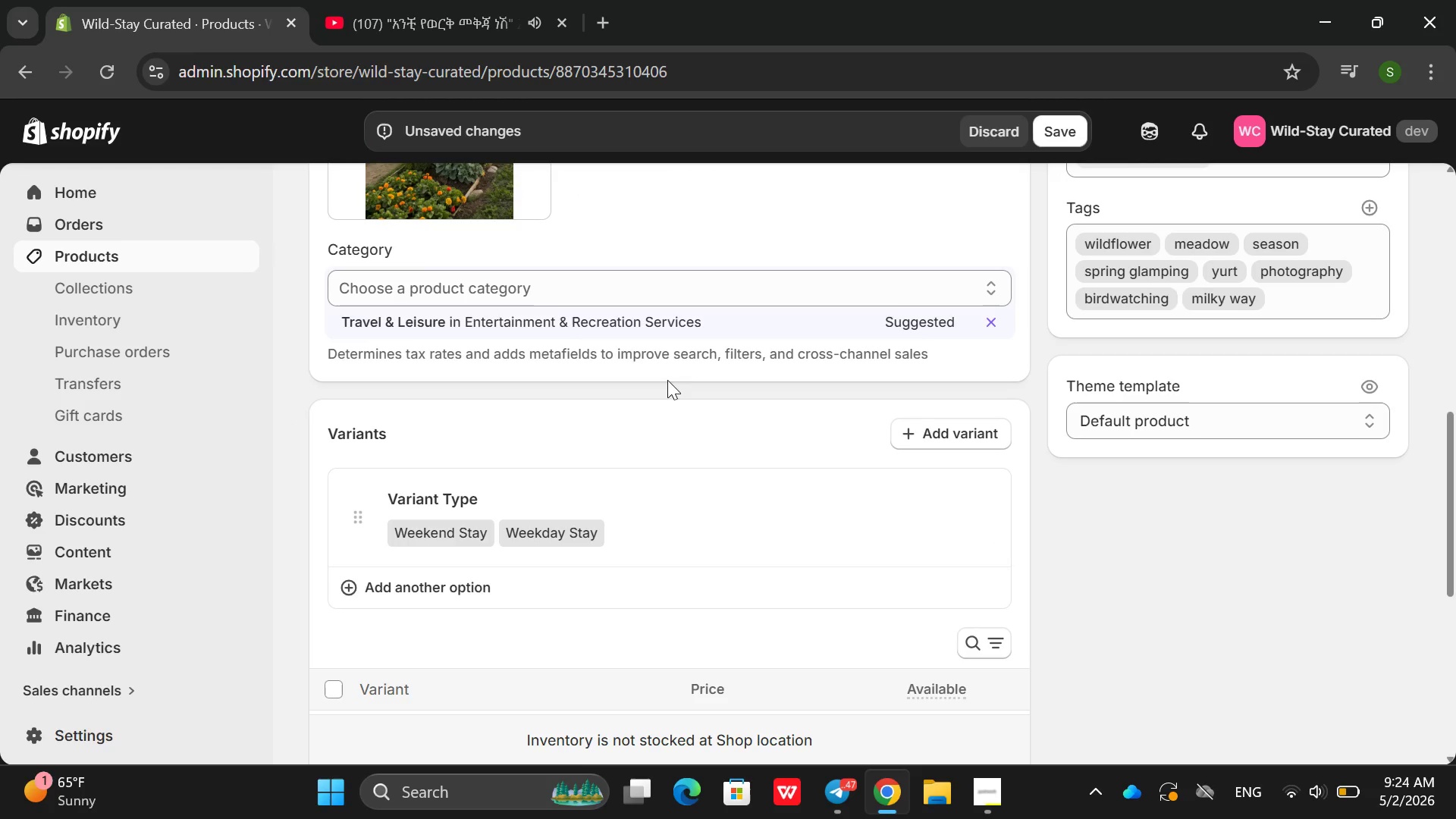 
left_click([918, 323])
 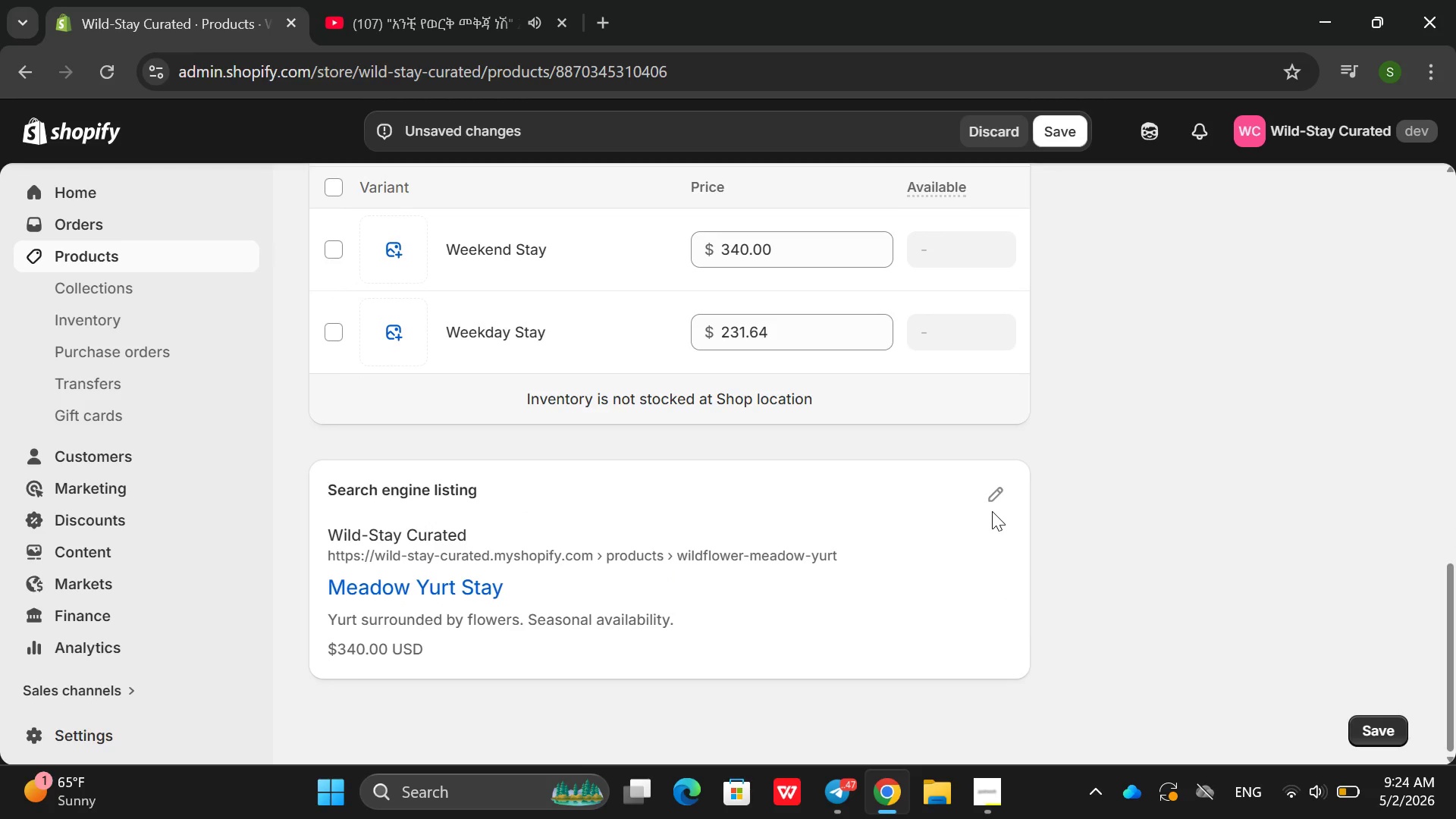 
left_click([1000, 501])
 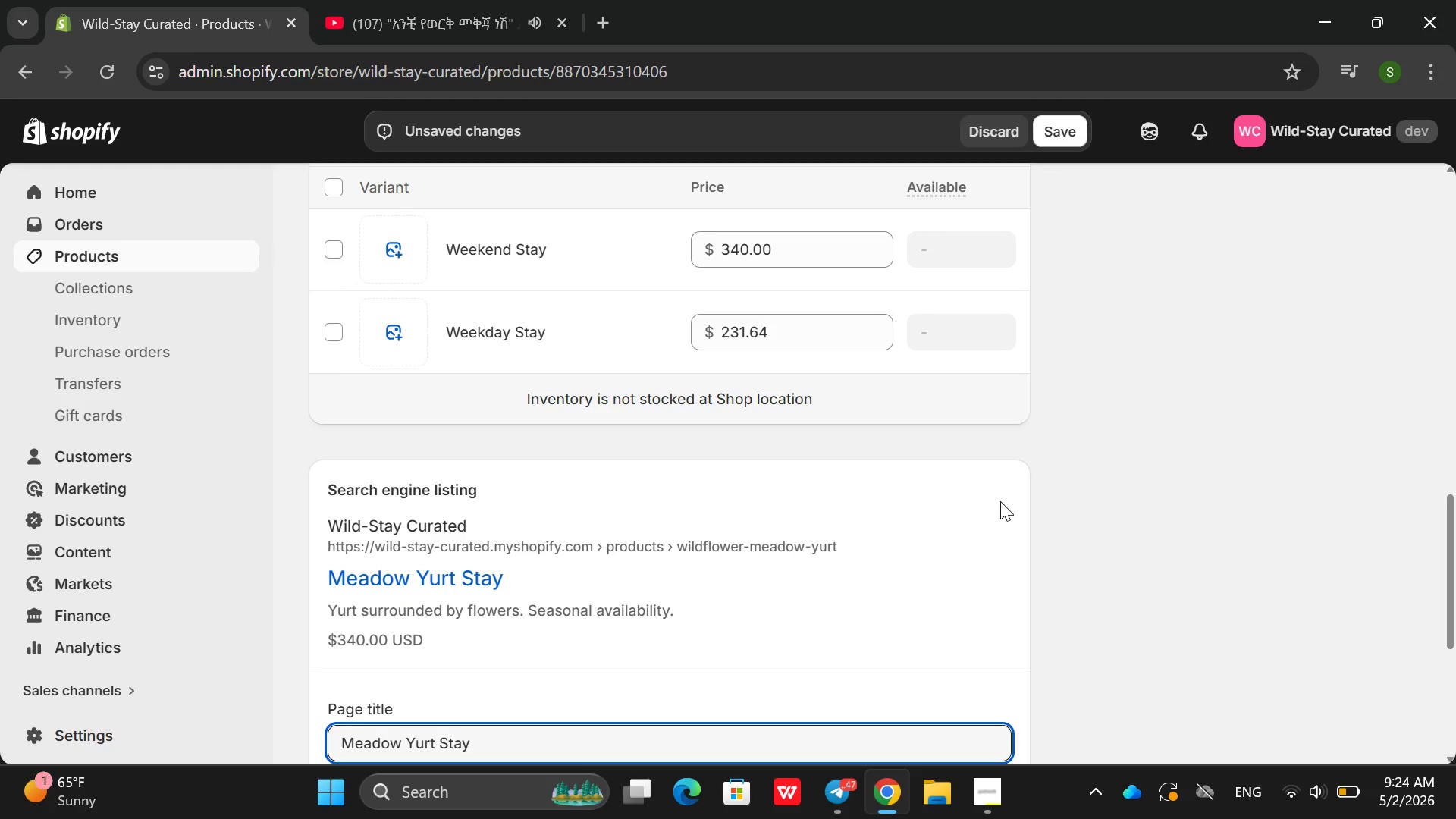 
mouse_move([825, 563])
 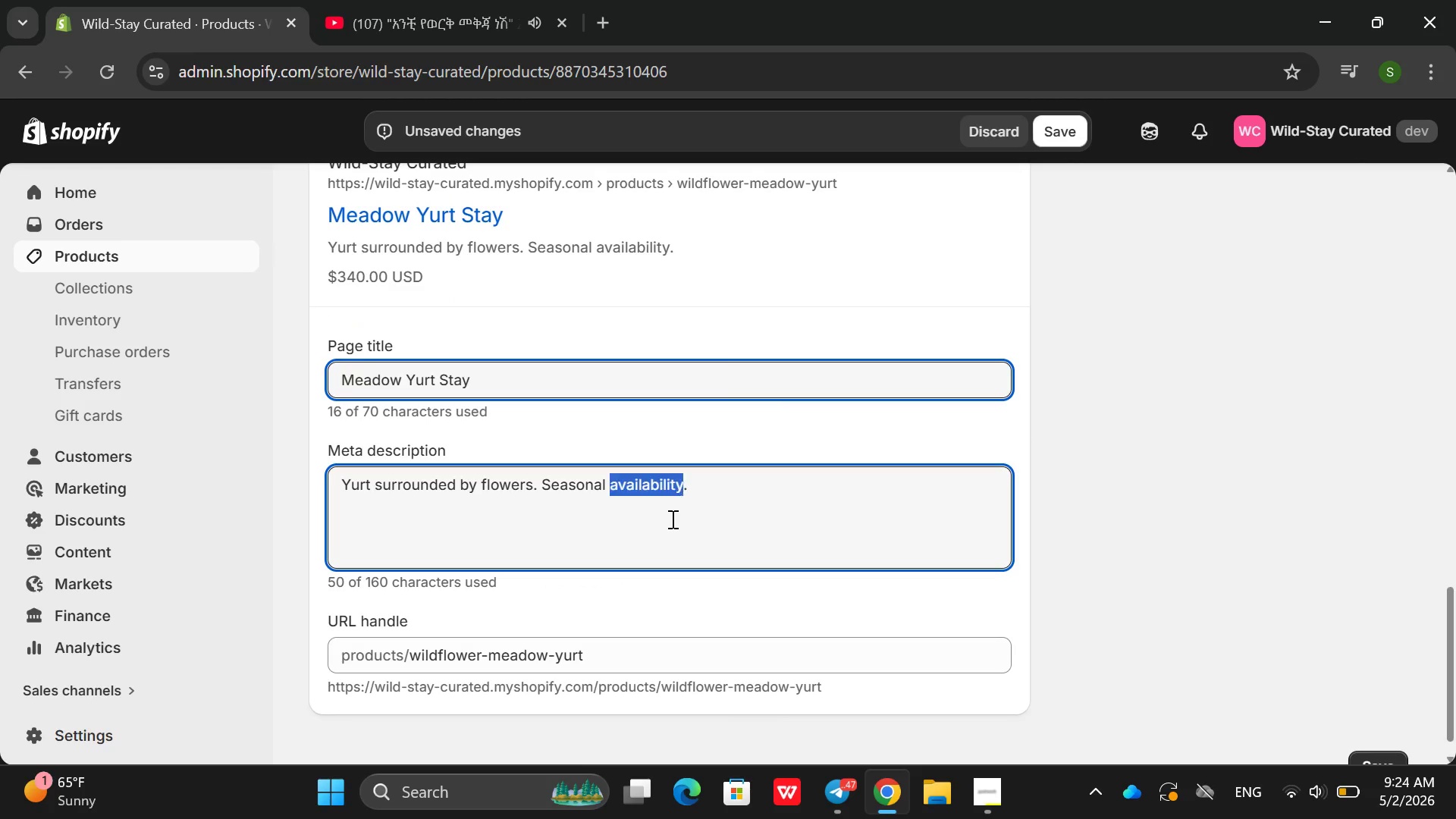 
double_click([671, 519])
 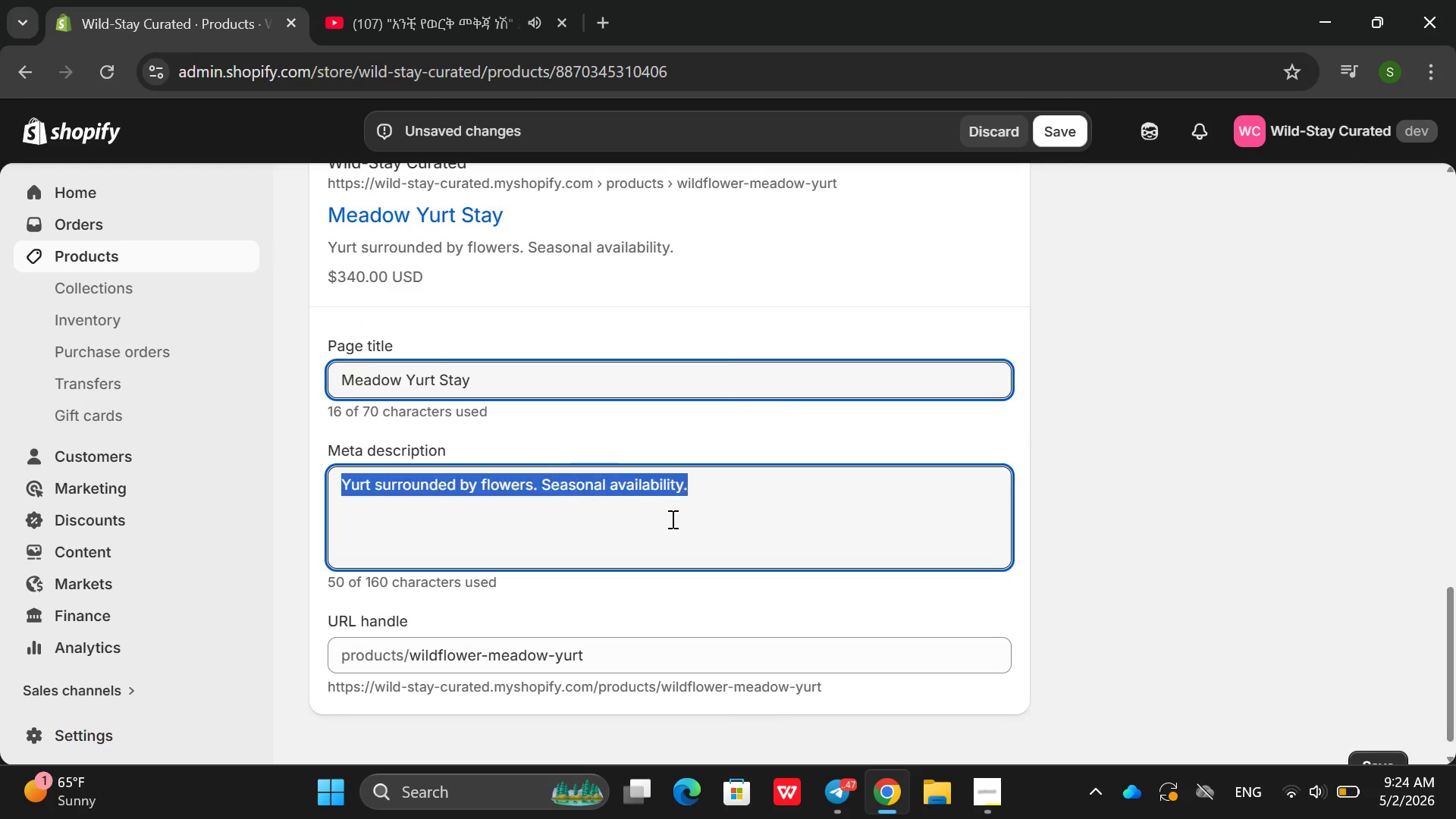 
triple_click([671, 519])
 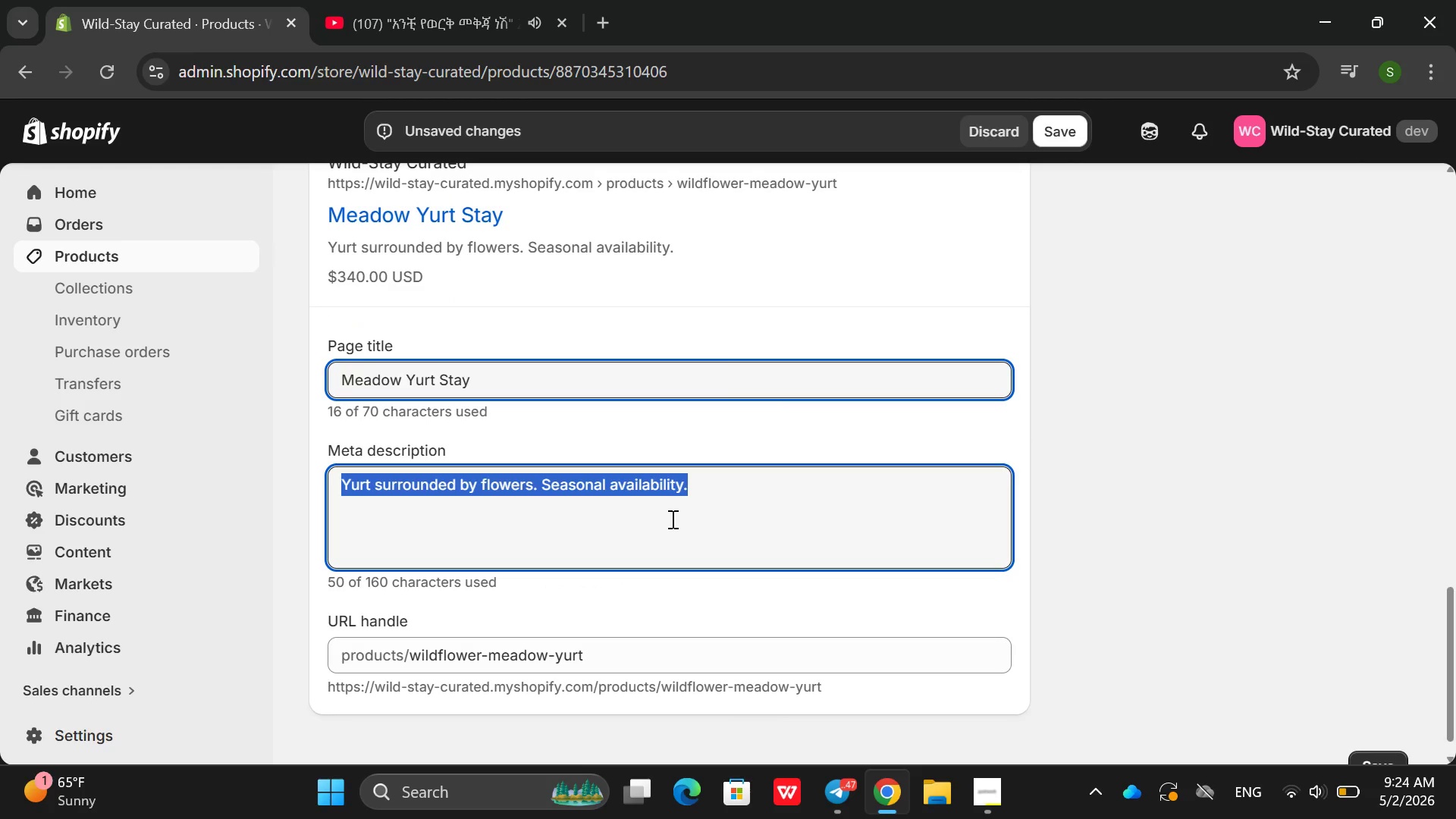 
triple_click([671, 519])
 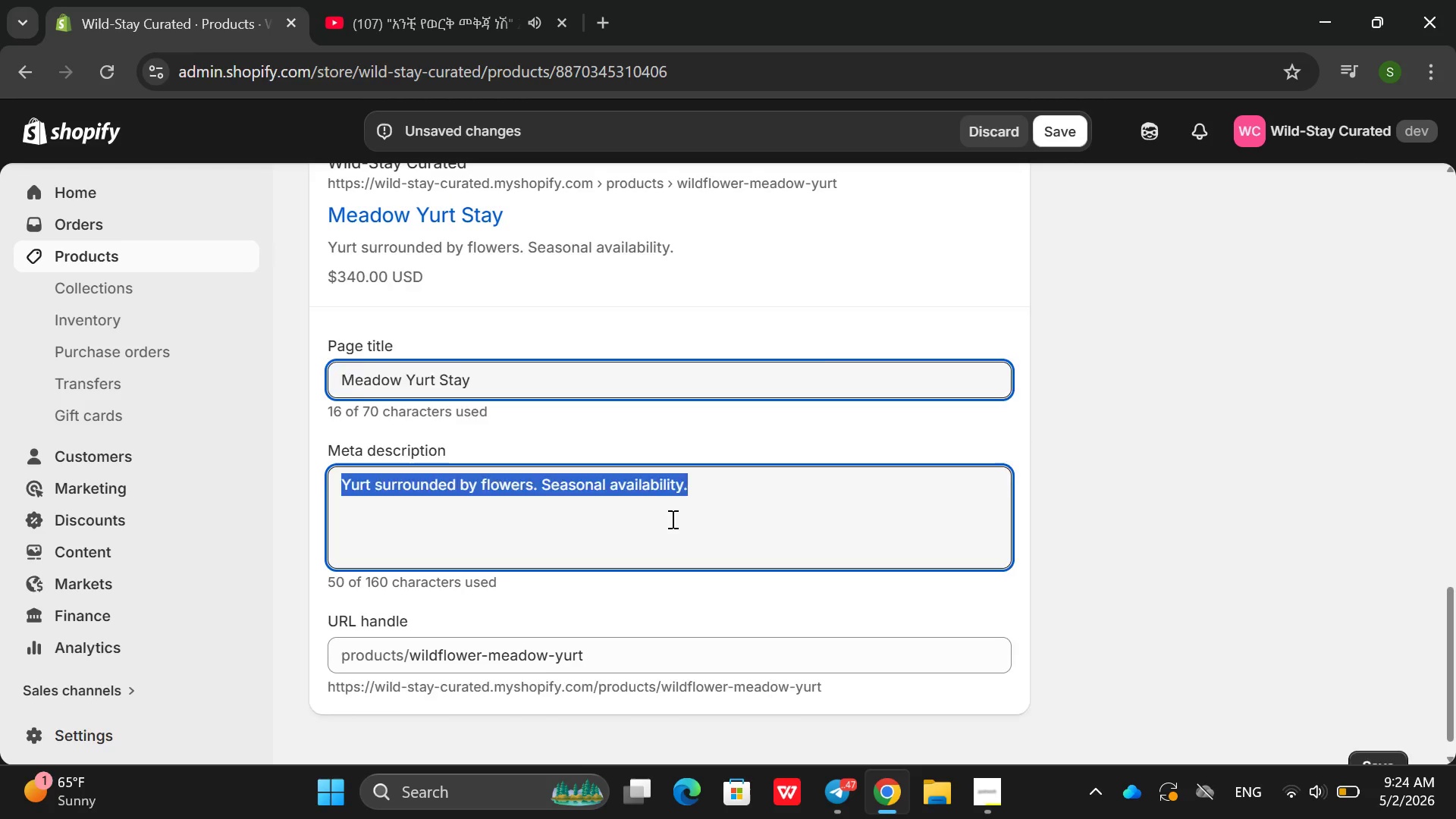 
key(Backspace)
 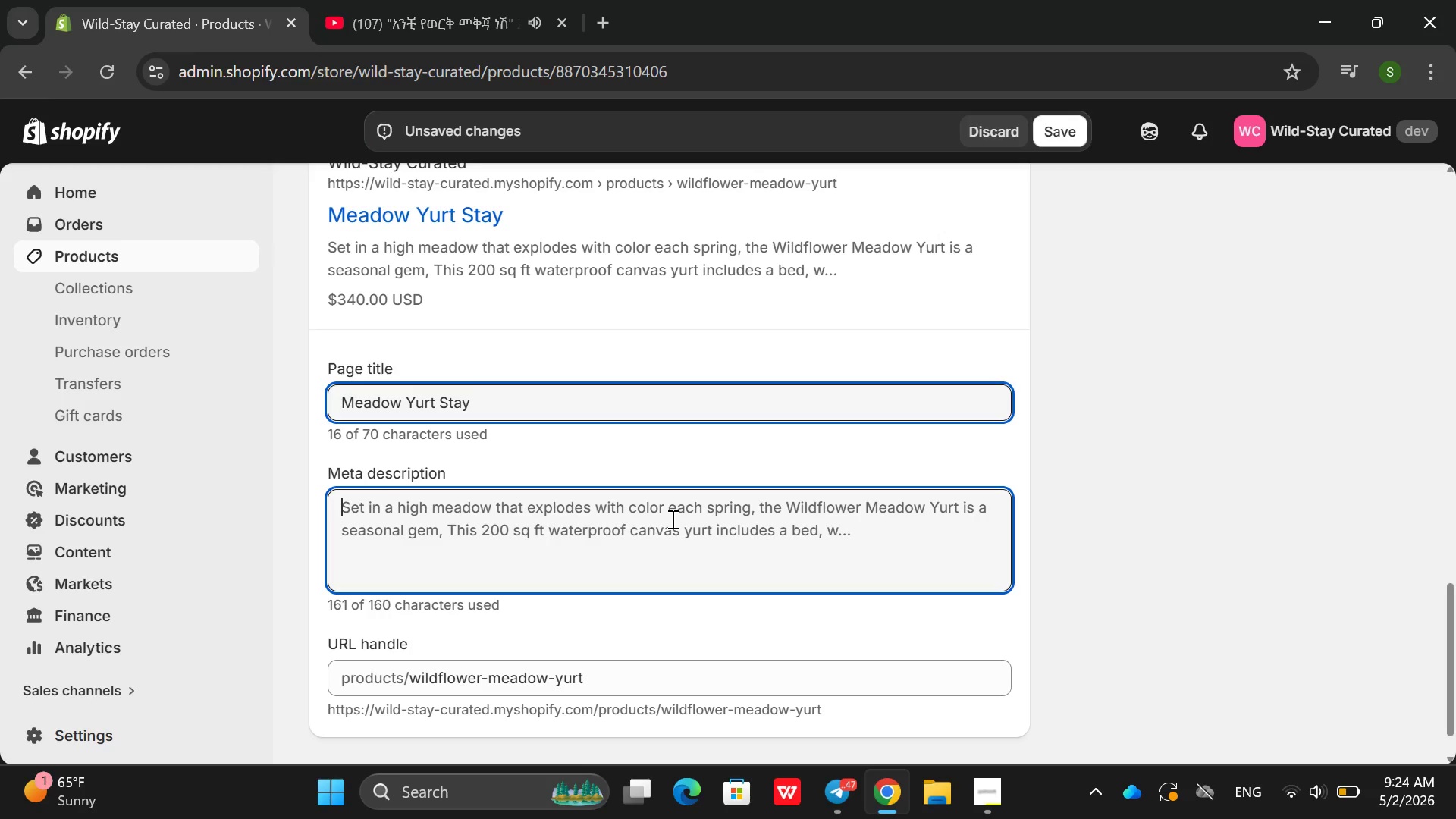 
type(wid)
key(Backspace)
type(b)
 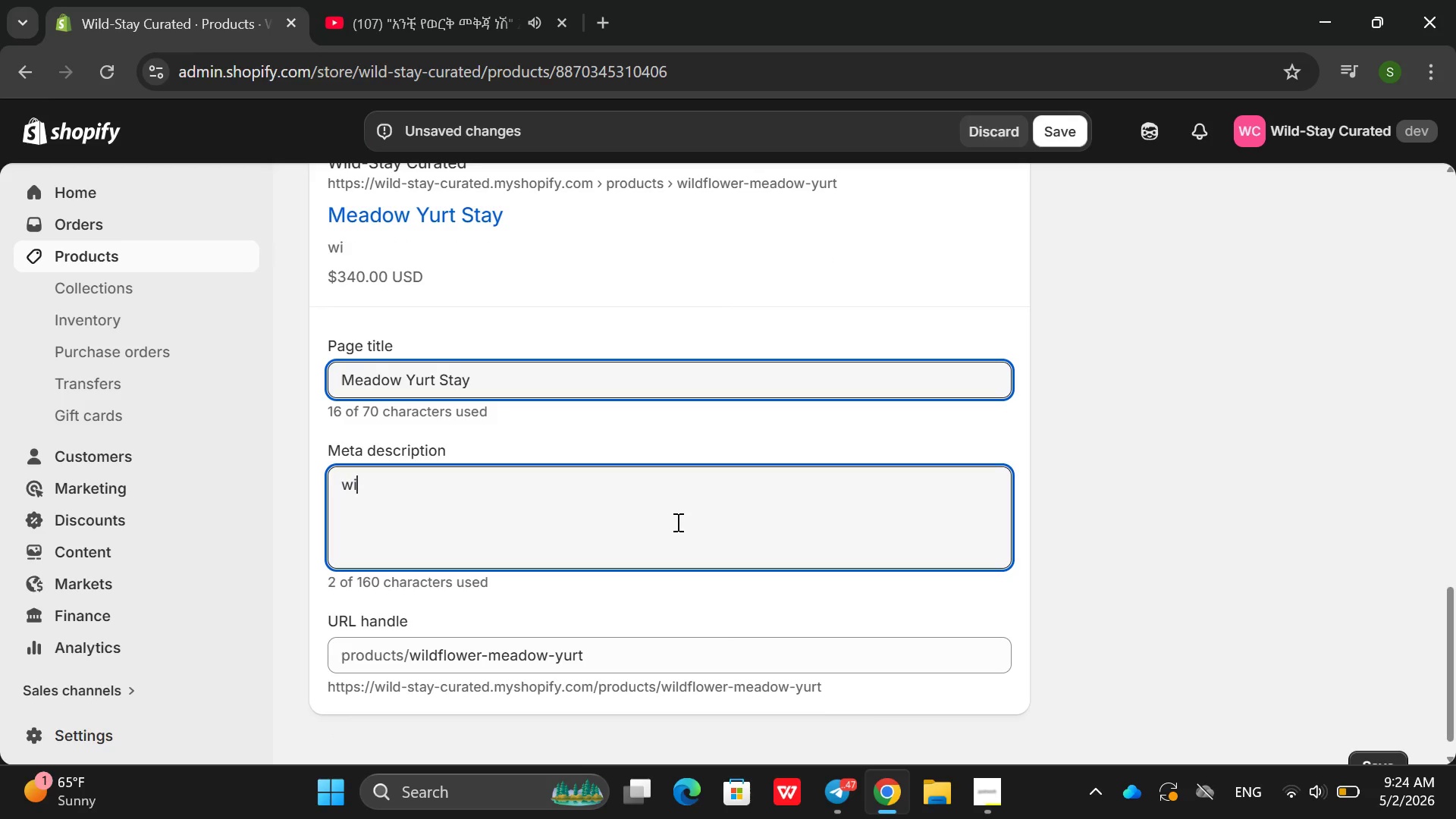 
key(Backspace)
type(ldflower m)
key(Backspace)
key(Backspace)
type(Wid)
key(Backspace)
type(ldflower Meadwo)
key(Backspace)
key(Backspace)
type(ow Yurt )
key(Backspace)
type(- seasonal canc)
key(Backspace)
type(vas yurtin a wildflower meadown)
key(Backspace)
type( )
key(Backspace)
type(. Bed )
key(Backspace)
type(, wood stoveour)
key(Backspace)
key(Backspace)
key(Backspace)
type( out )
key(Backspace)
type(oor )
key(Backspace)
key(Backspace)
key(Backspace)
key(Backspace)
key(Backspace)
type(tdoor seating. Weekend or weekday sy)
key(Backspace)
type(tays)
 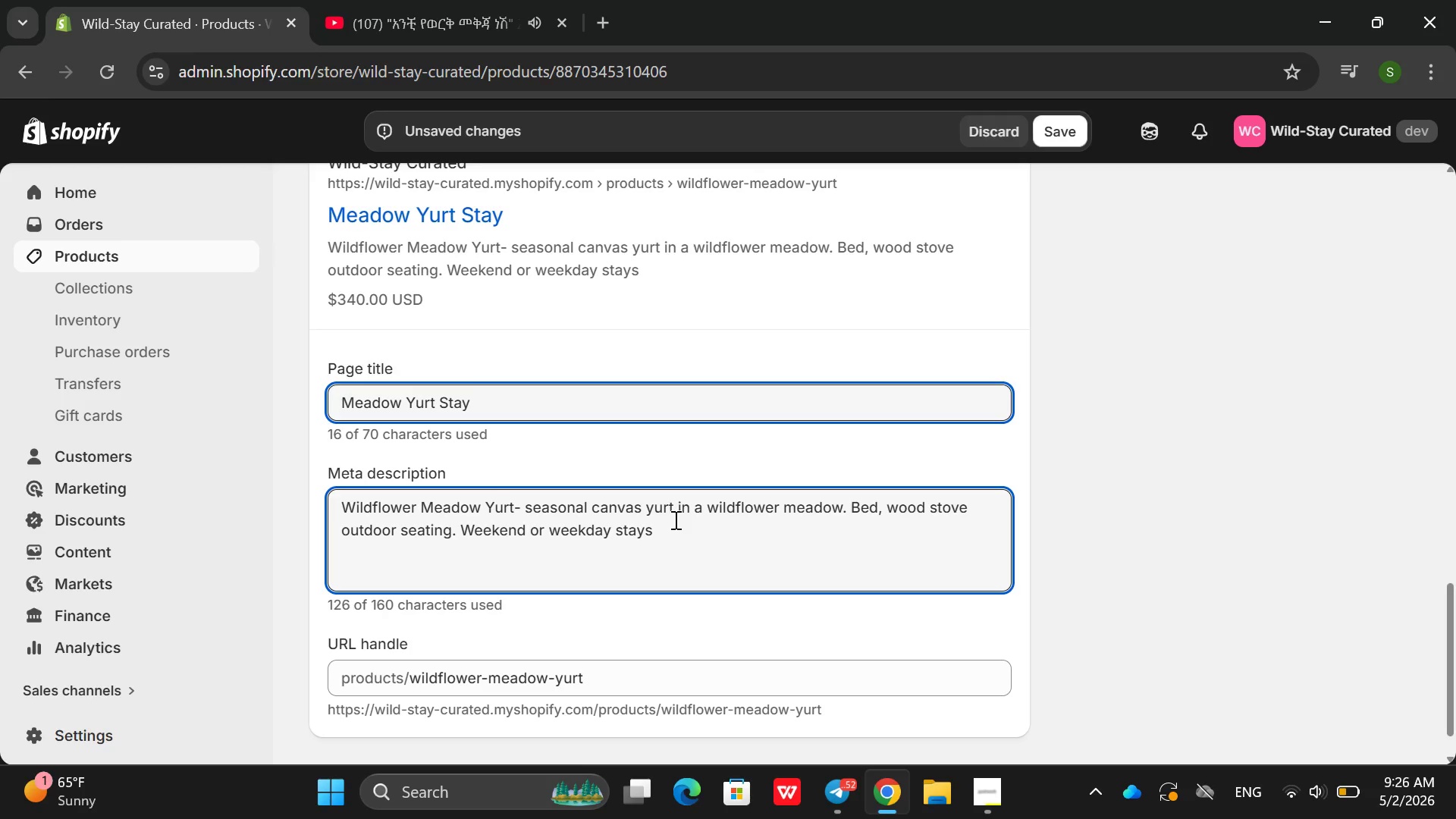 
key(Period)
 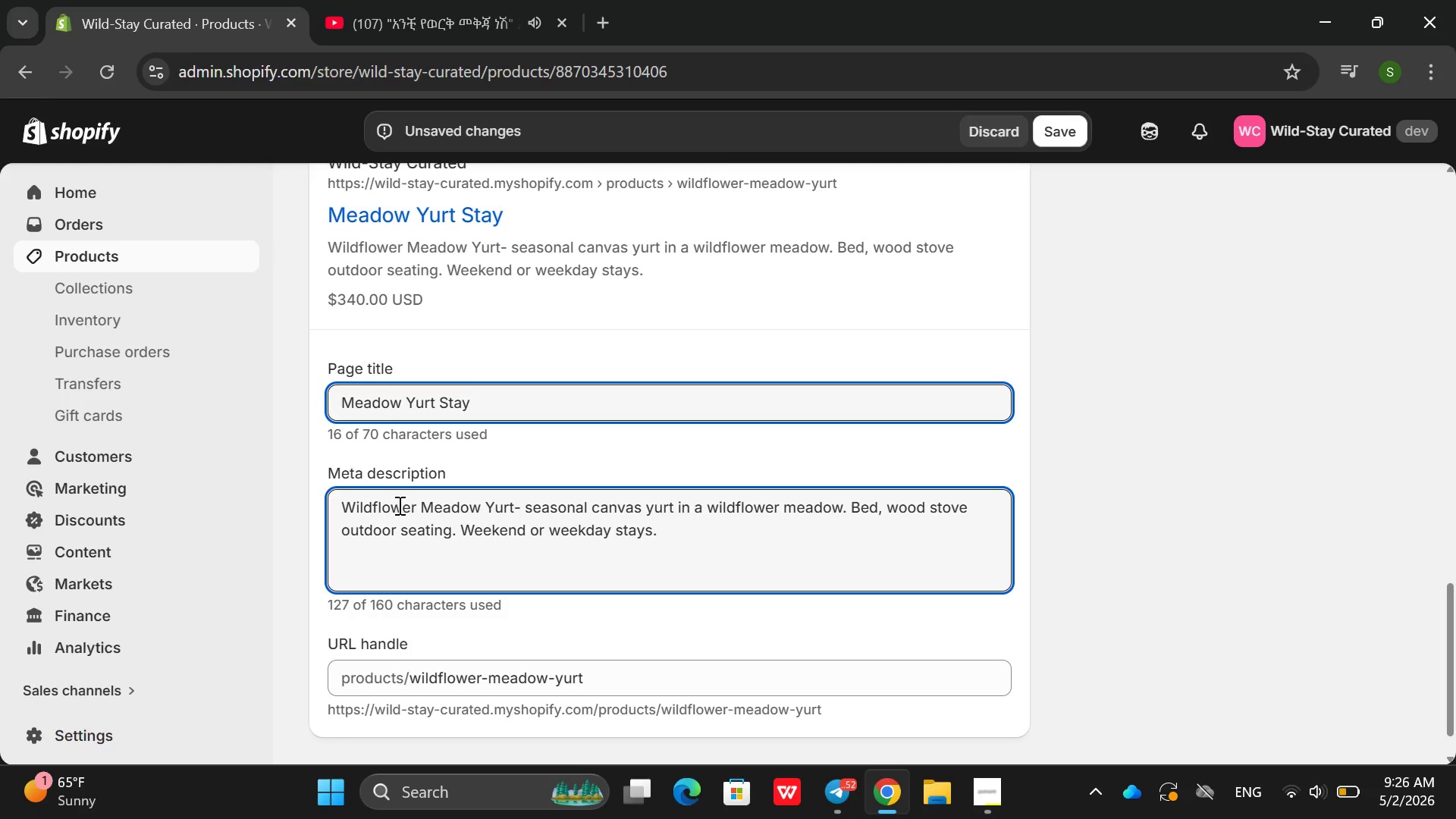 
scroll: coordinate [711, 440], scroll_direction: up, amount: 7.0
 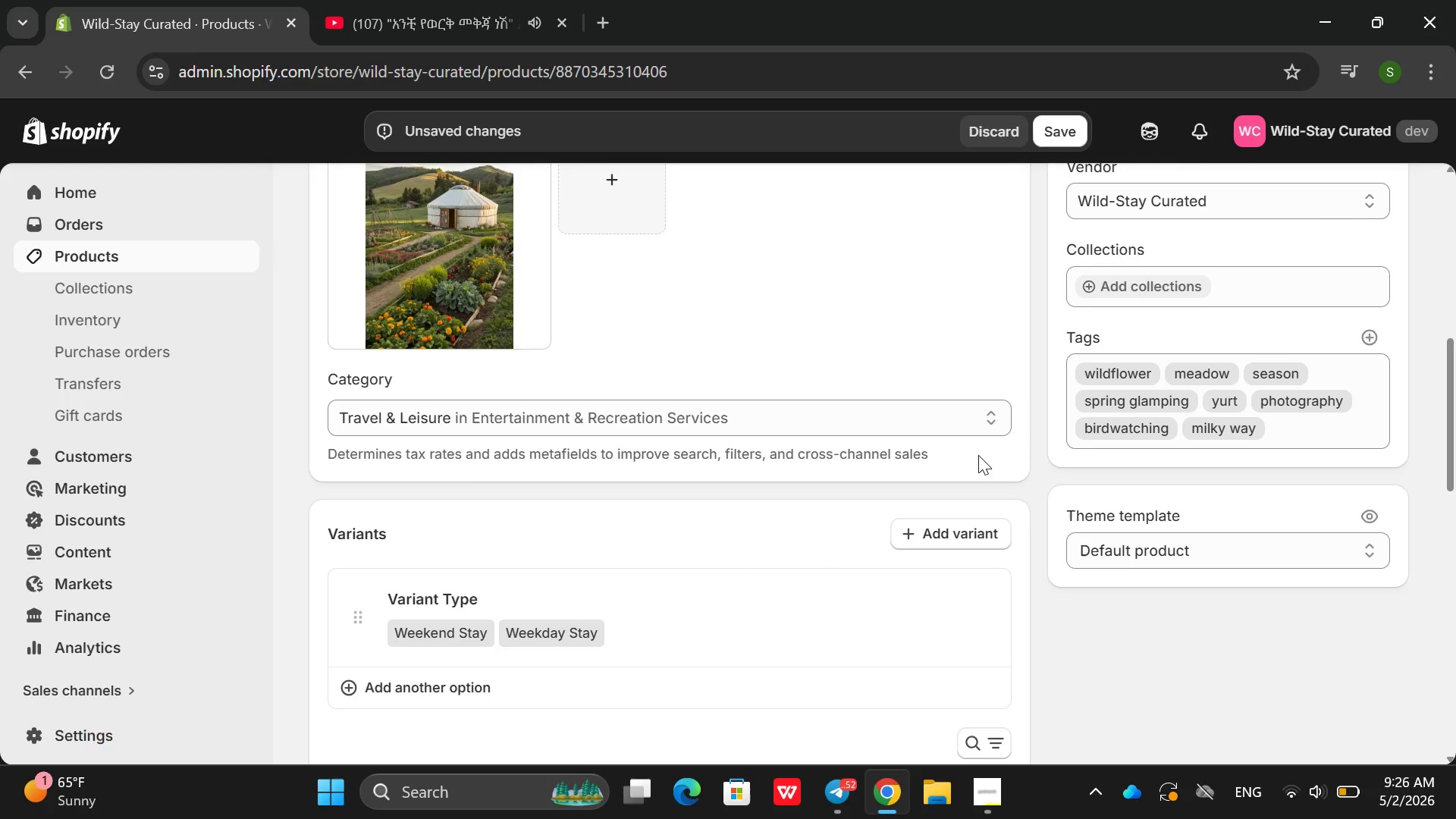 
scroll: coordinate [958, 467], scroll_direction: down, amount: 2.0
 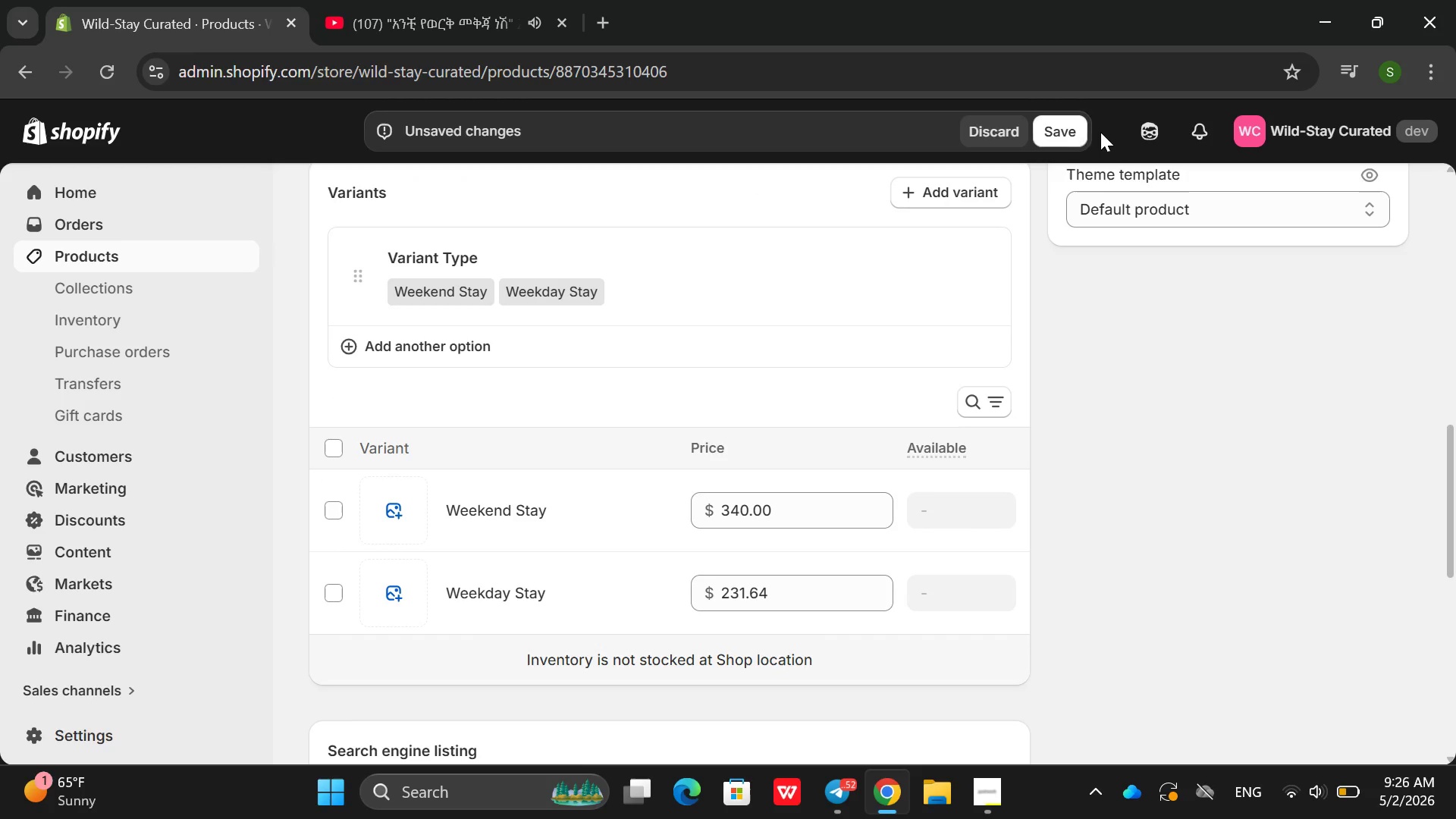 
left_click([1059, 138])
 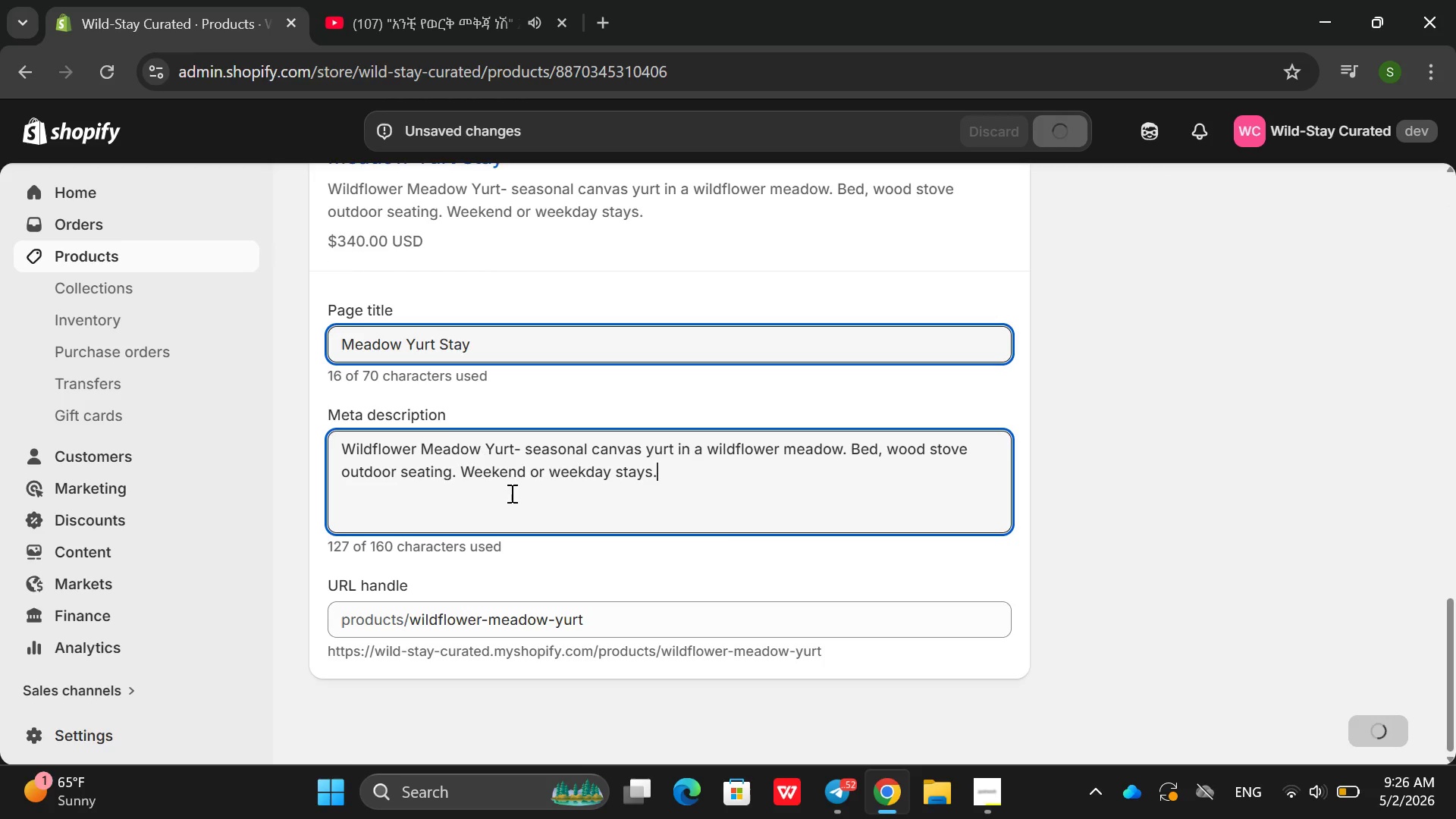 
scroll: coordinate [554, 457], scroll_direction: up, amount: 6.0
 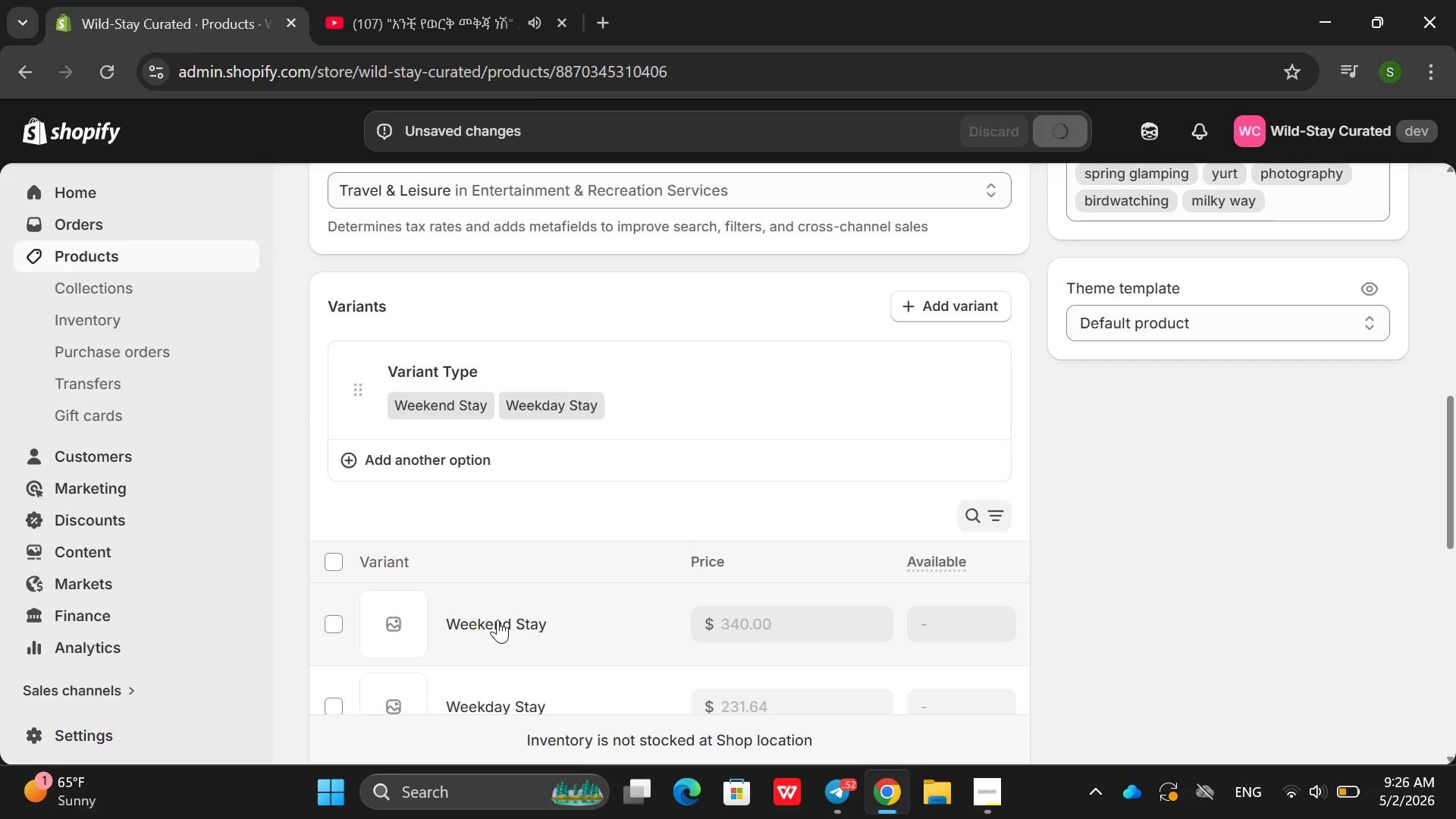 
left_click([497, 620])
 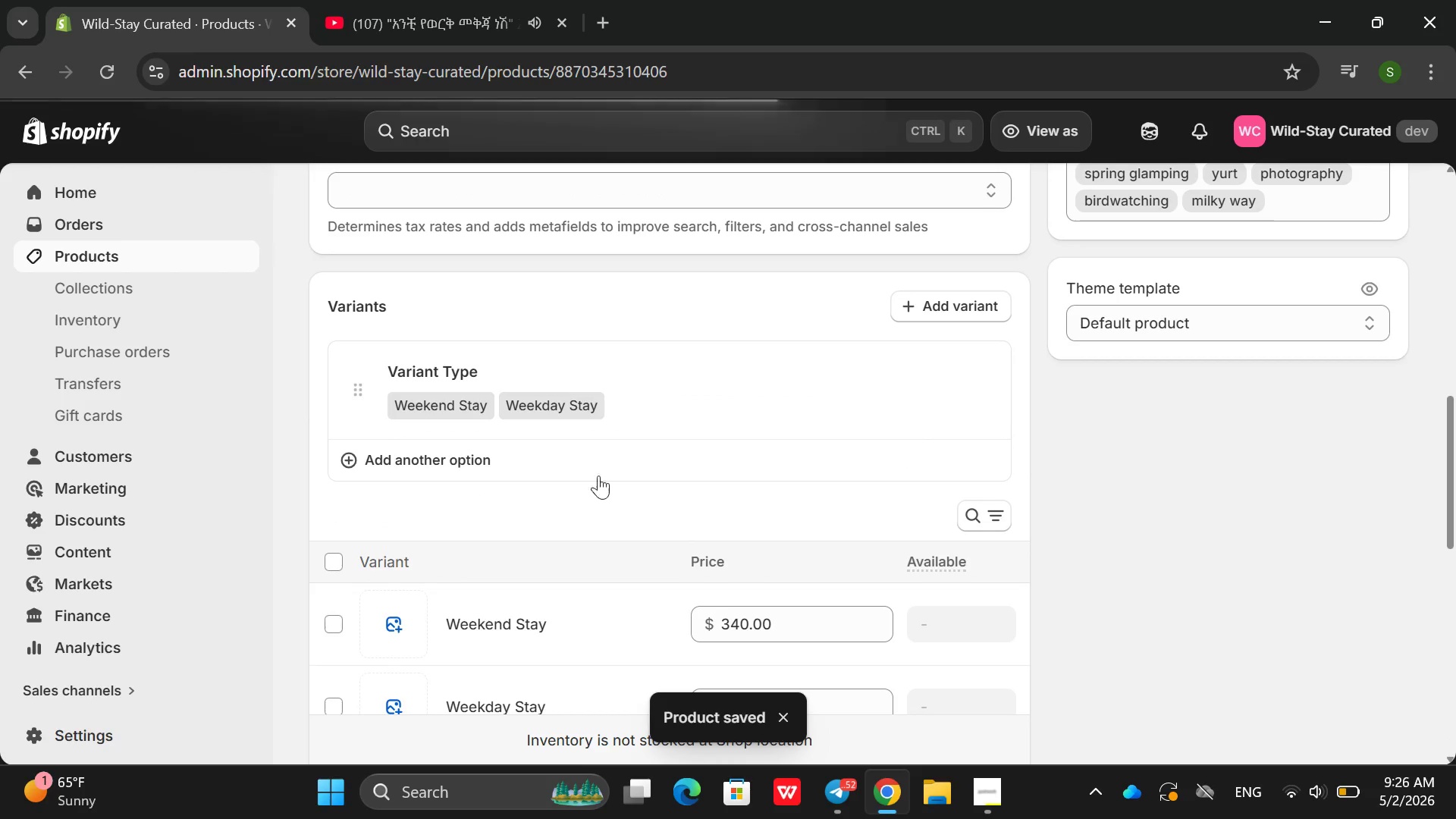 
scroll: coordinate [608, 453], scroll_direction: down, amount: 2.0
 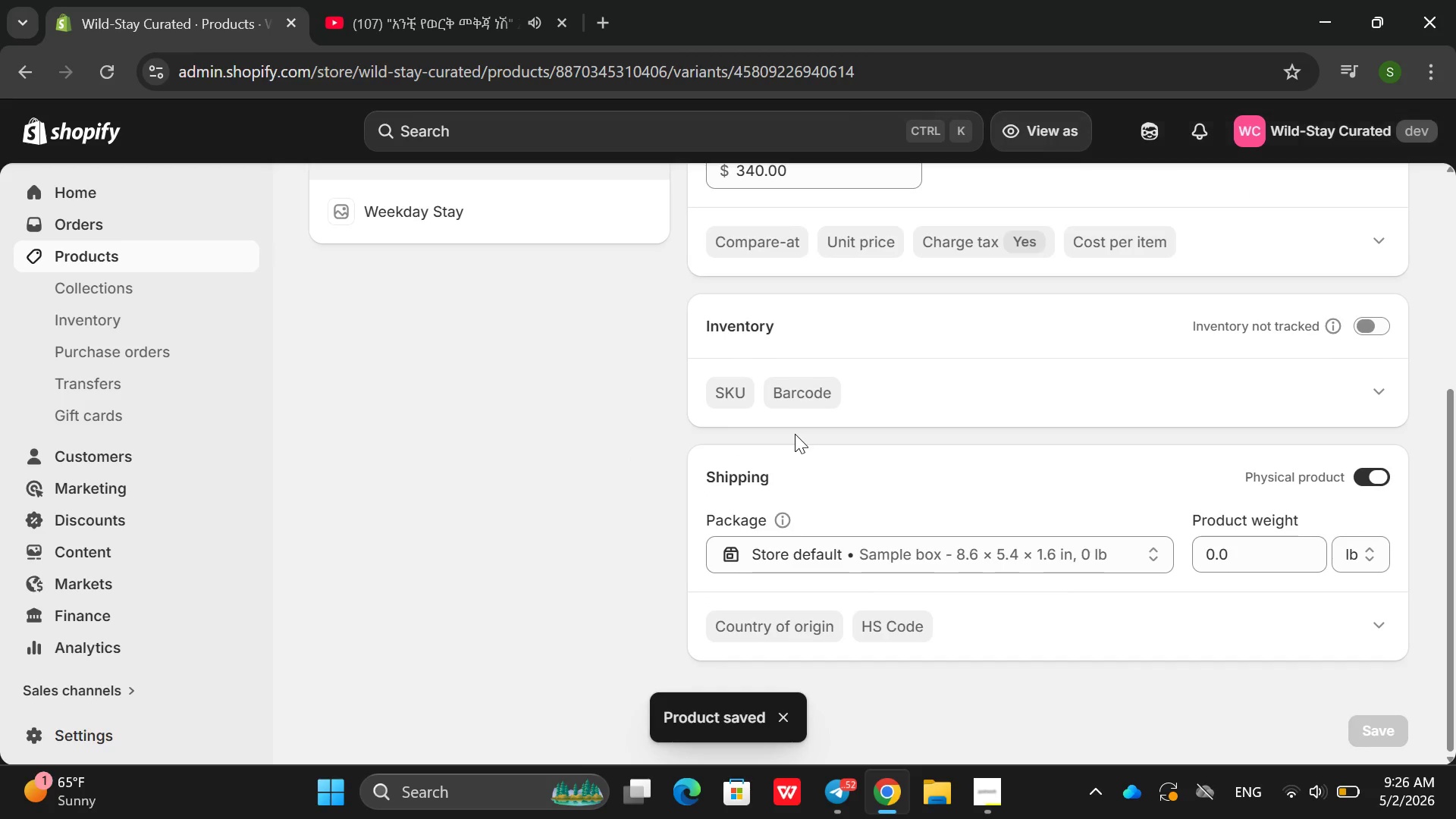 
scroll: coordinate [795, 434], scroll_direction: up, amount: 1.0
 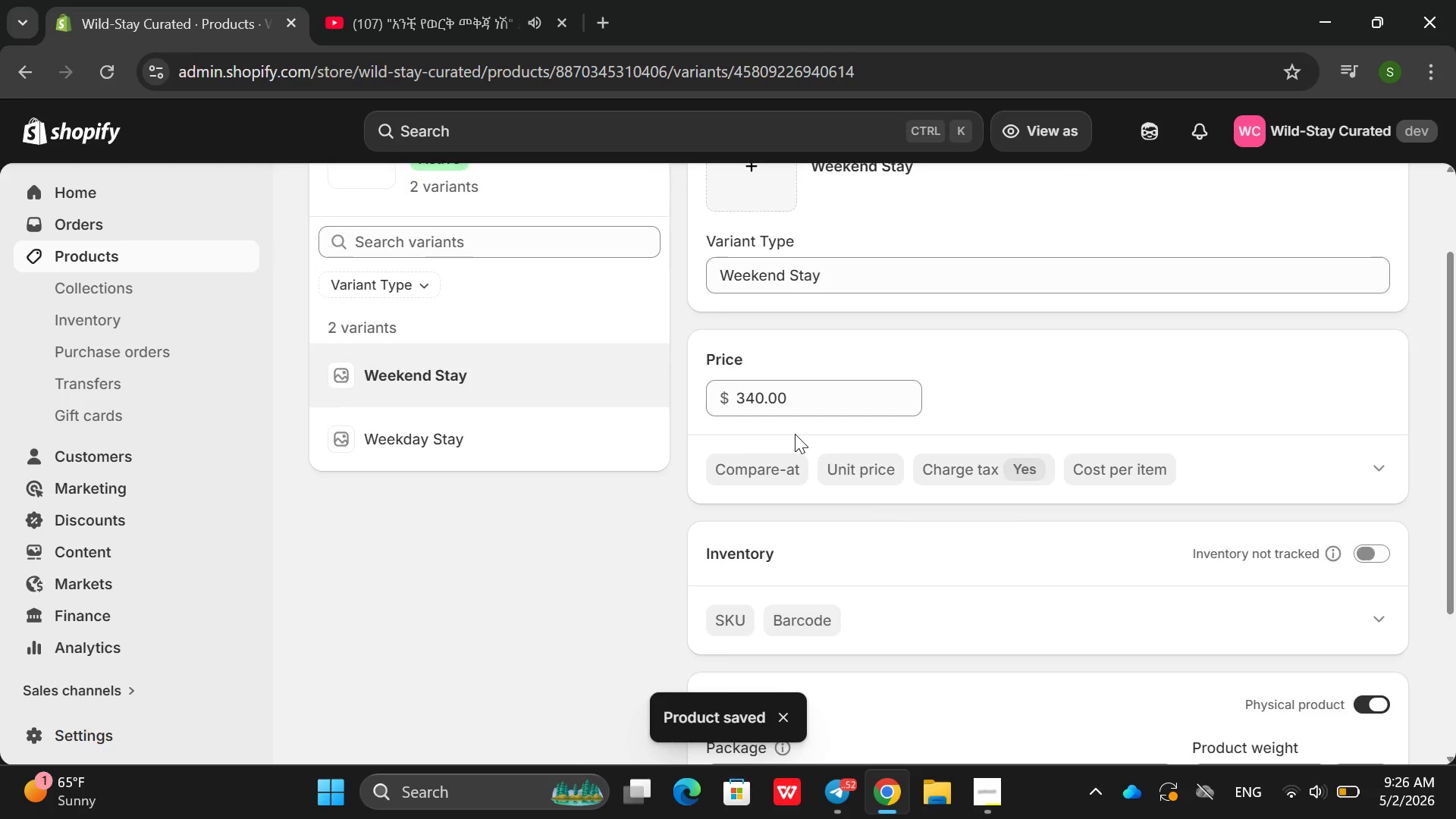 
scroll: coordinate [795, 434], scroll_direction: down, amount: 1.0
 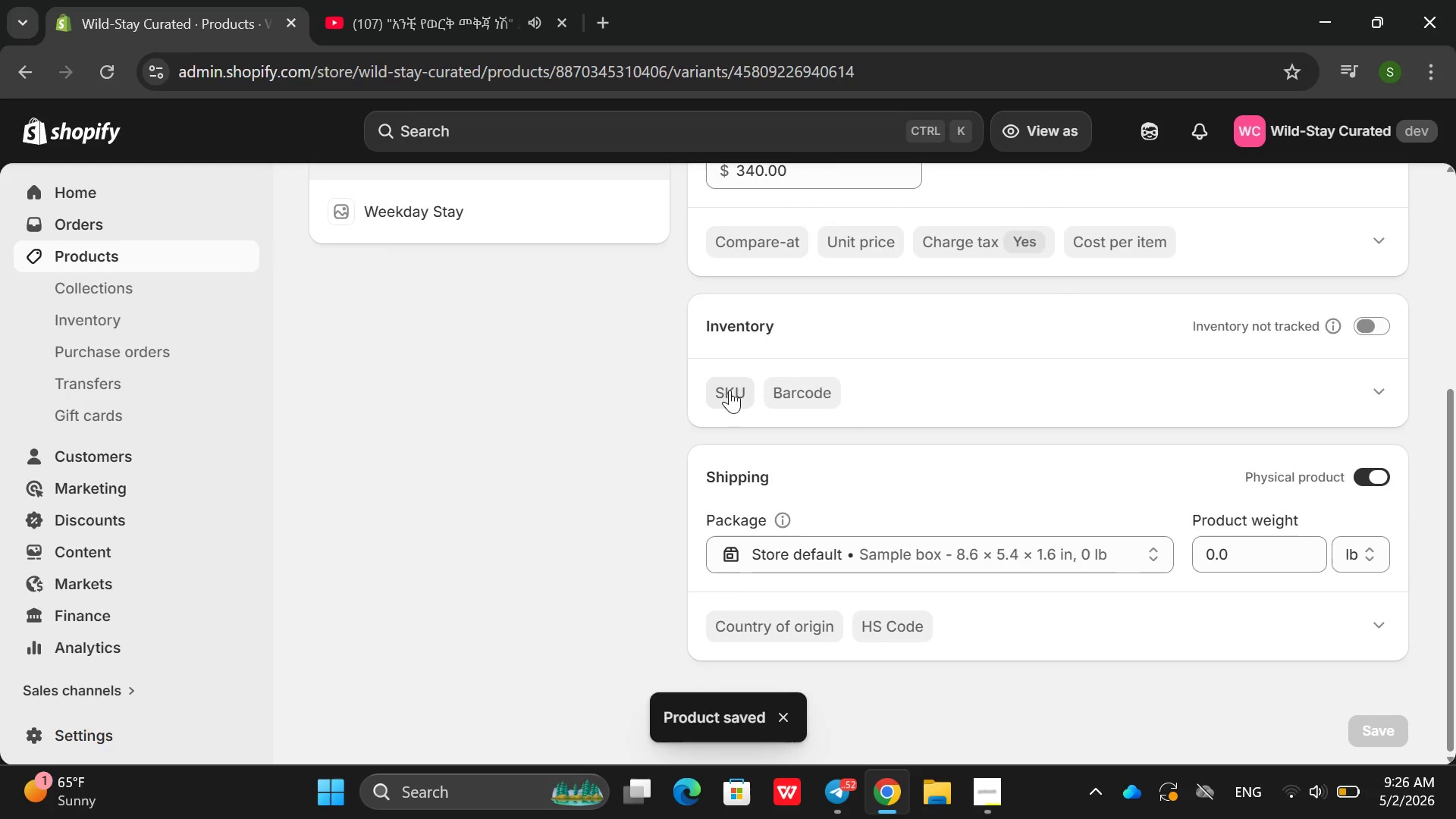 
left_click([730, 390])
 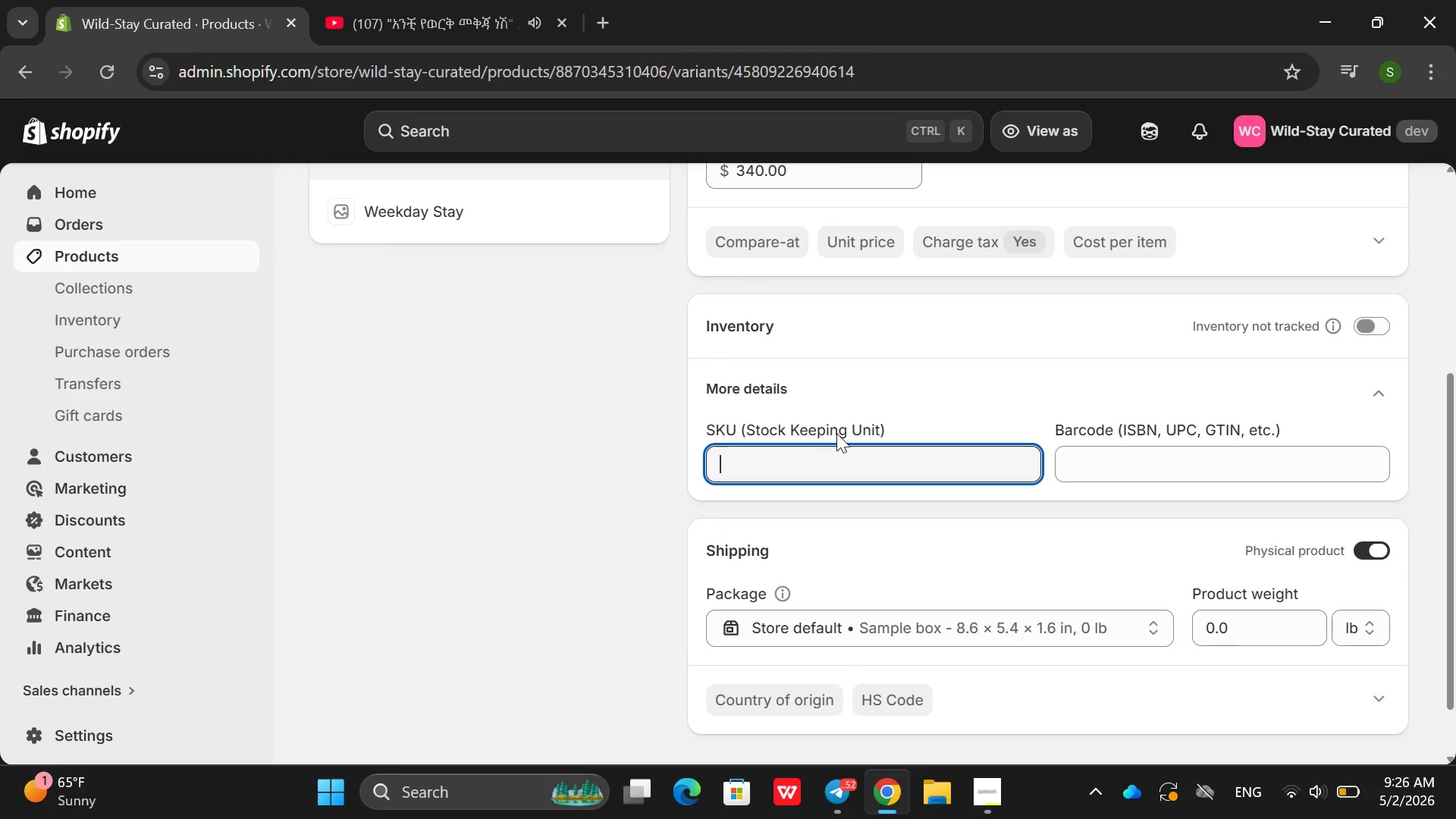 
wait(6.27)
 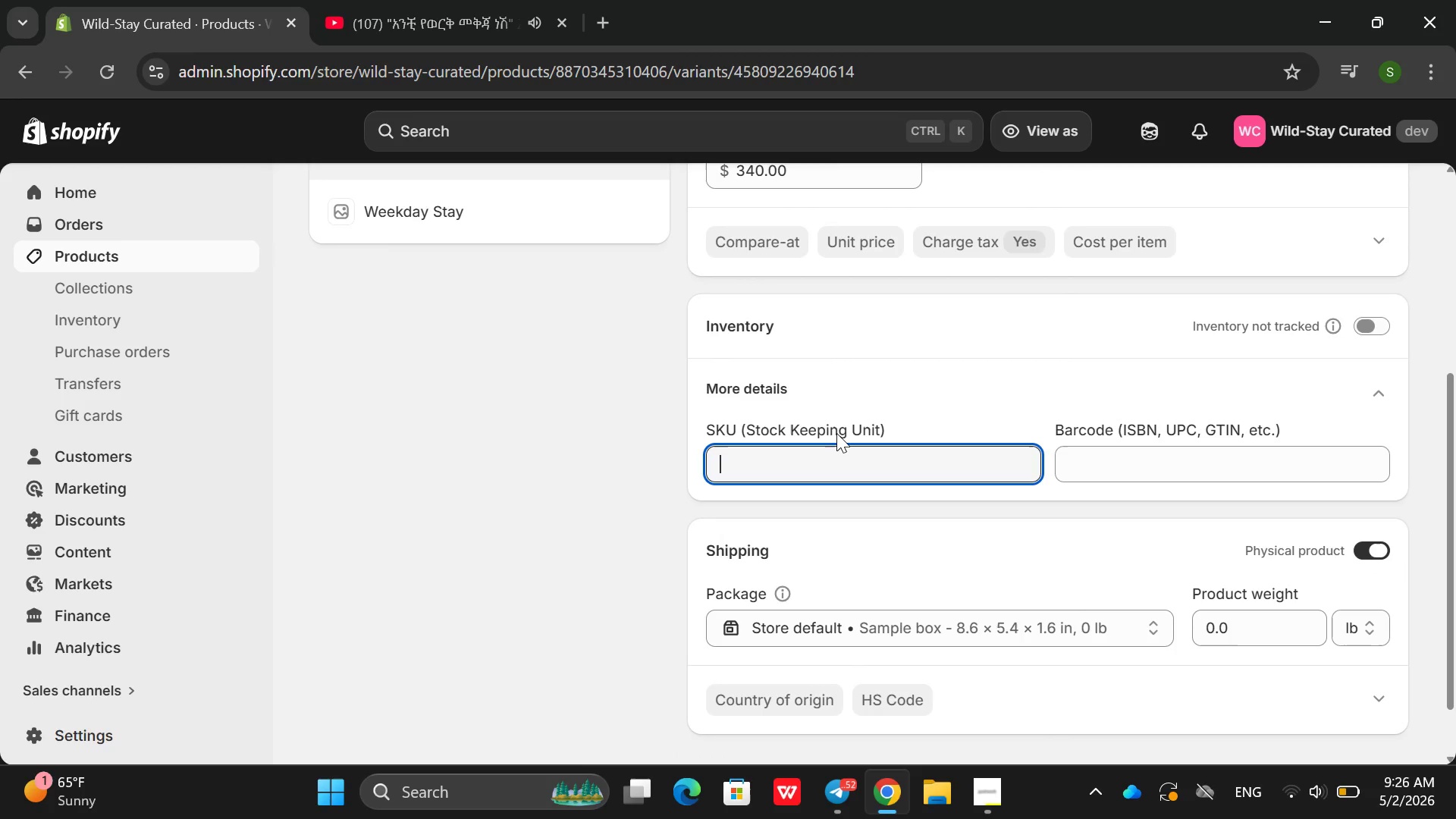 
type(WLD-MDW-WKE)
 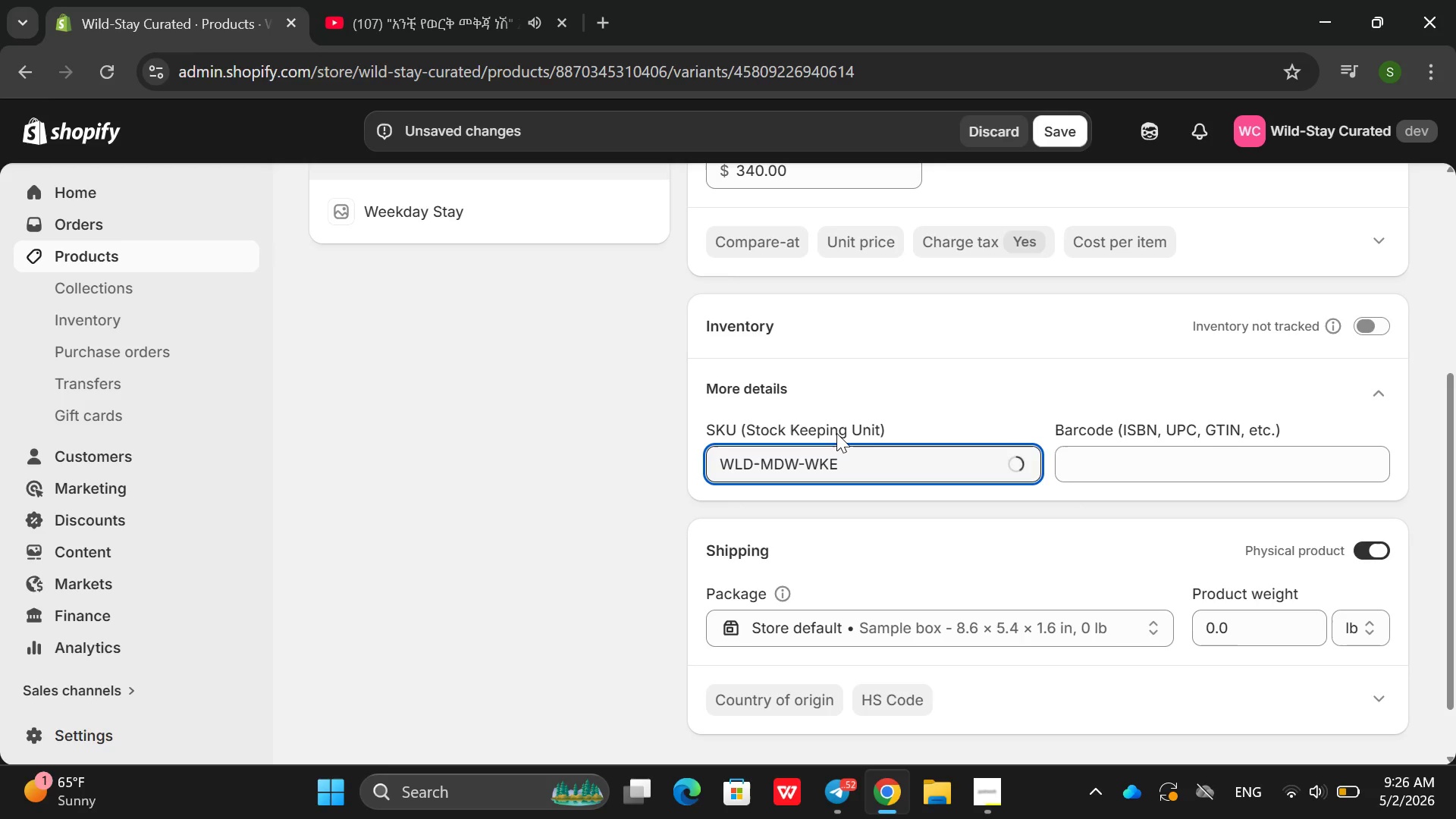 
left_click([1383, 331])
 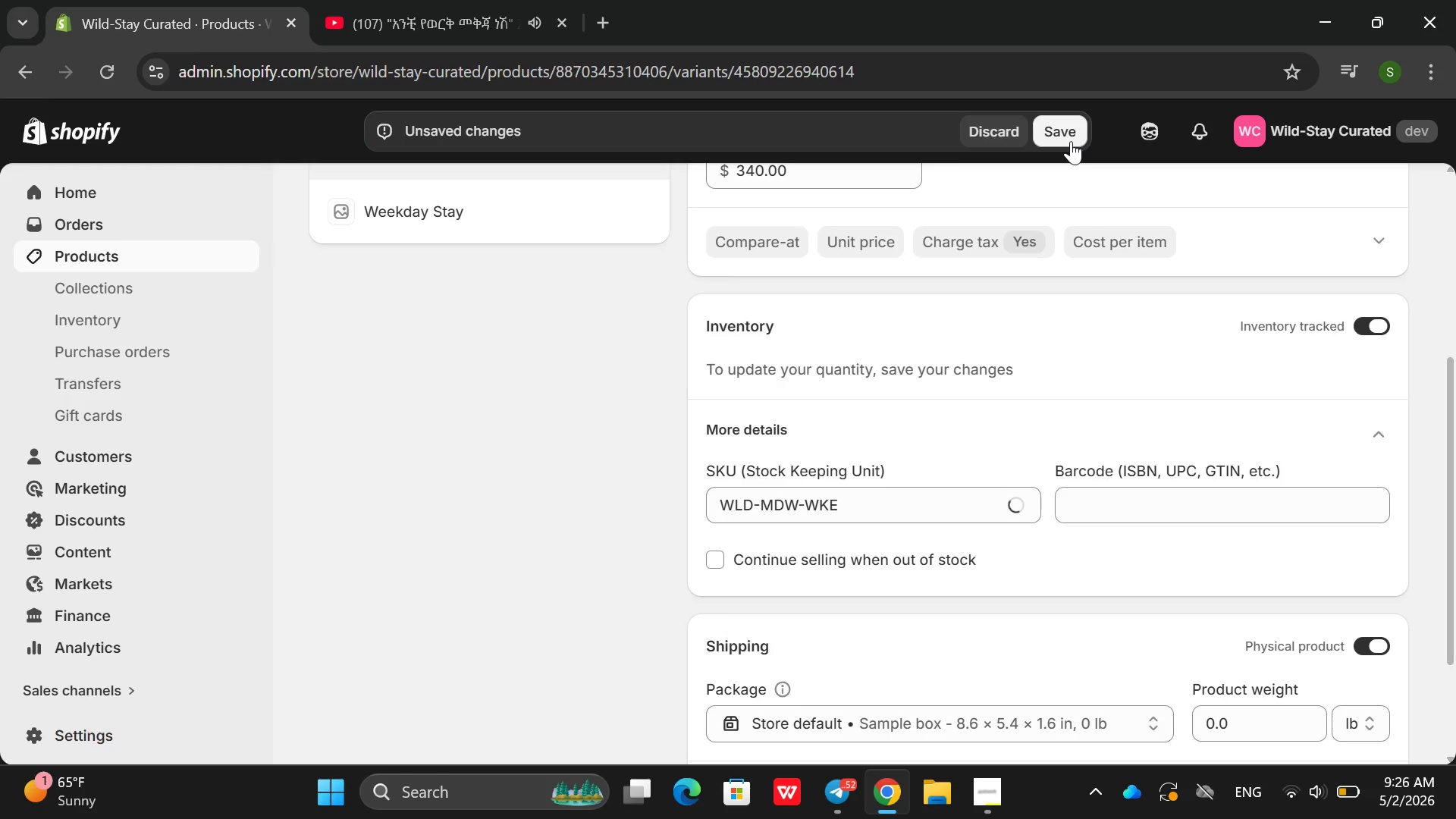 
left_click([1071, 141])
 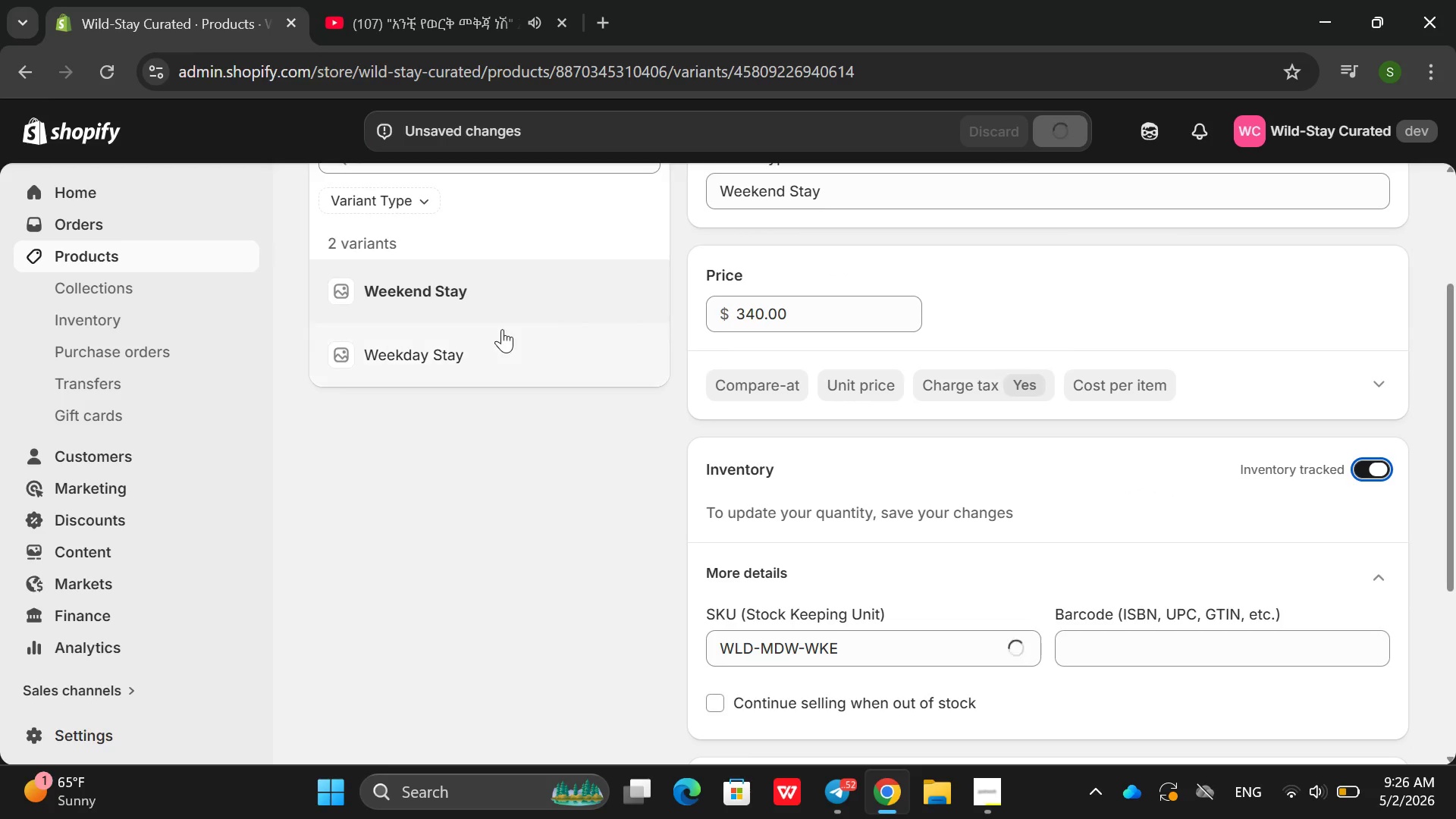 
left_click([477, 351])
 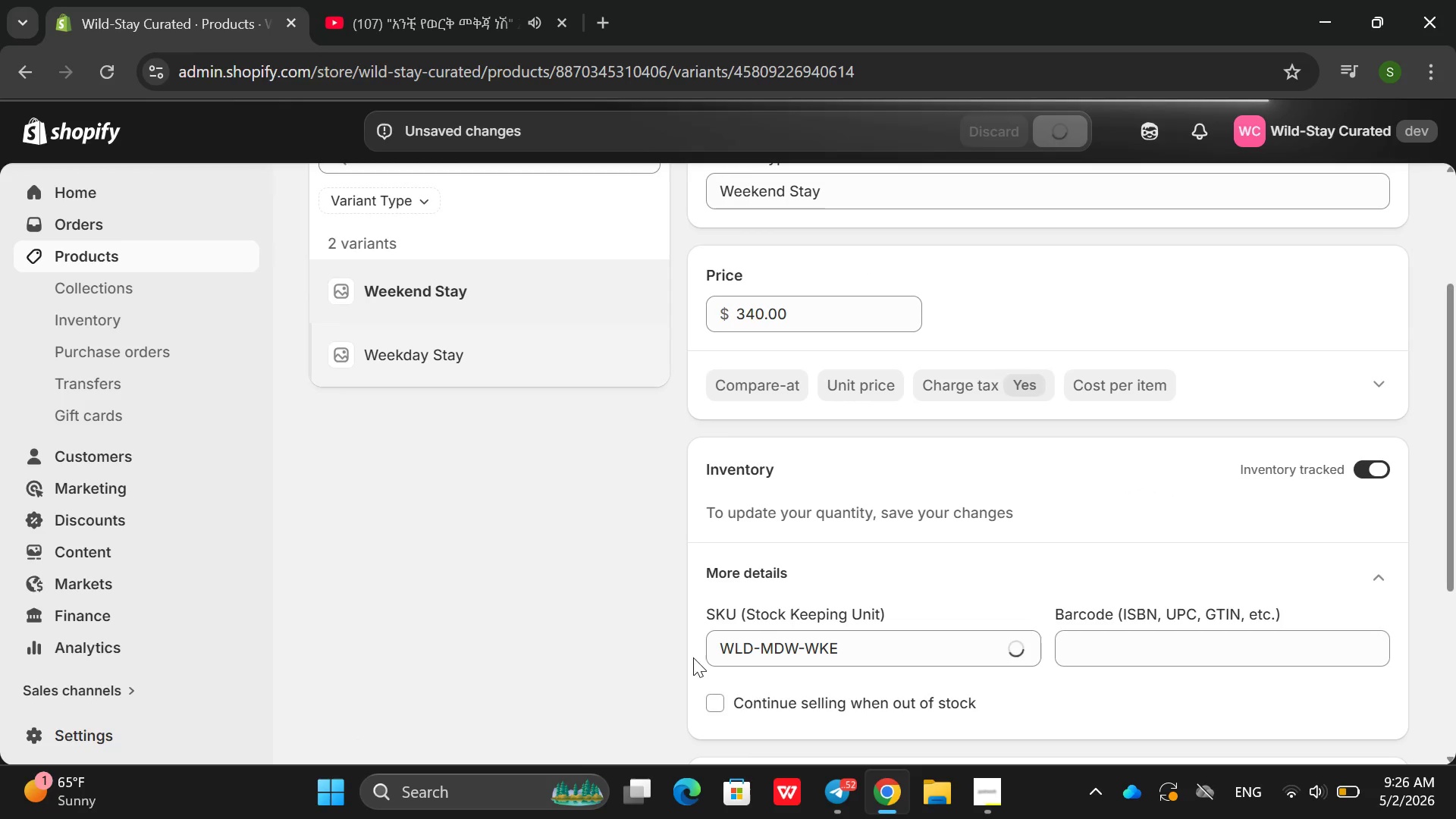 
wait(8.57)
 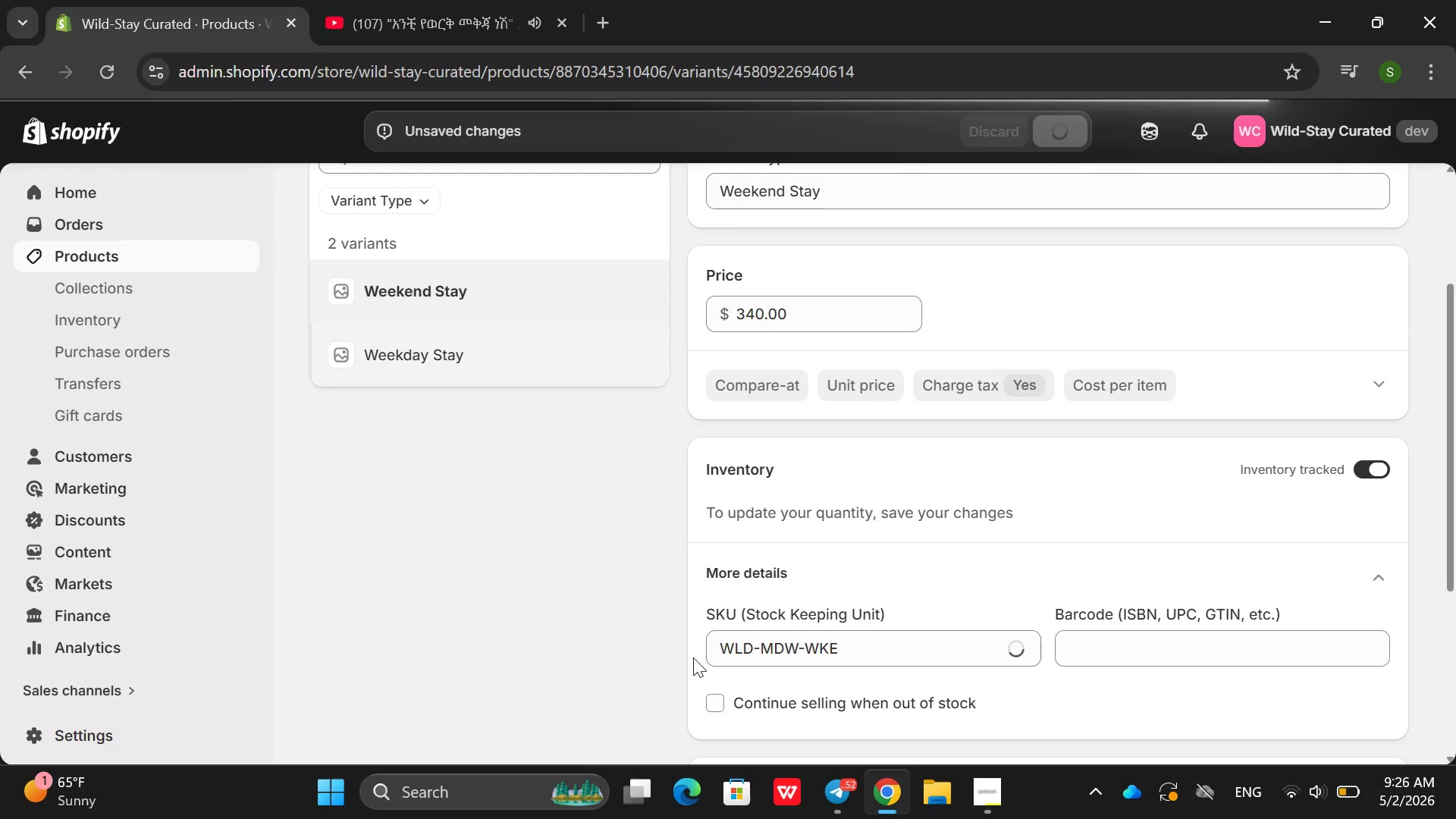 
mouse_move([592, 351])
 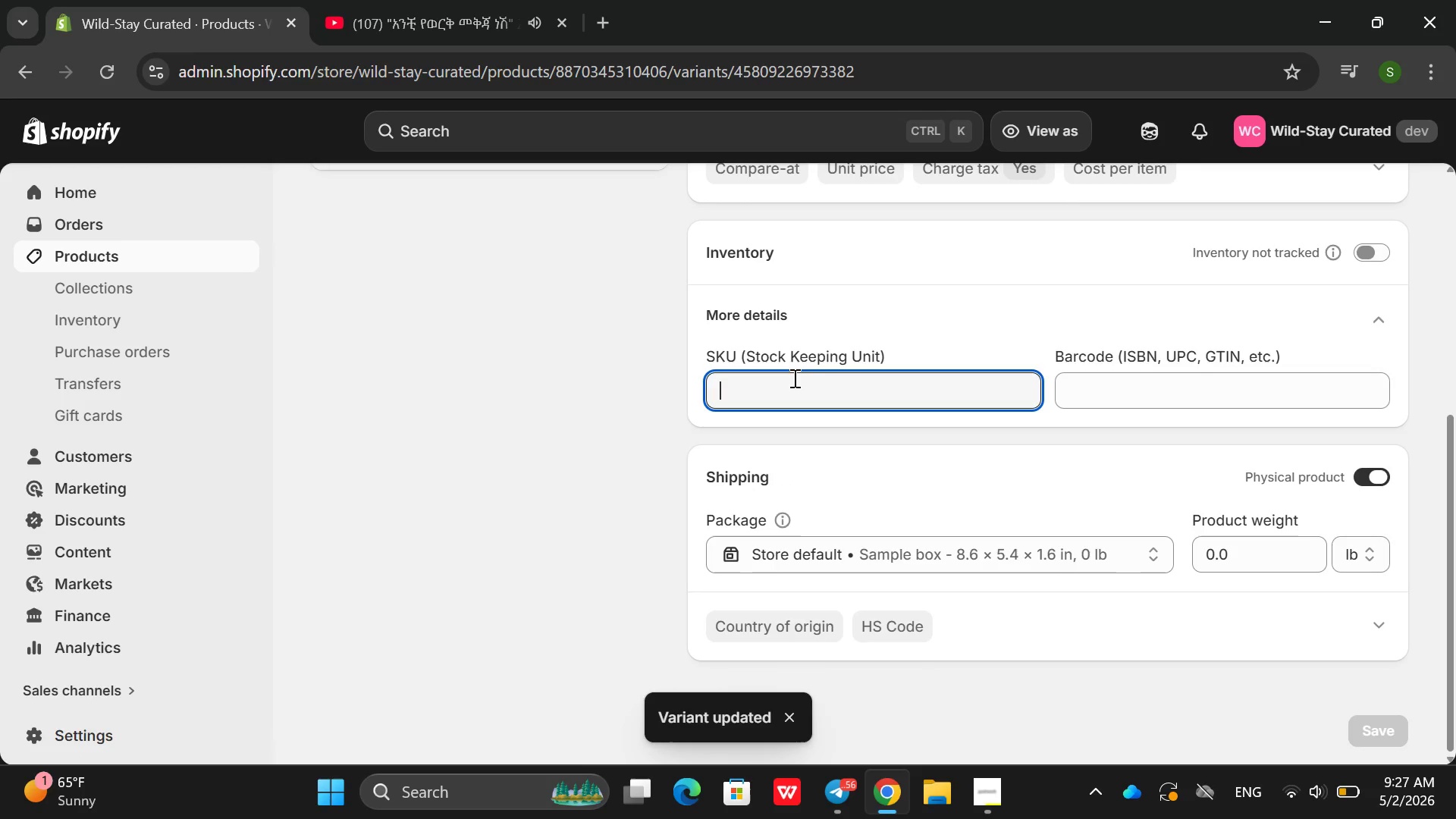 
left_click([793, 378])
 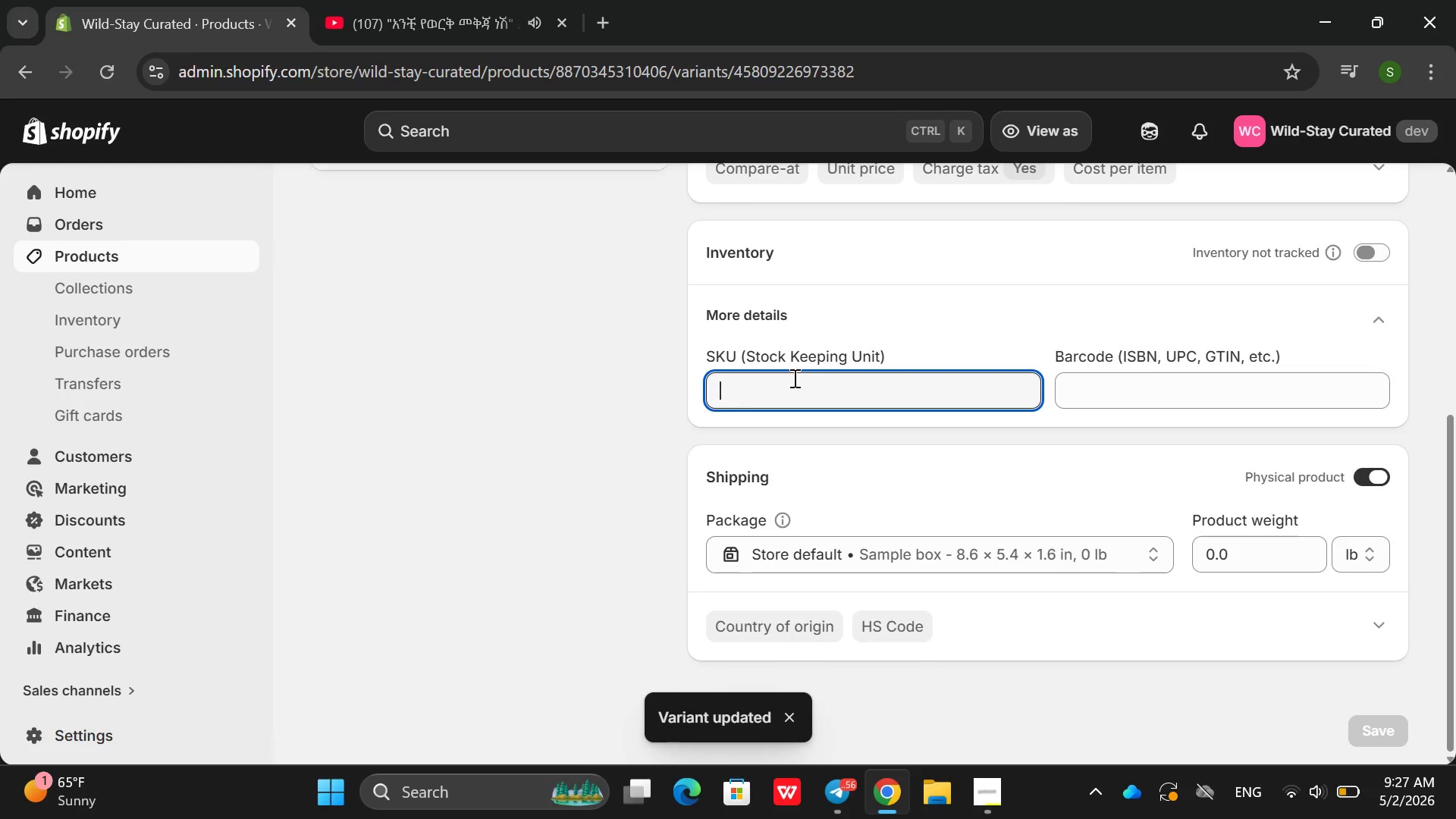 
type(MLD=)
key(Backspace)
type(0)
key(Backspace)
type(-ML)
key(Backspace)
type(DW-WKD)
 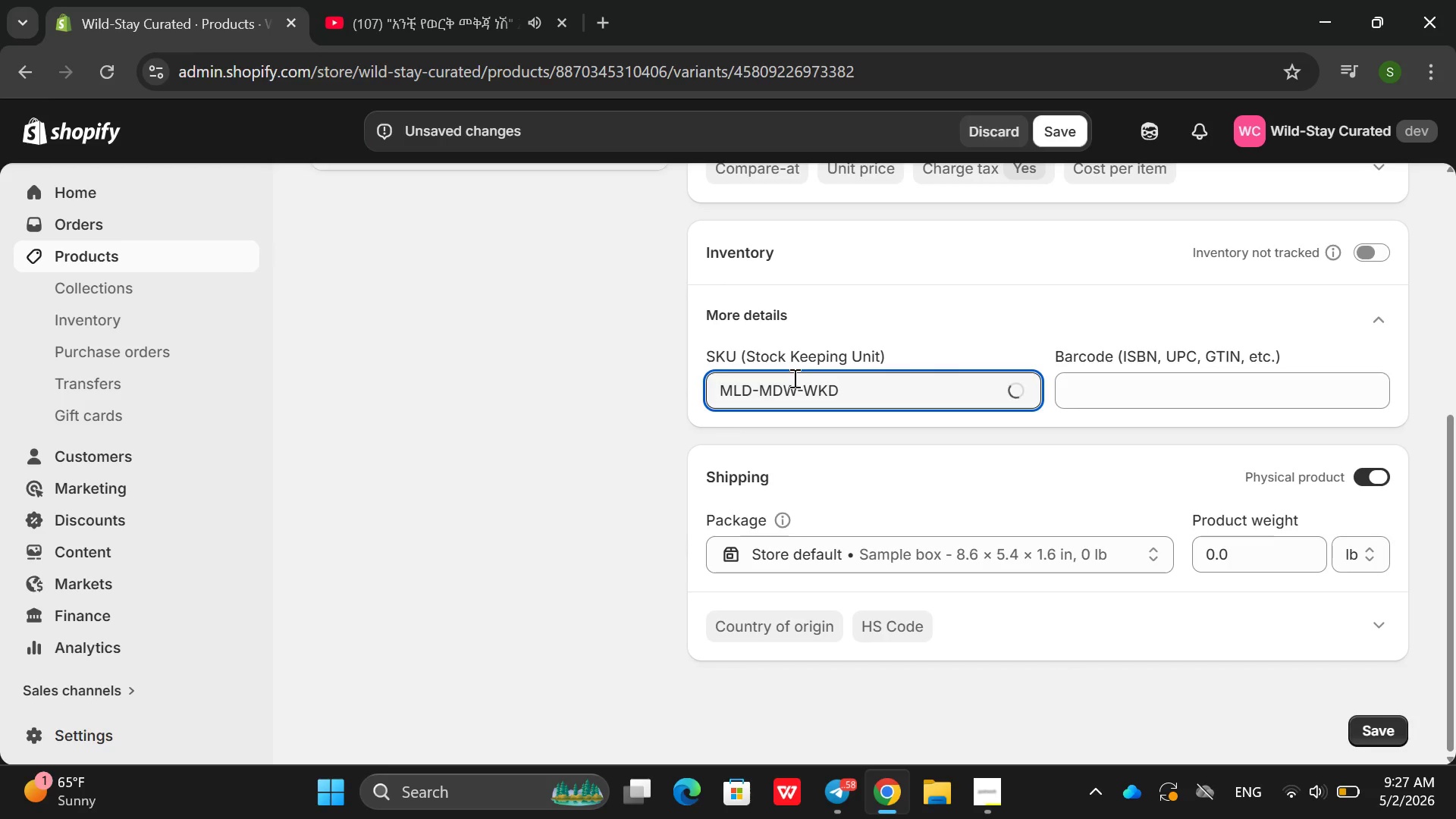 
left_click_drag(start_coordinate=[1401, 713], to_coordinate=[1379, 723])
 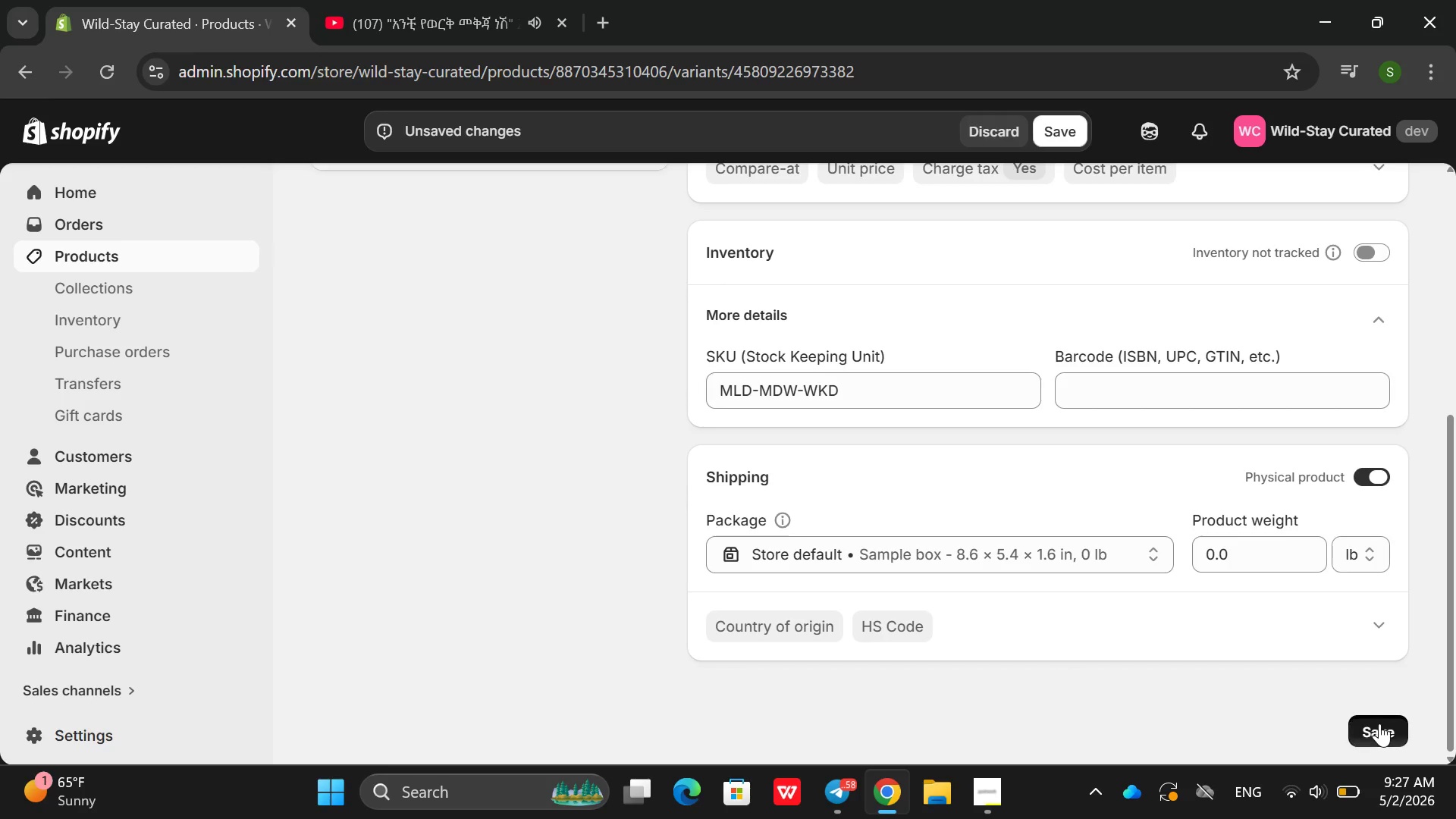 
left_click([1379, 723])
 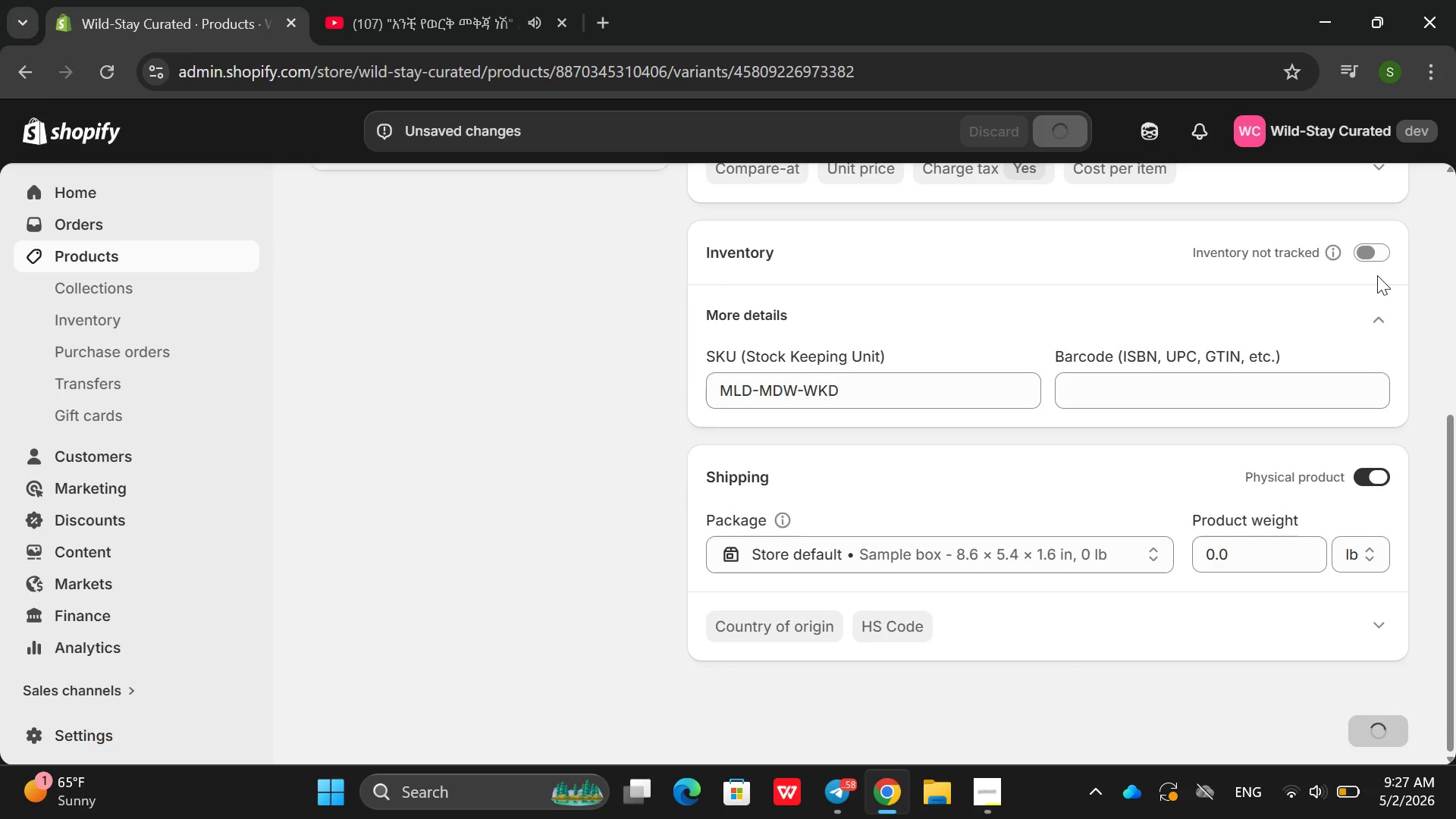 
left_click([1378, 253])
 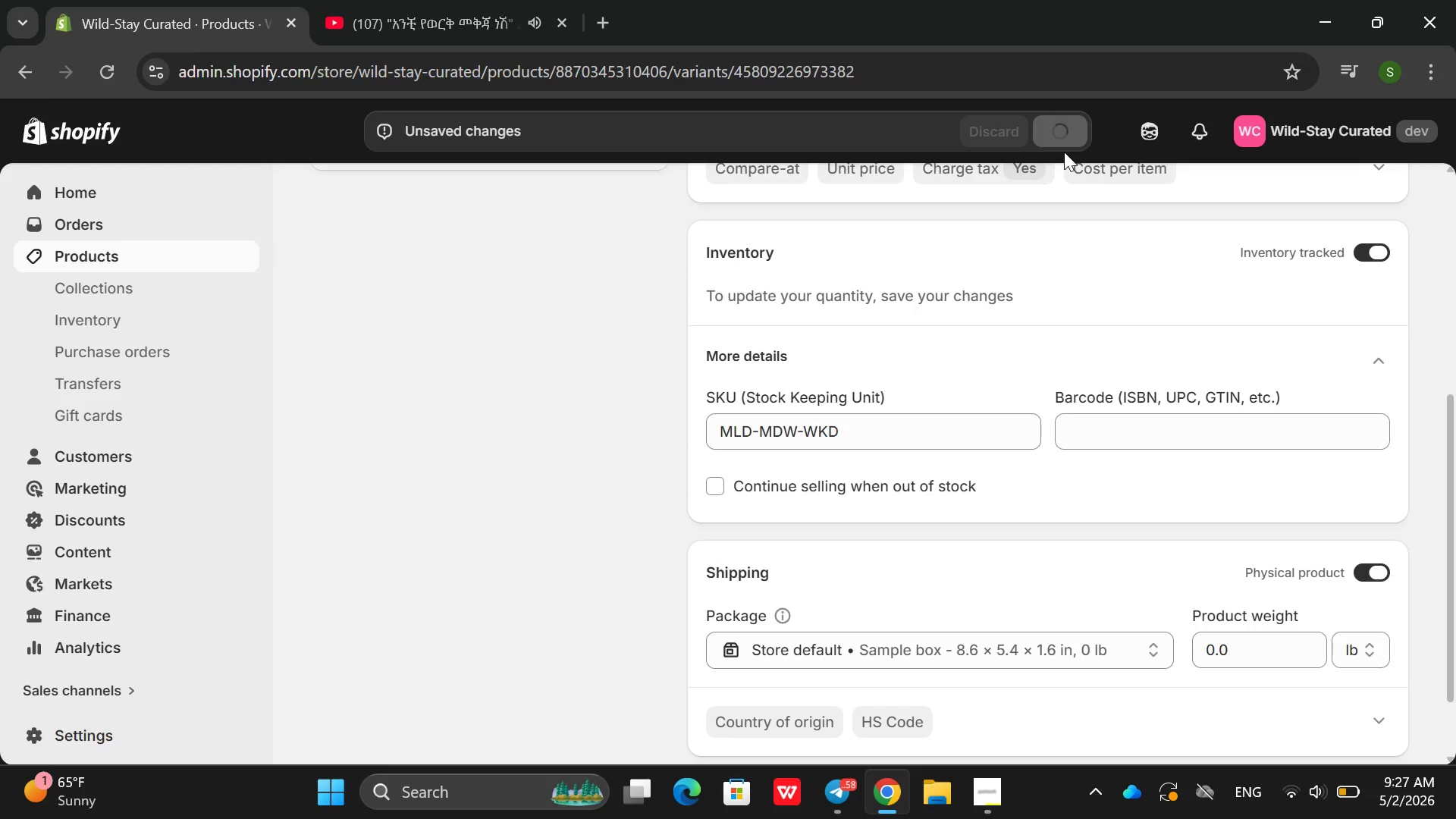 
wait(8.06)
 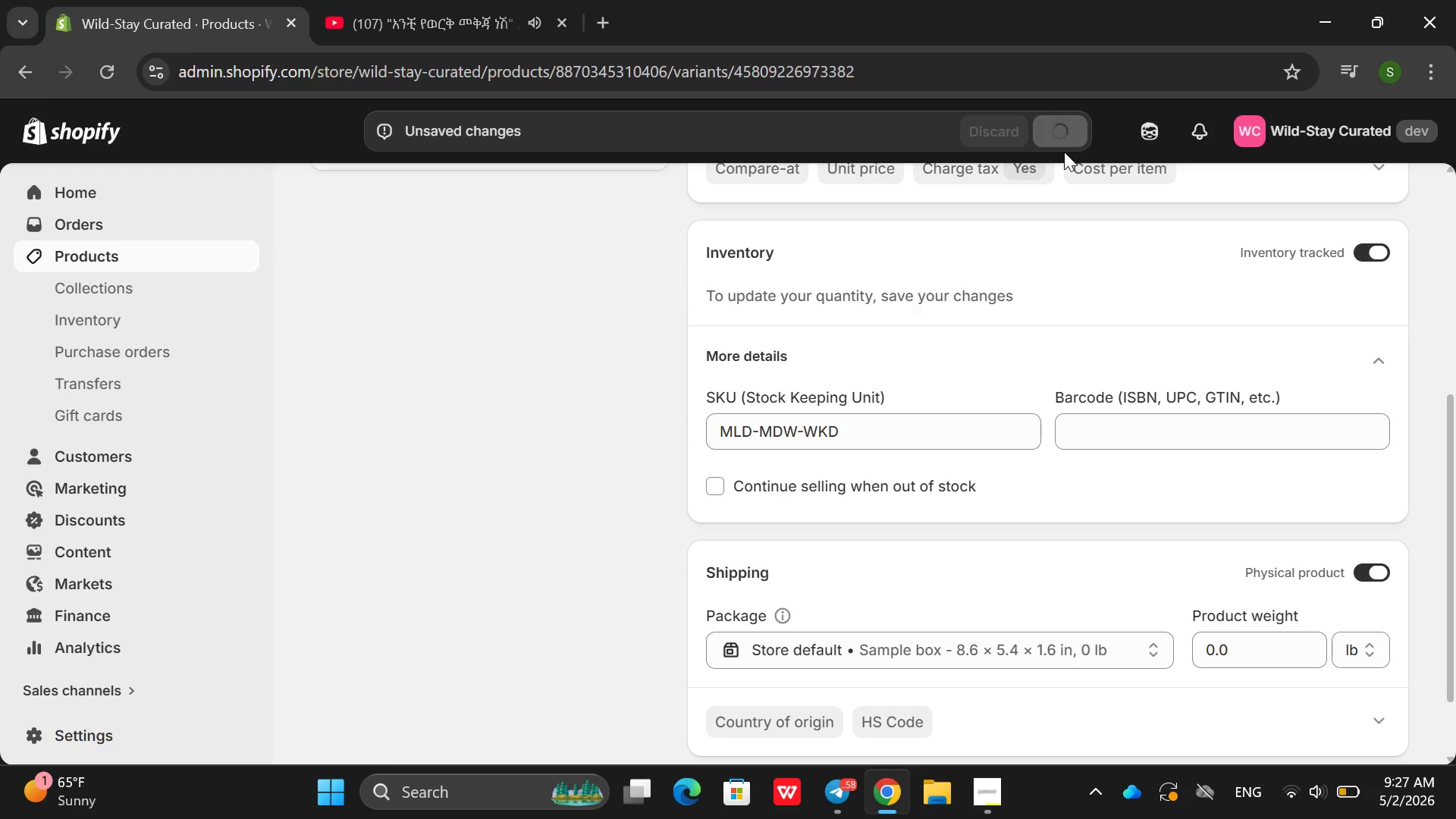 
left_click([1376, 259])
 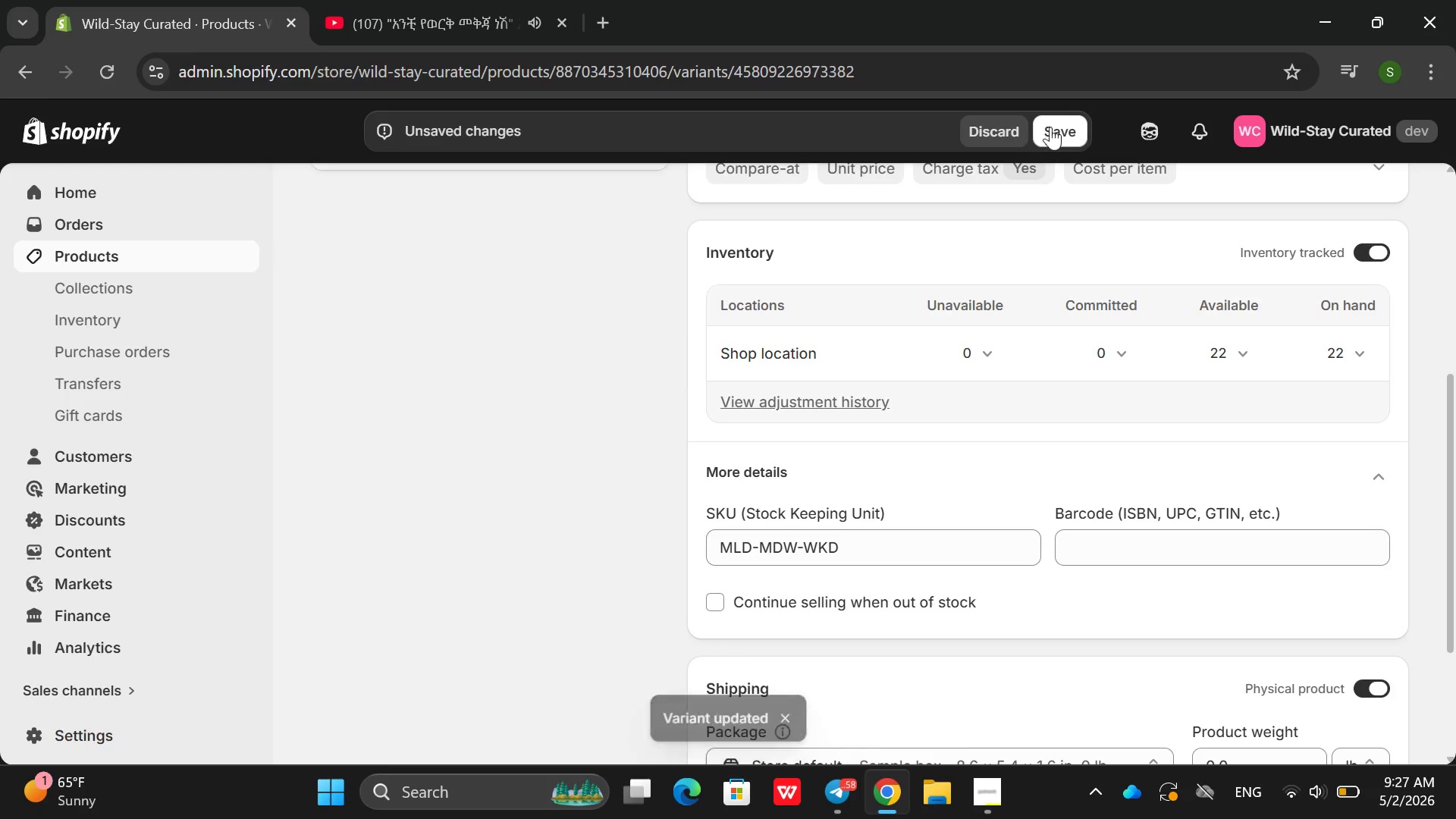 
left_click([1086, 129])
 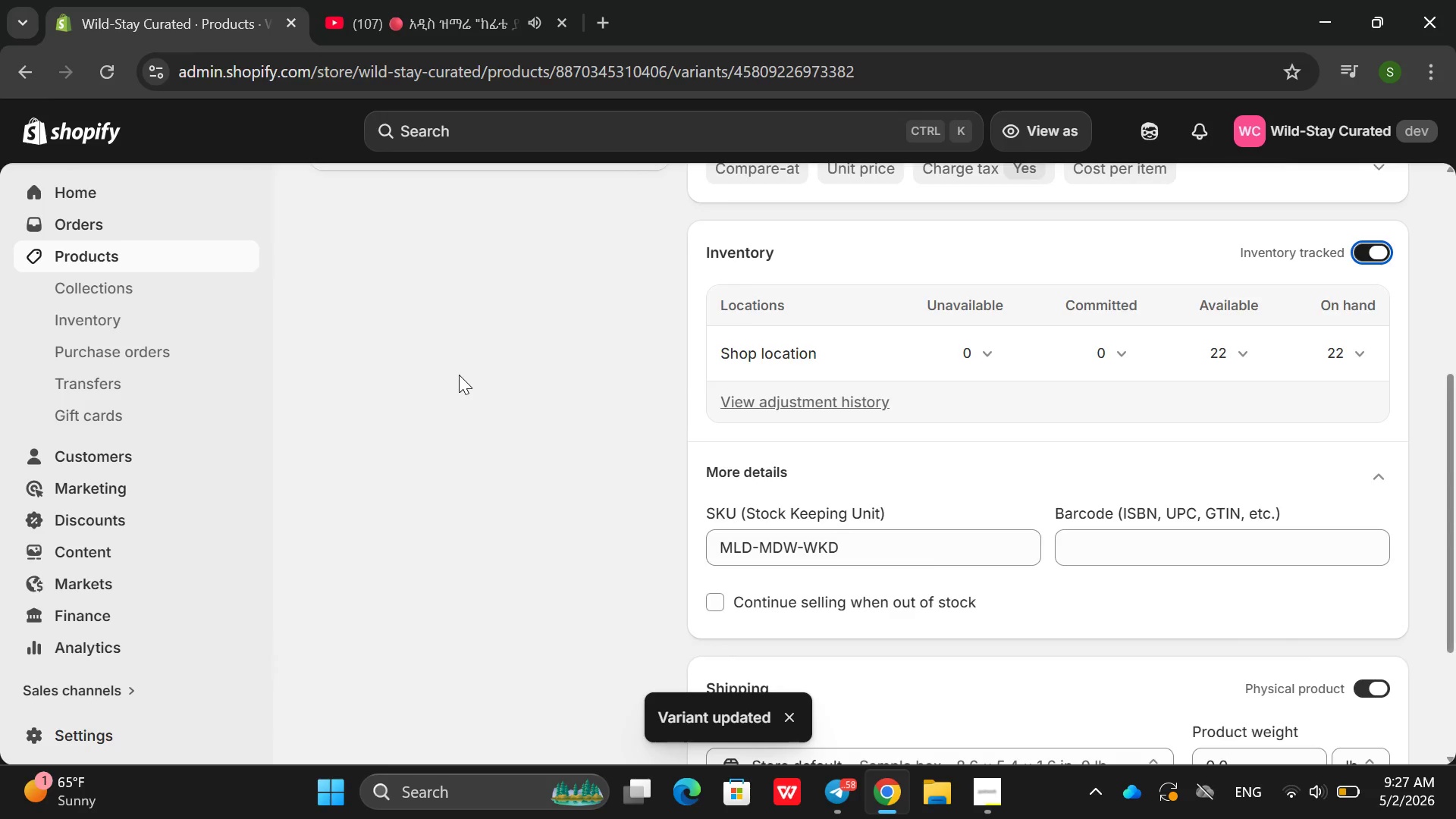 
wait(7.3)
 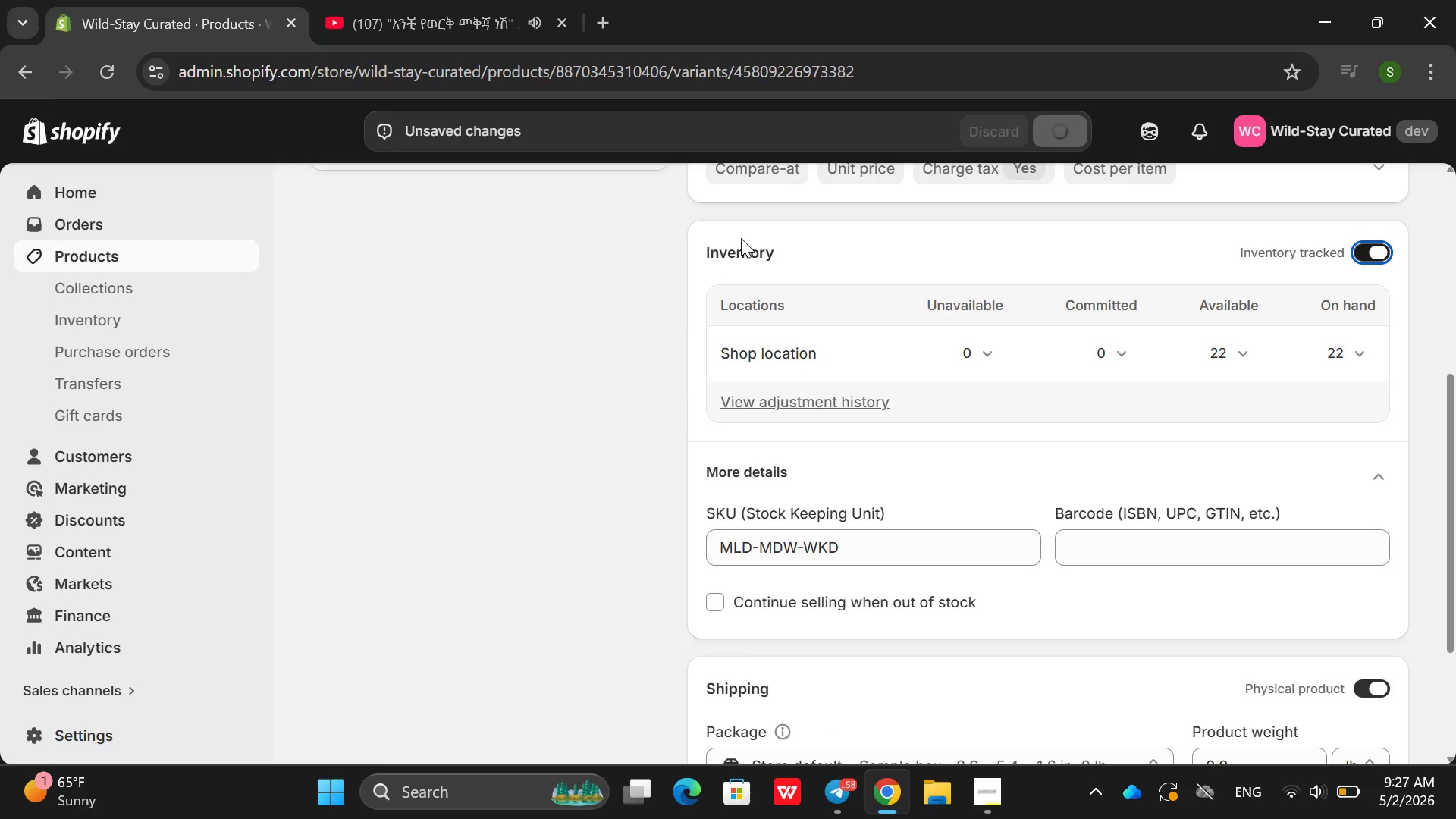 
left_click([4, 69])
 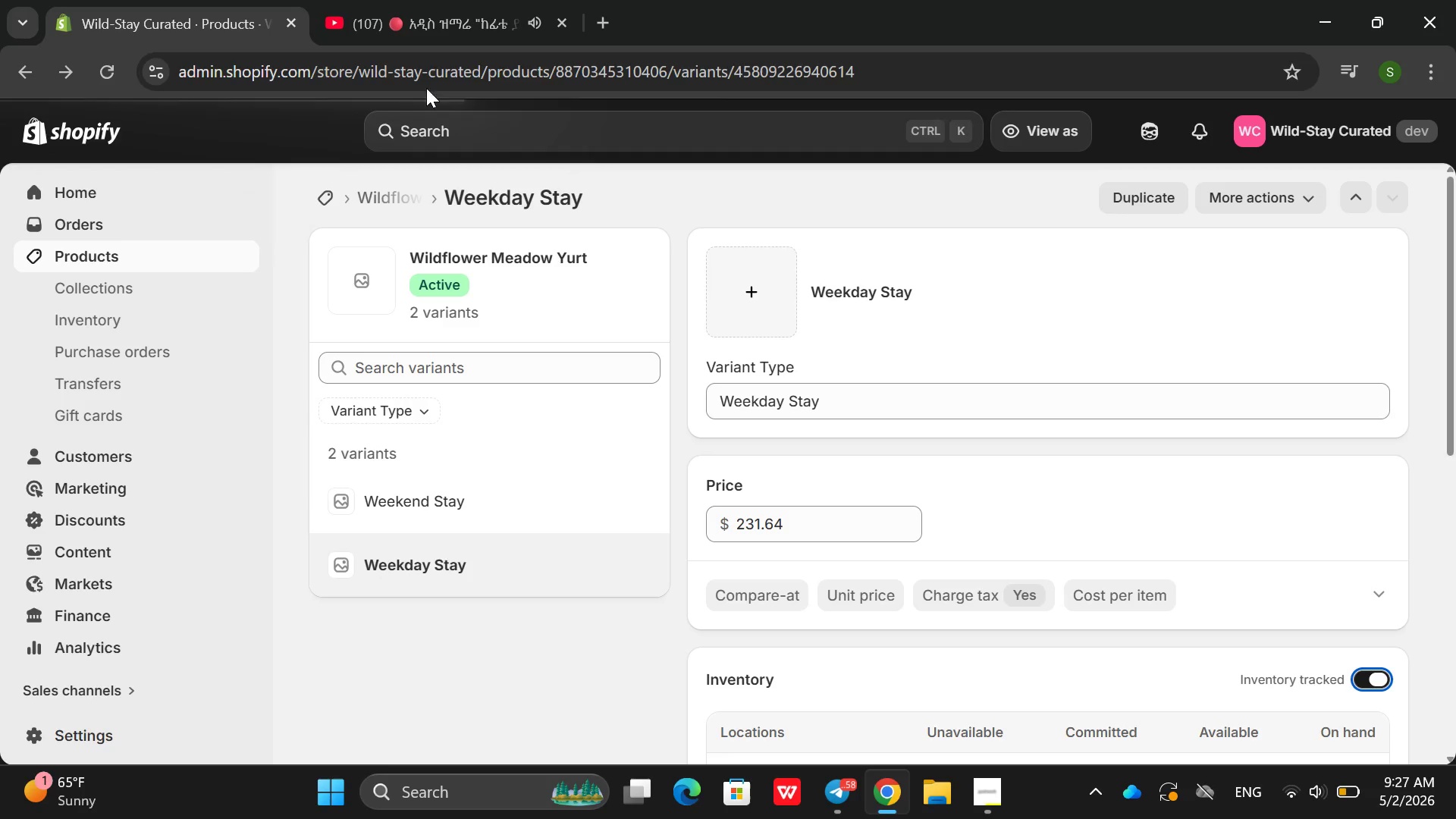 
left_click([430, 74])
 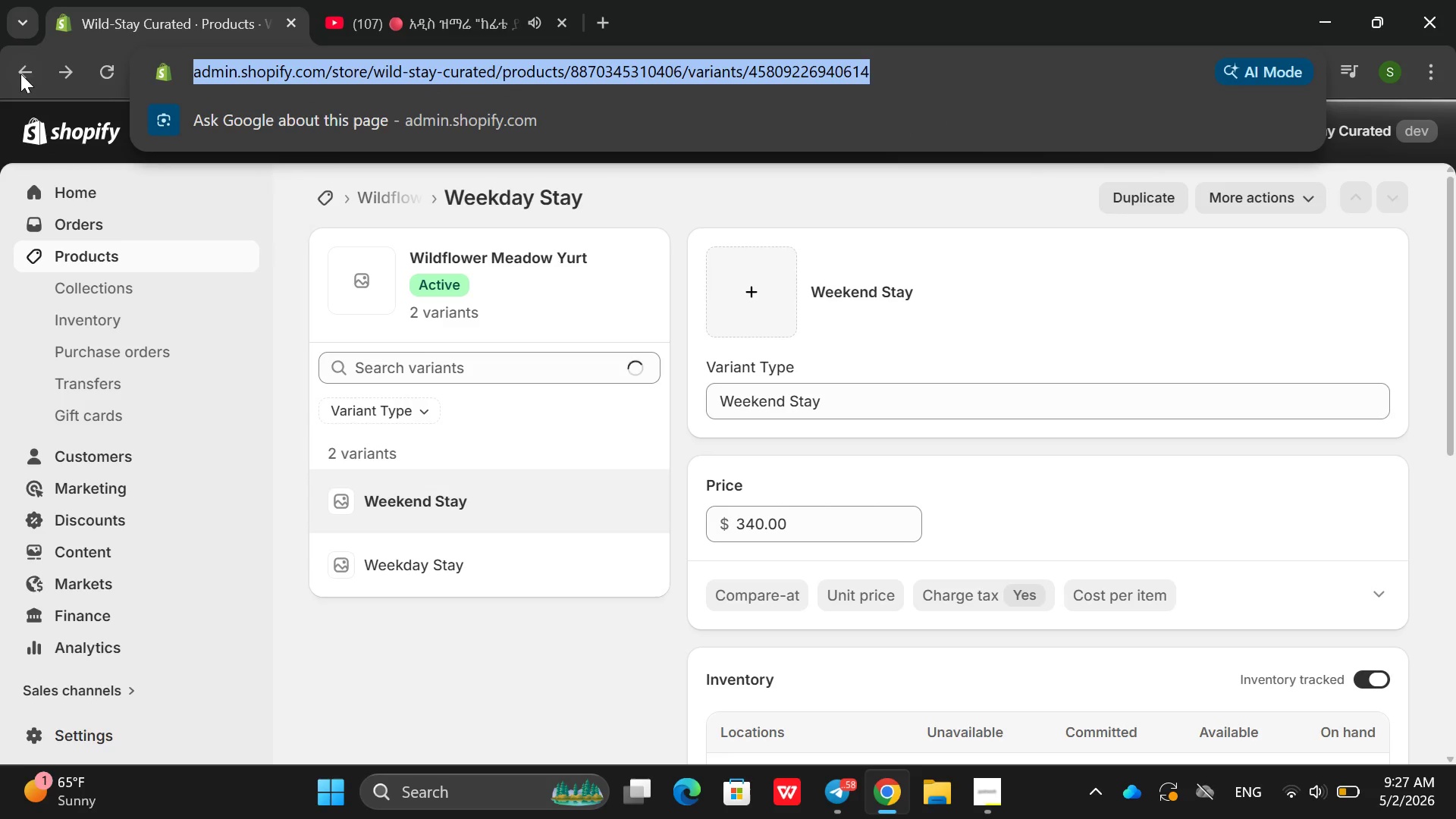 
left_click([20, 74])
 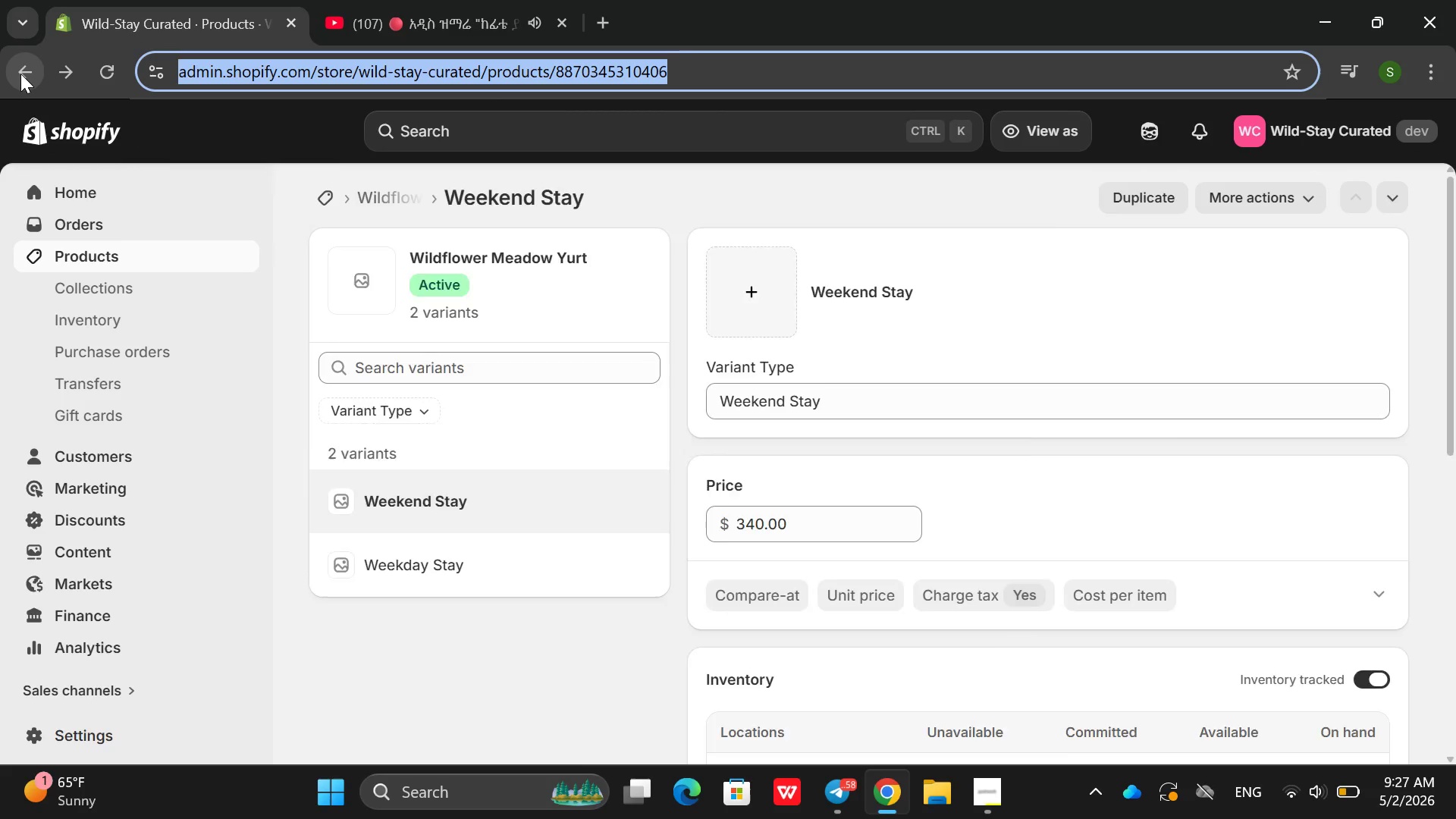 
left_click([20, 74])
 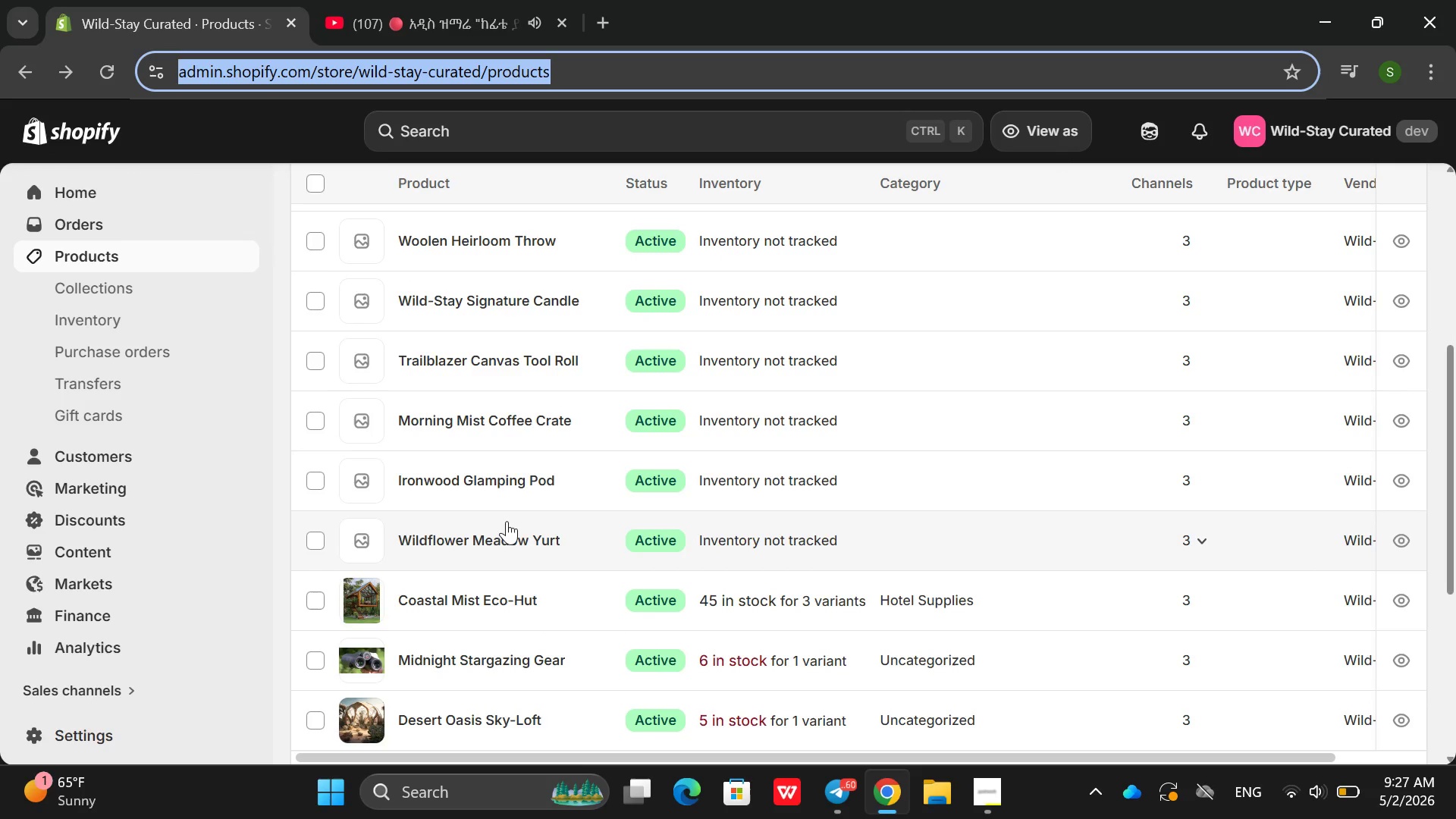 
wait(7.03)
 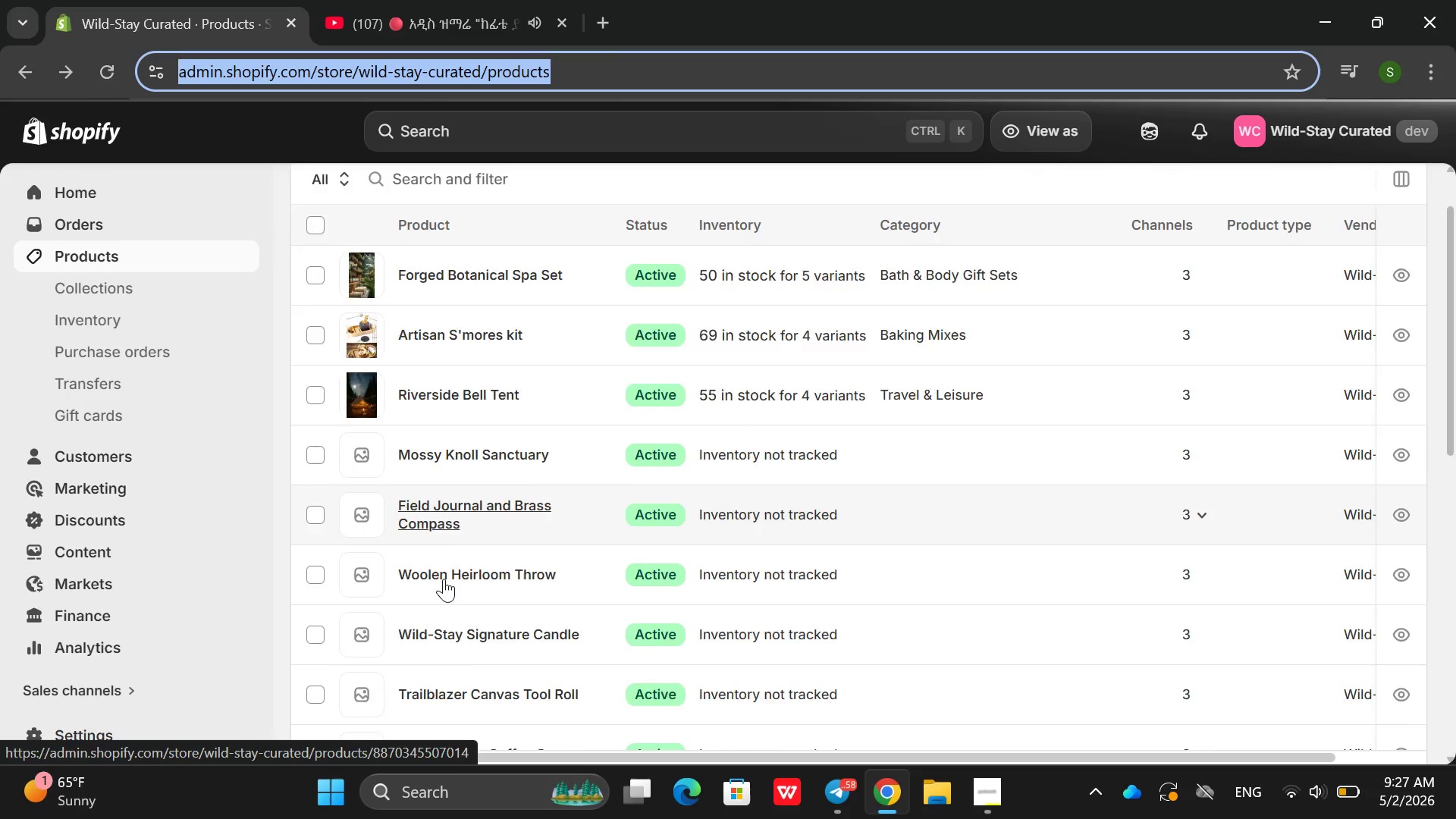 
left_click([444, 532])
 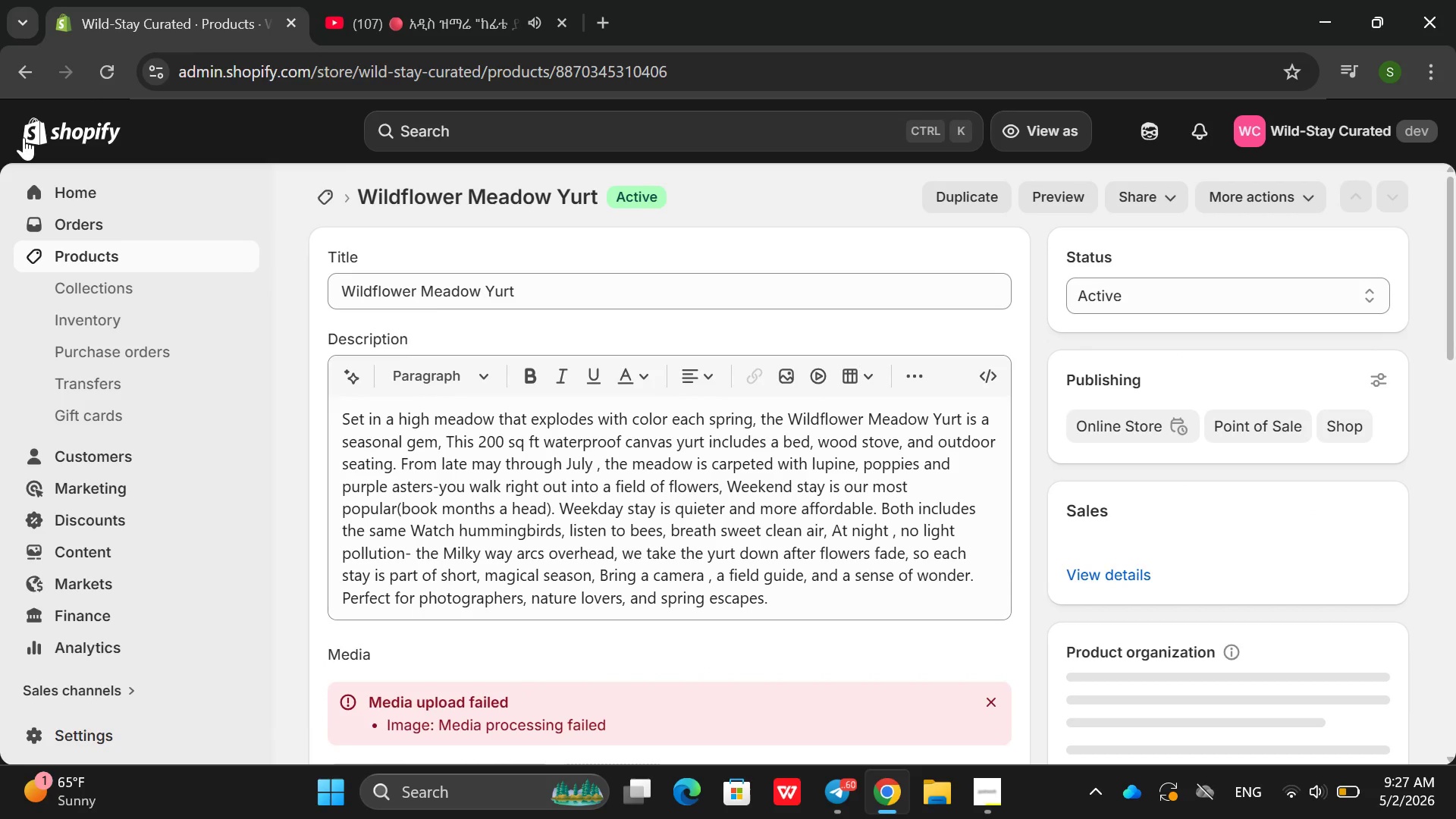 
left_click([29, 85])
 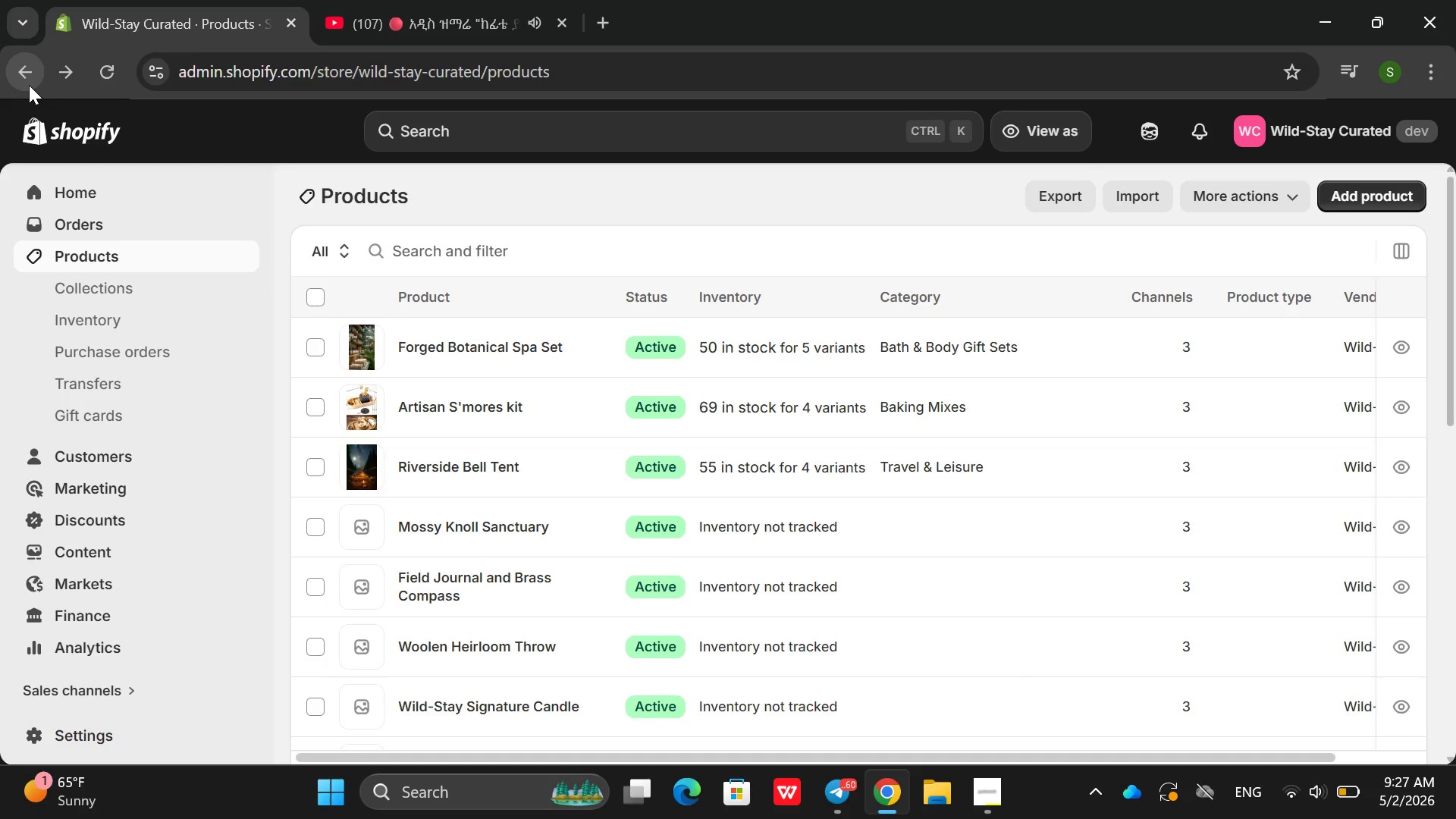 
wait(8.78)
 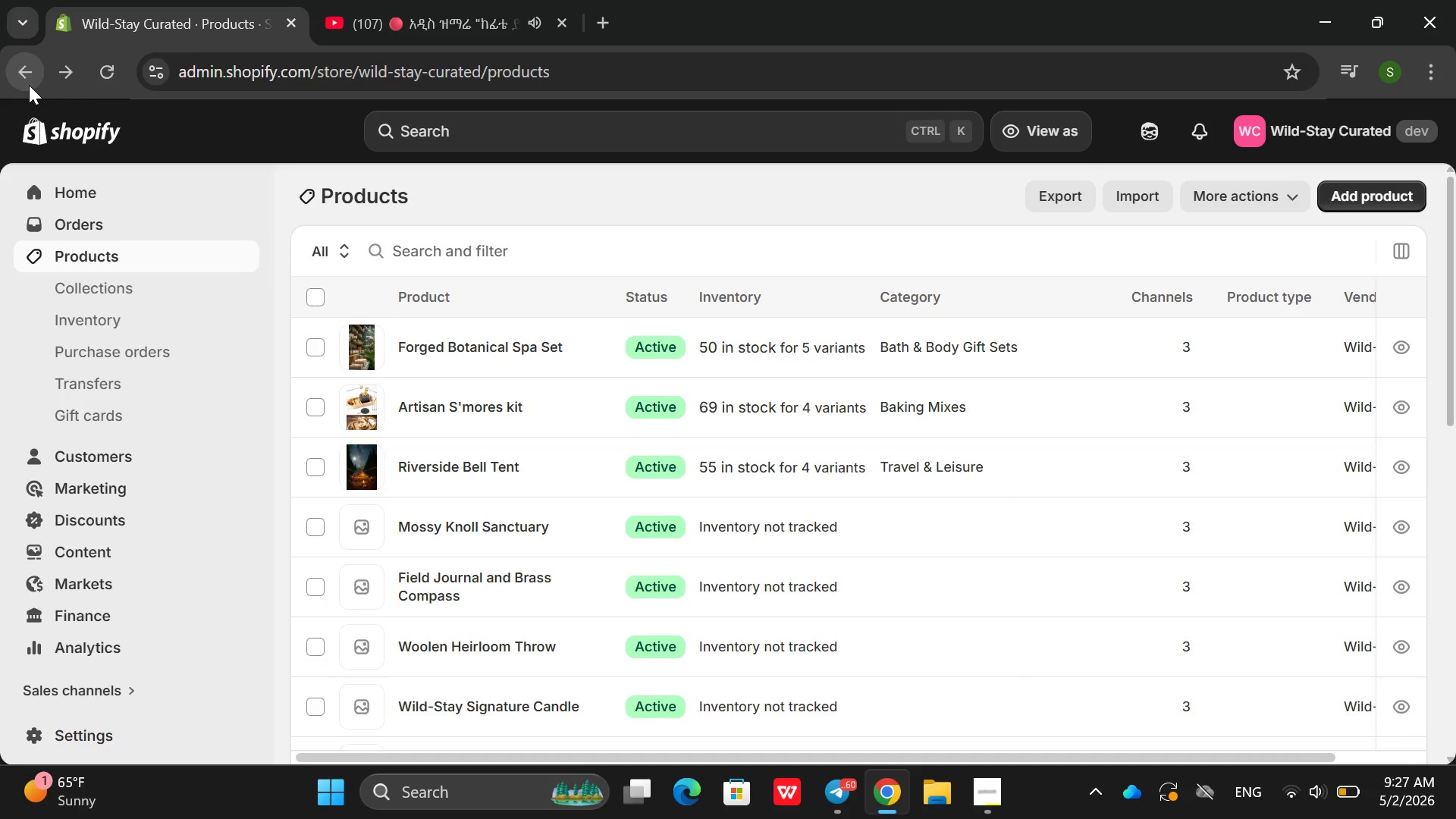 
left_click([587, 489])
 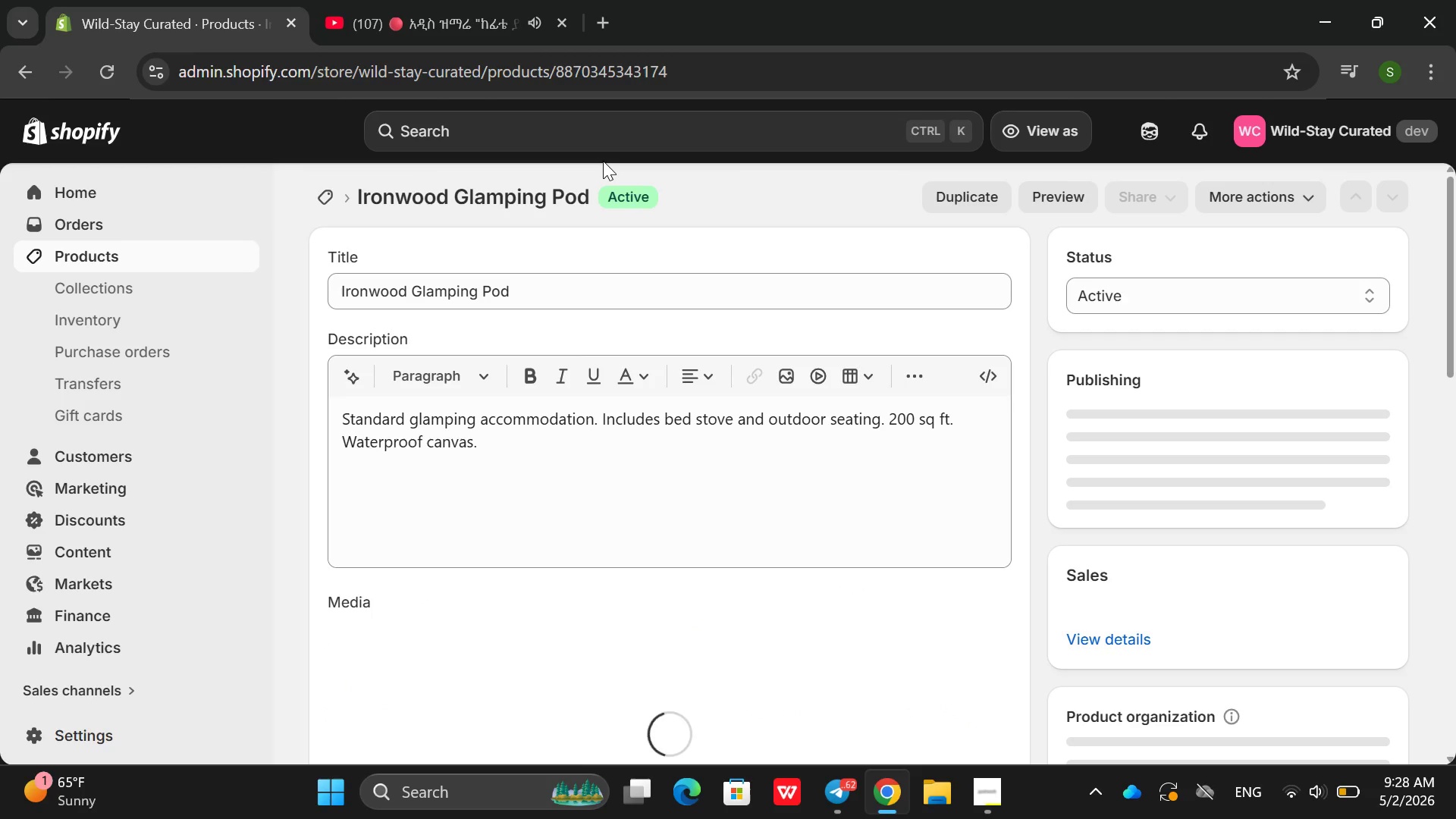 
left_click([462, 8])
 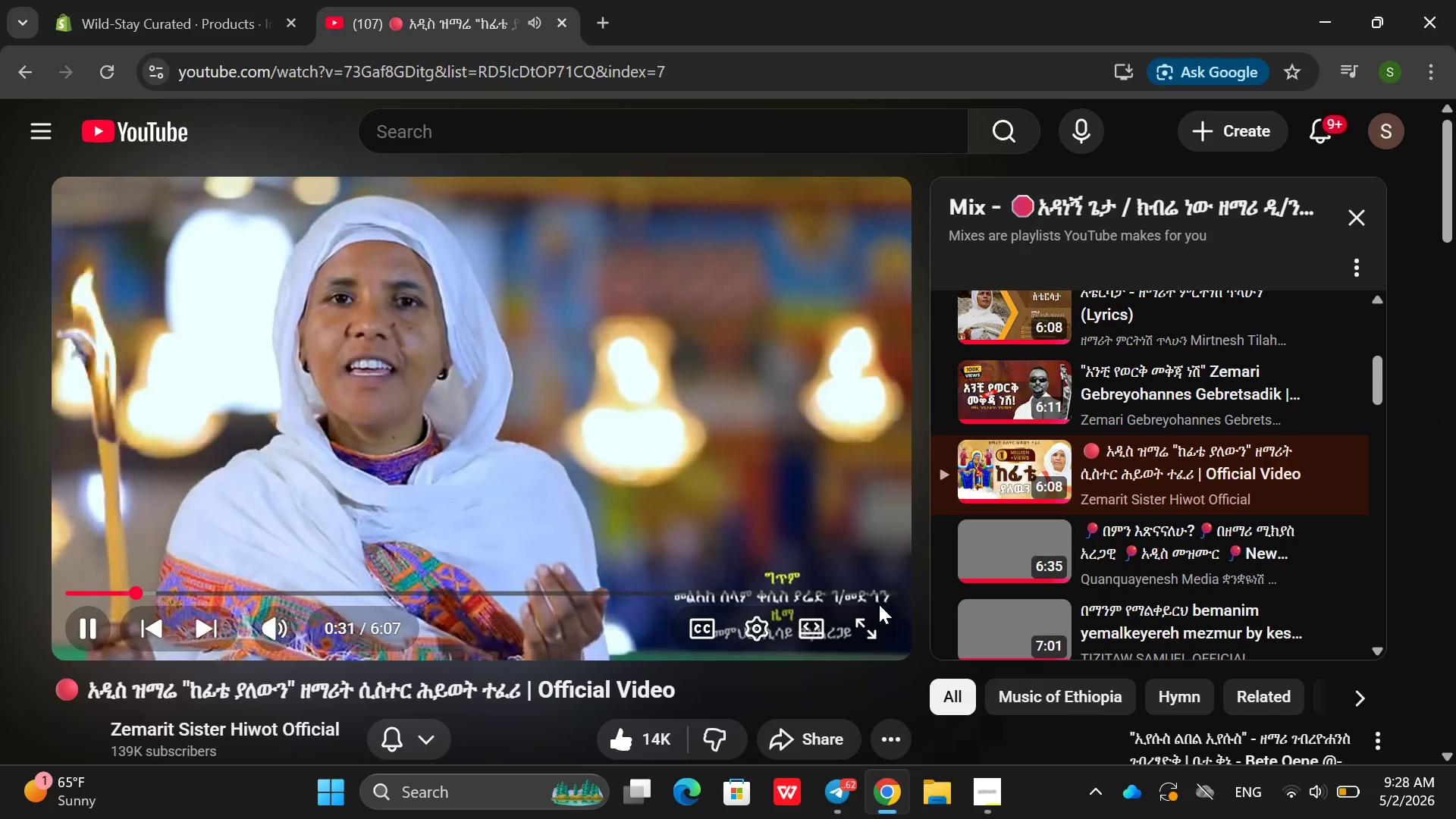 
left_click([877, 592])
 